 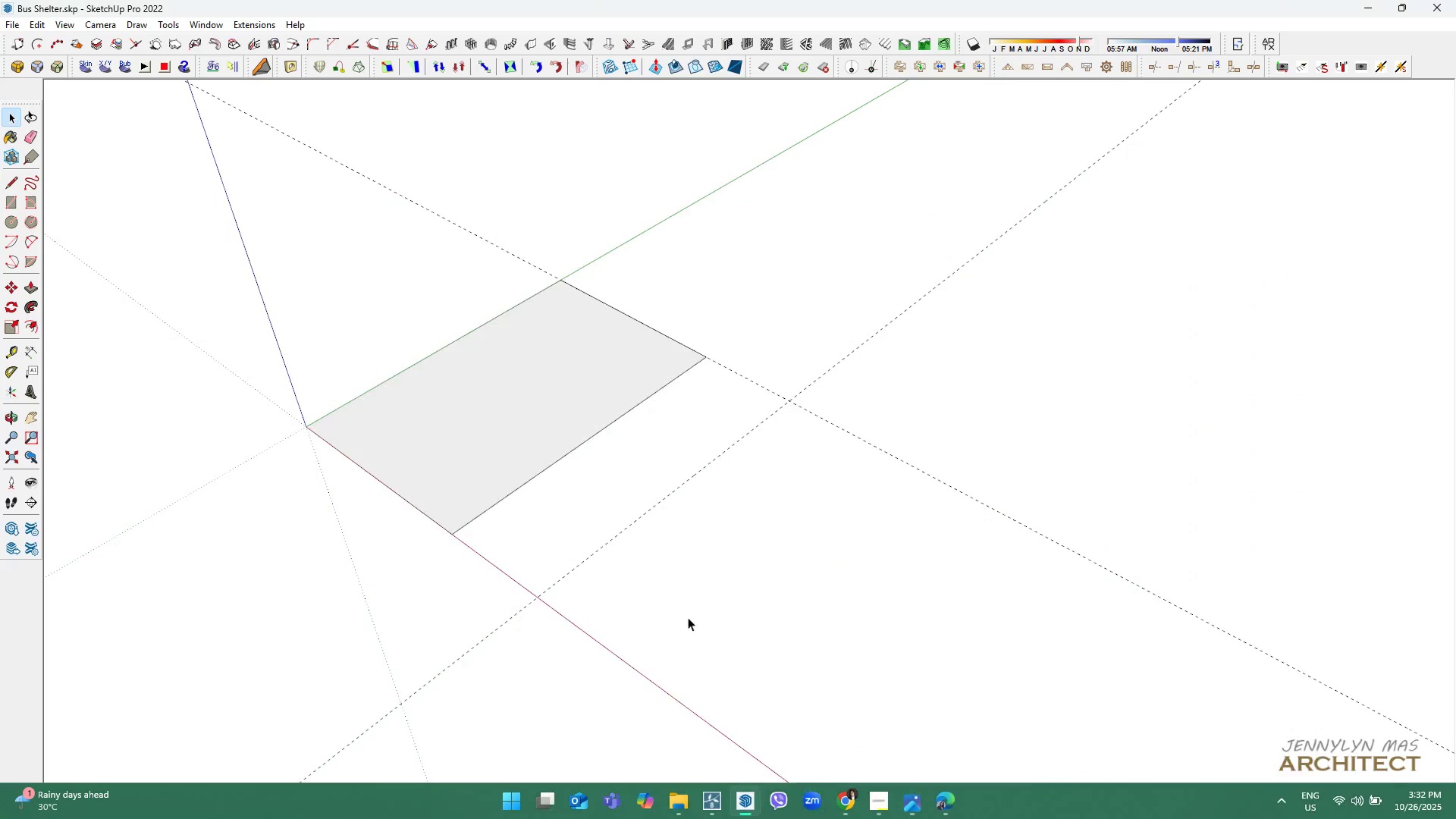 
key(Space)
 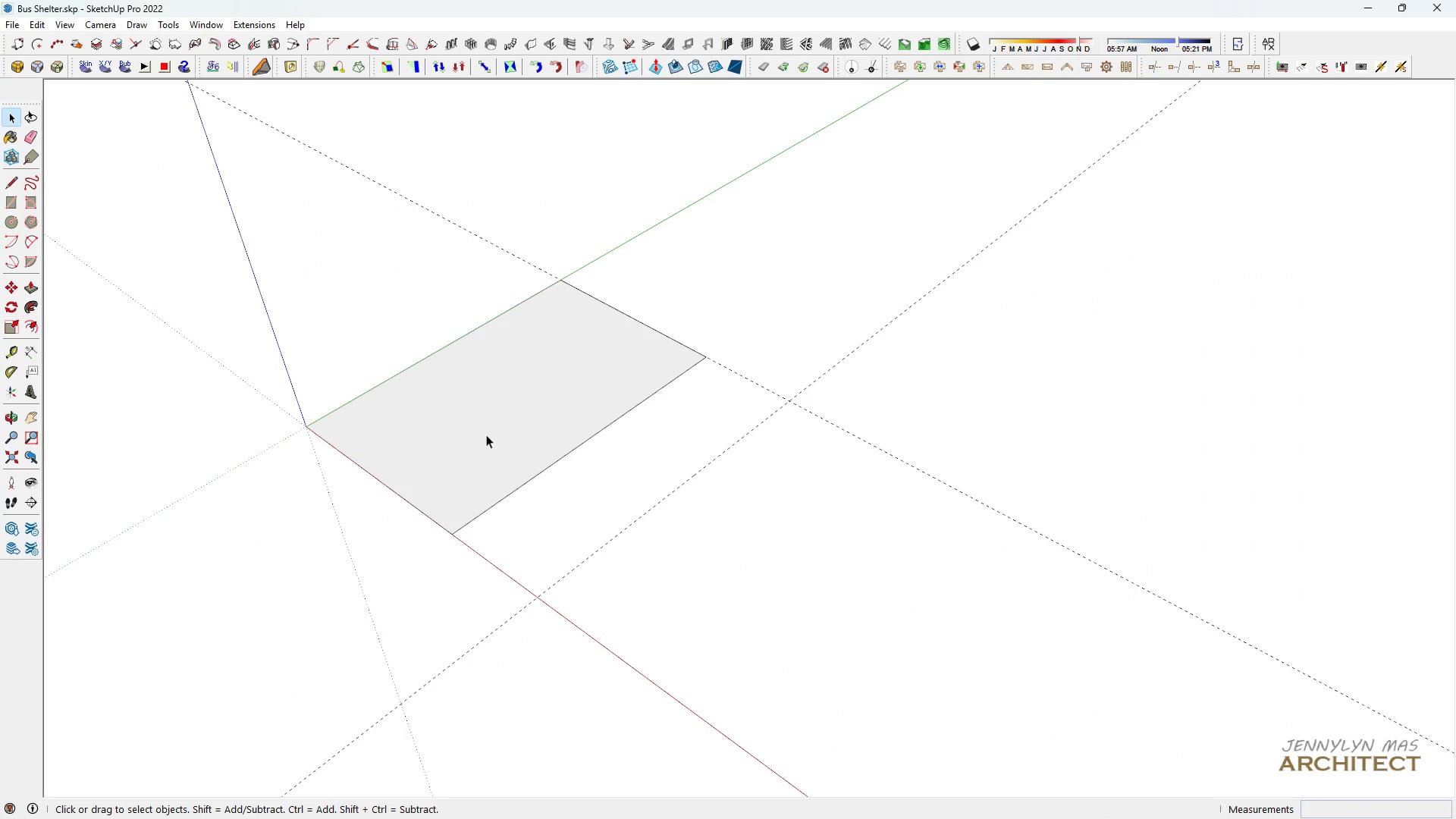 
scroll: coordinate [485, 433], scroll_direction: up, amount: 3.0
 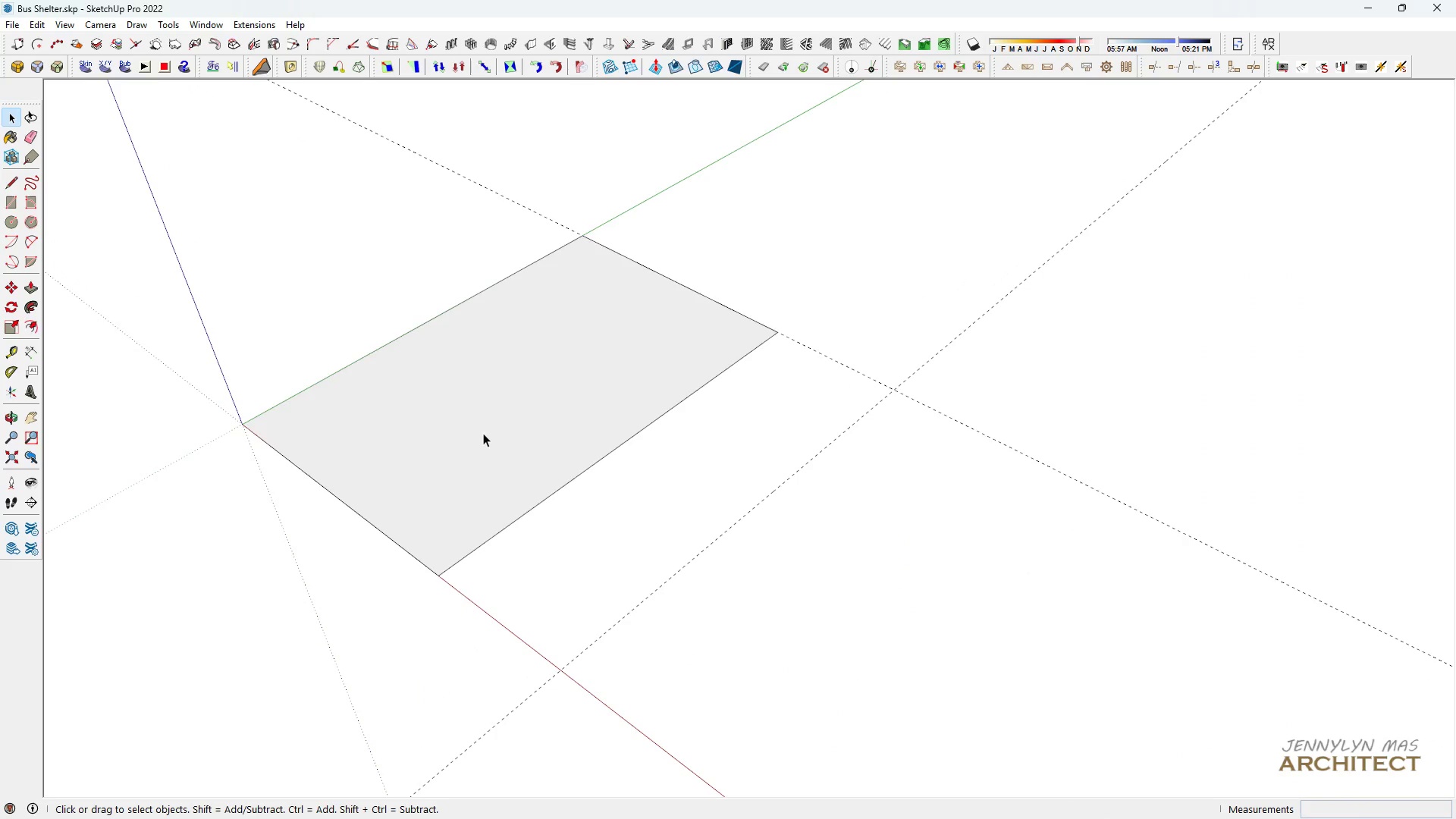 
left_click([483, 433])
 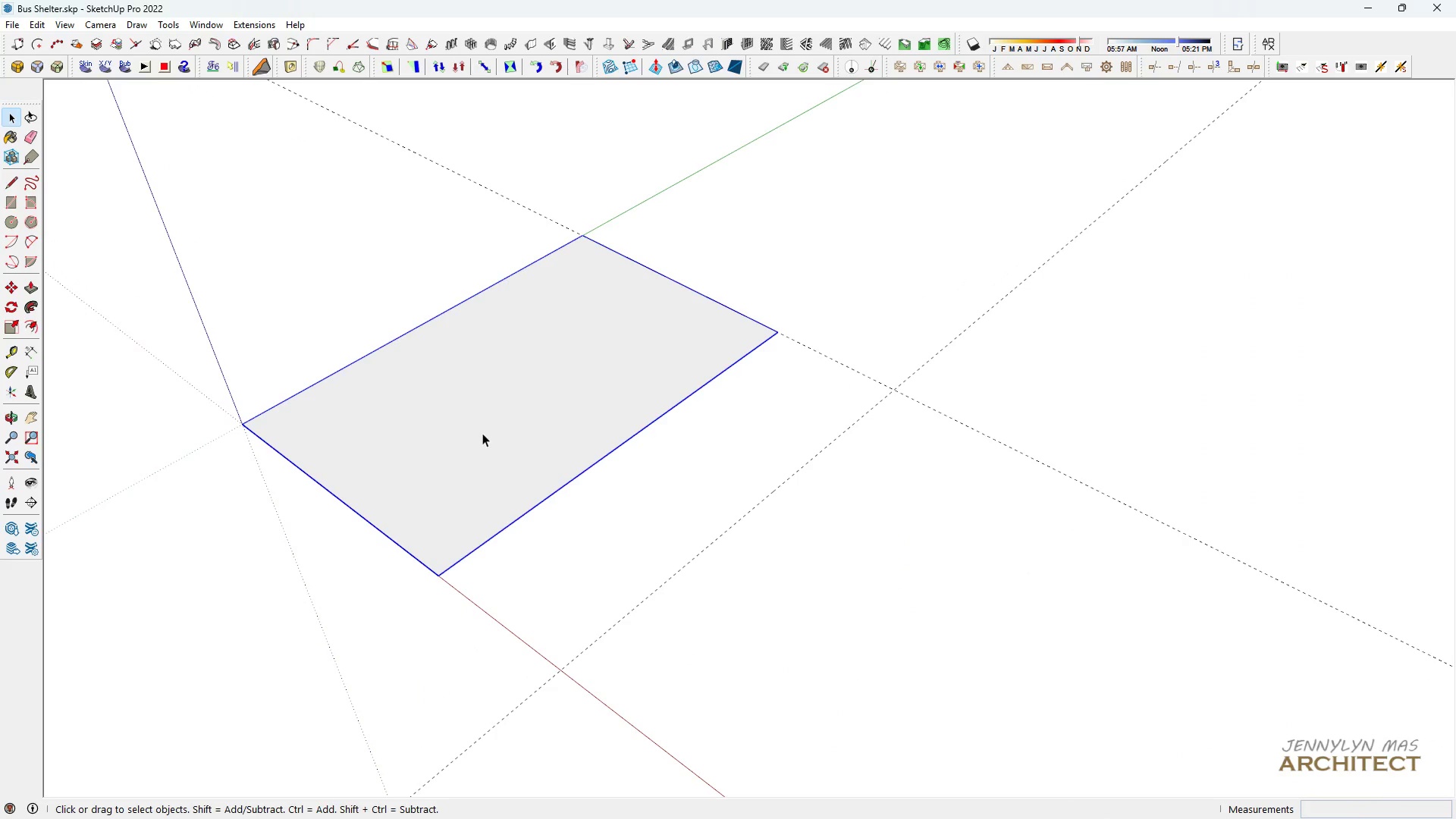 
type( hm)
 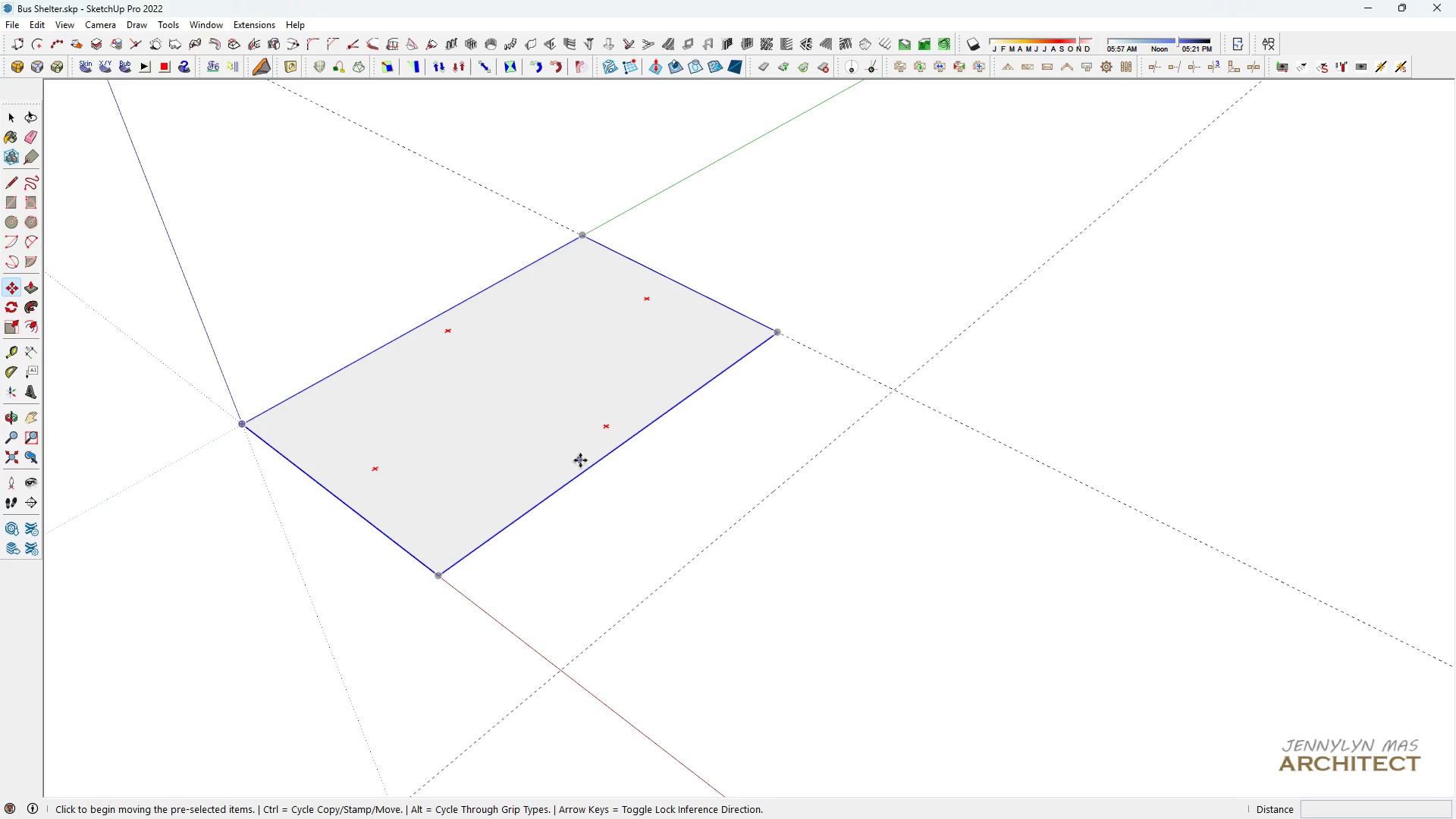 
key(Control+ControlLeft)
 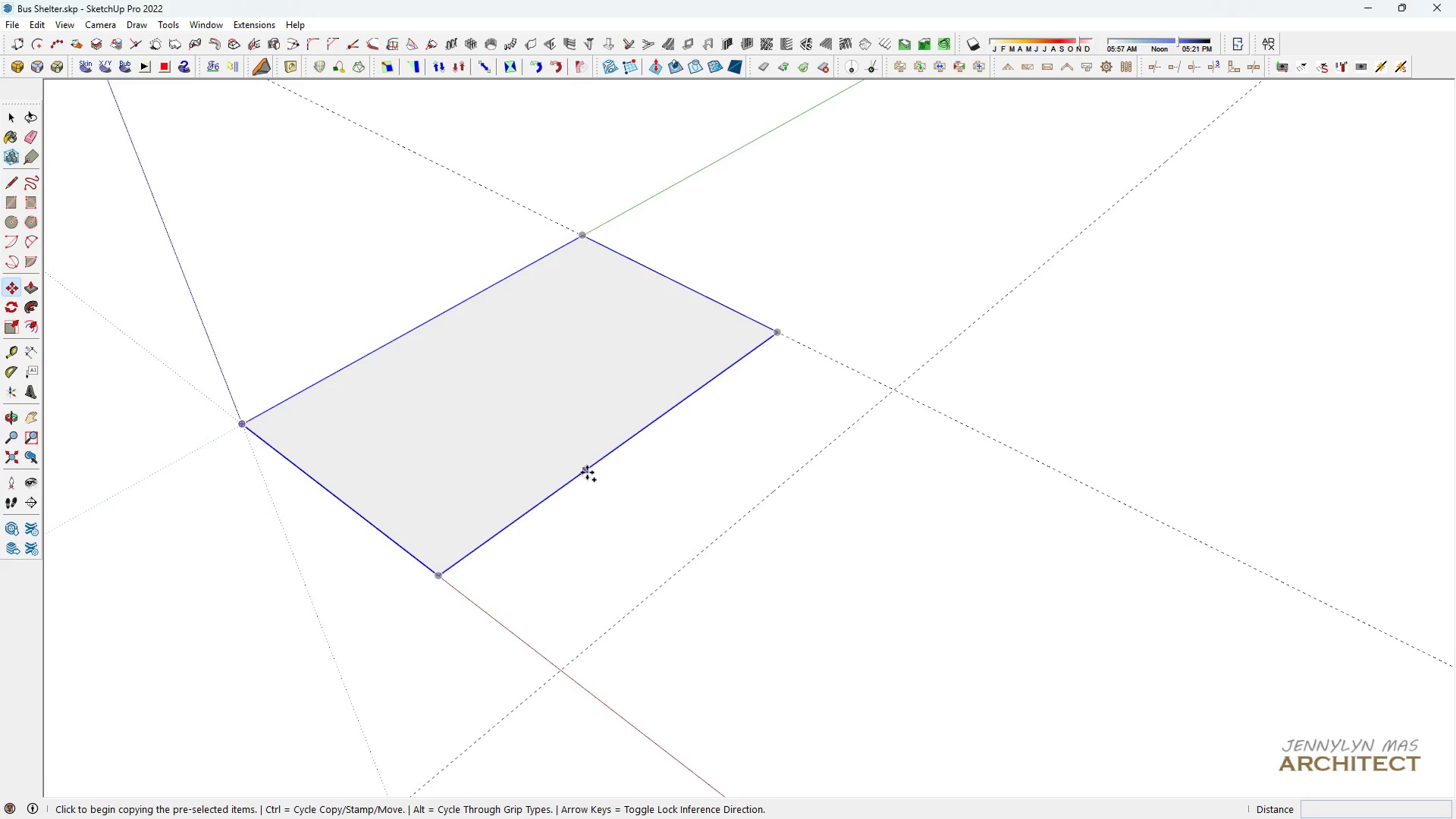 
left_click([587, 472])
 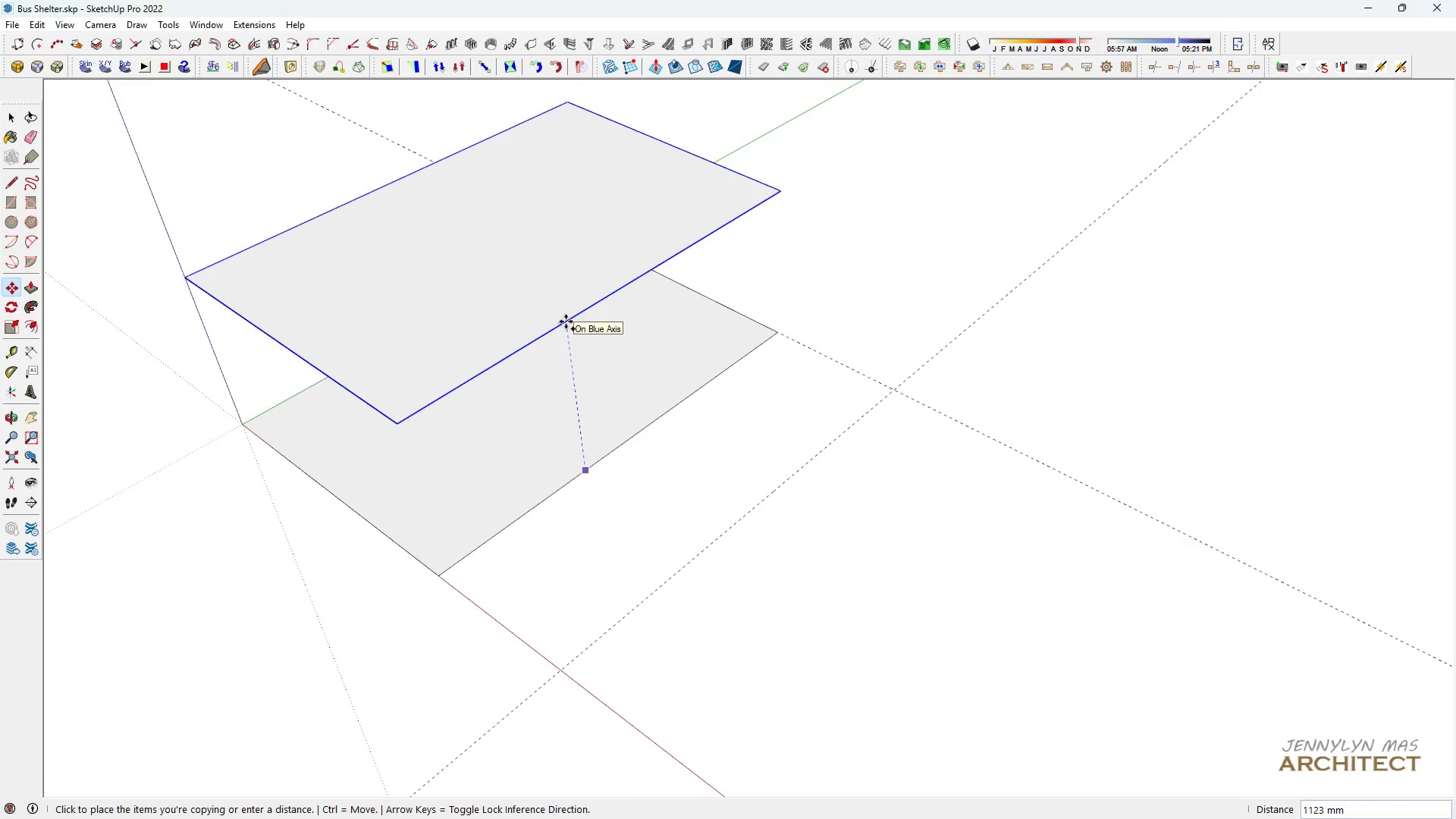 
type(2400)
 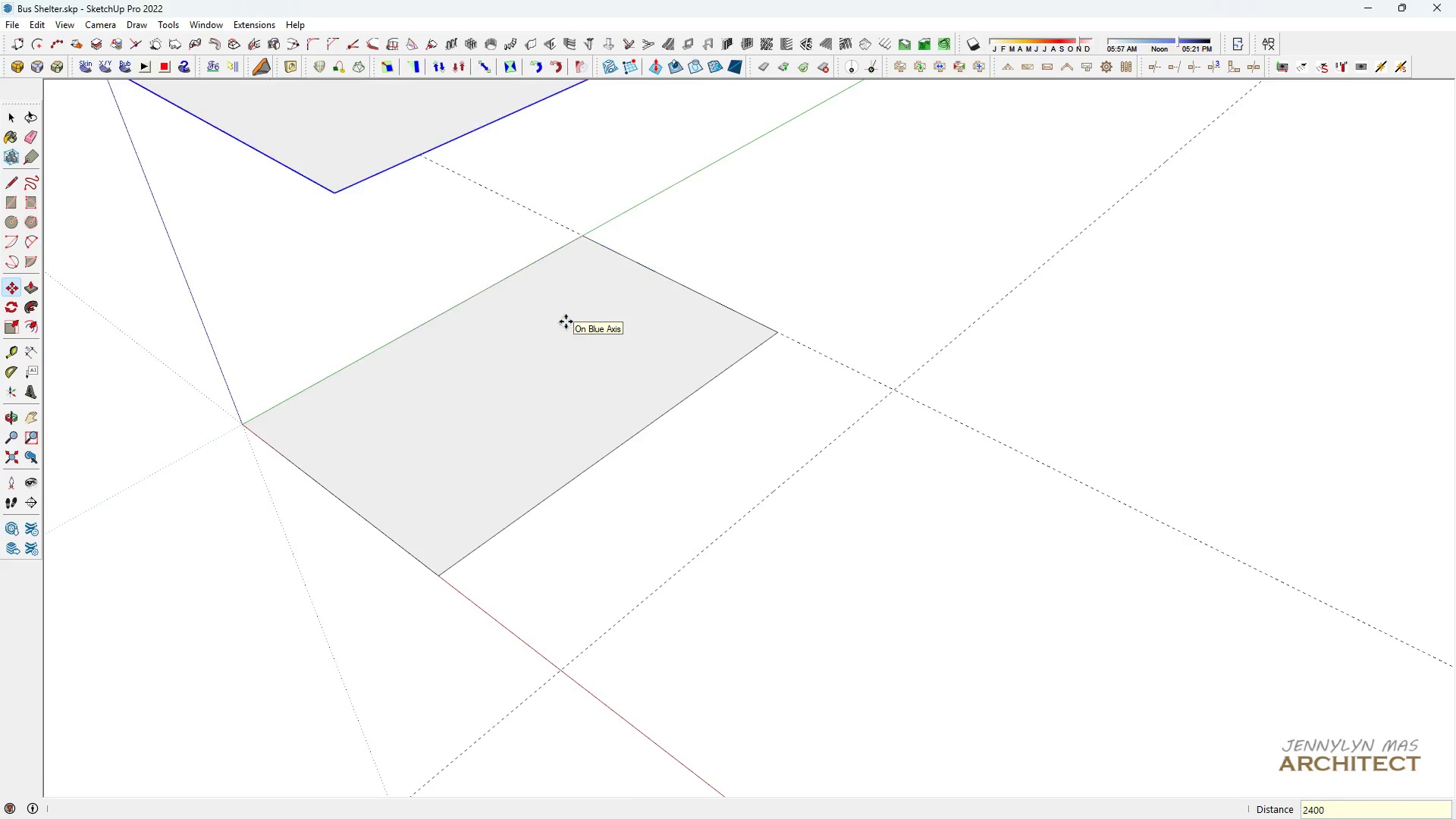 
key(Enter)
 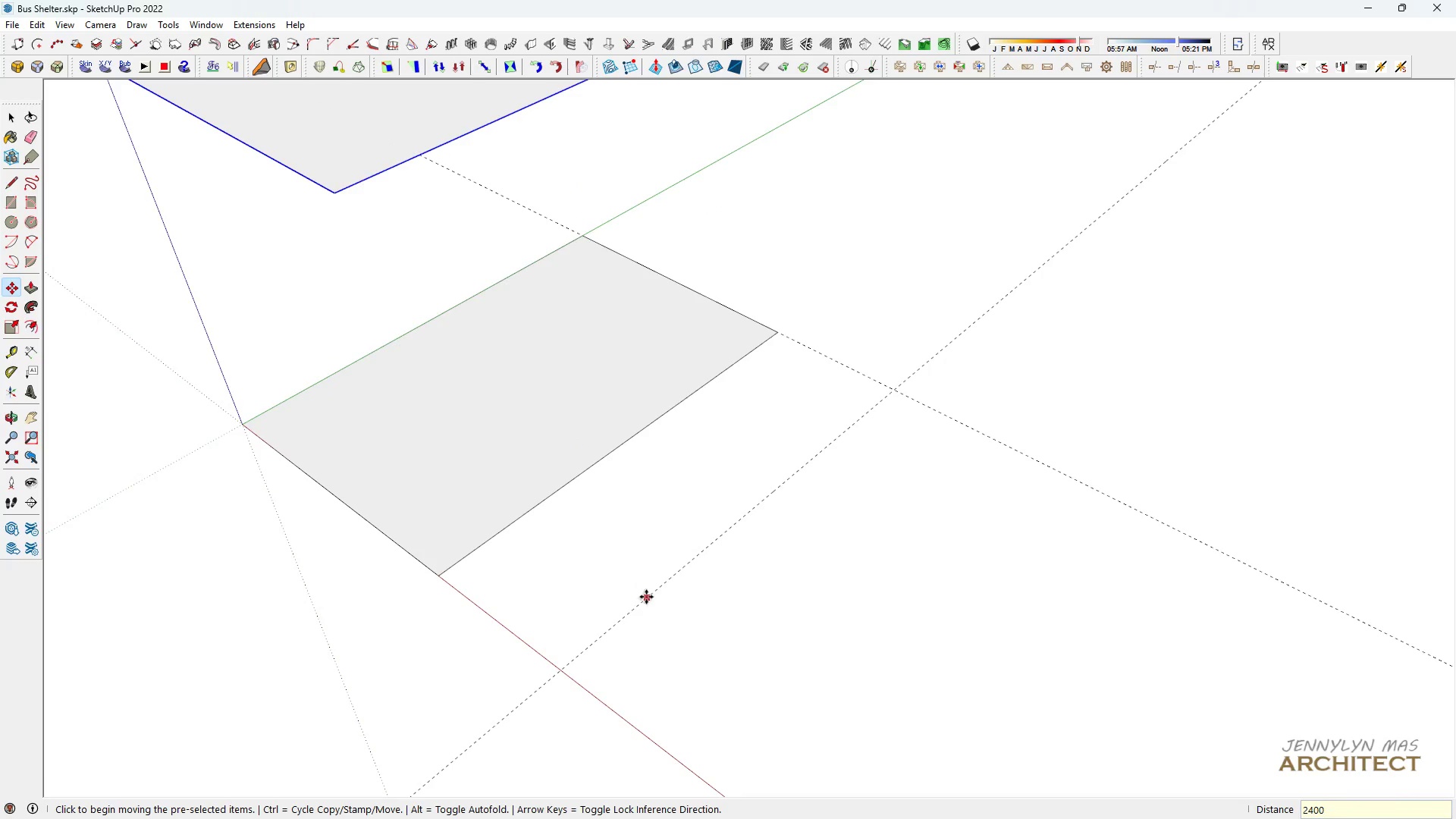 
scroll: coordinate [746, 555], scroll_direction: down, amount: 6.0
 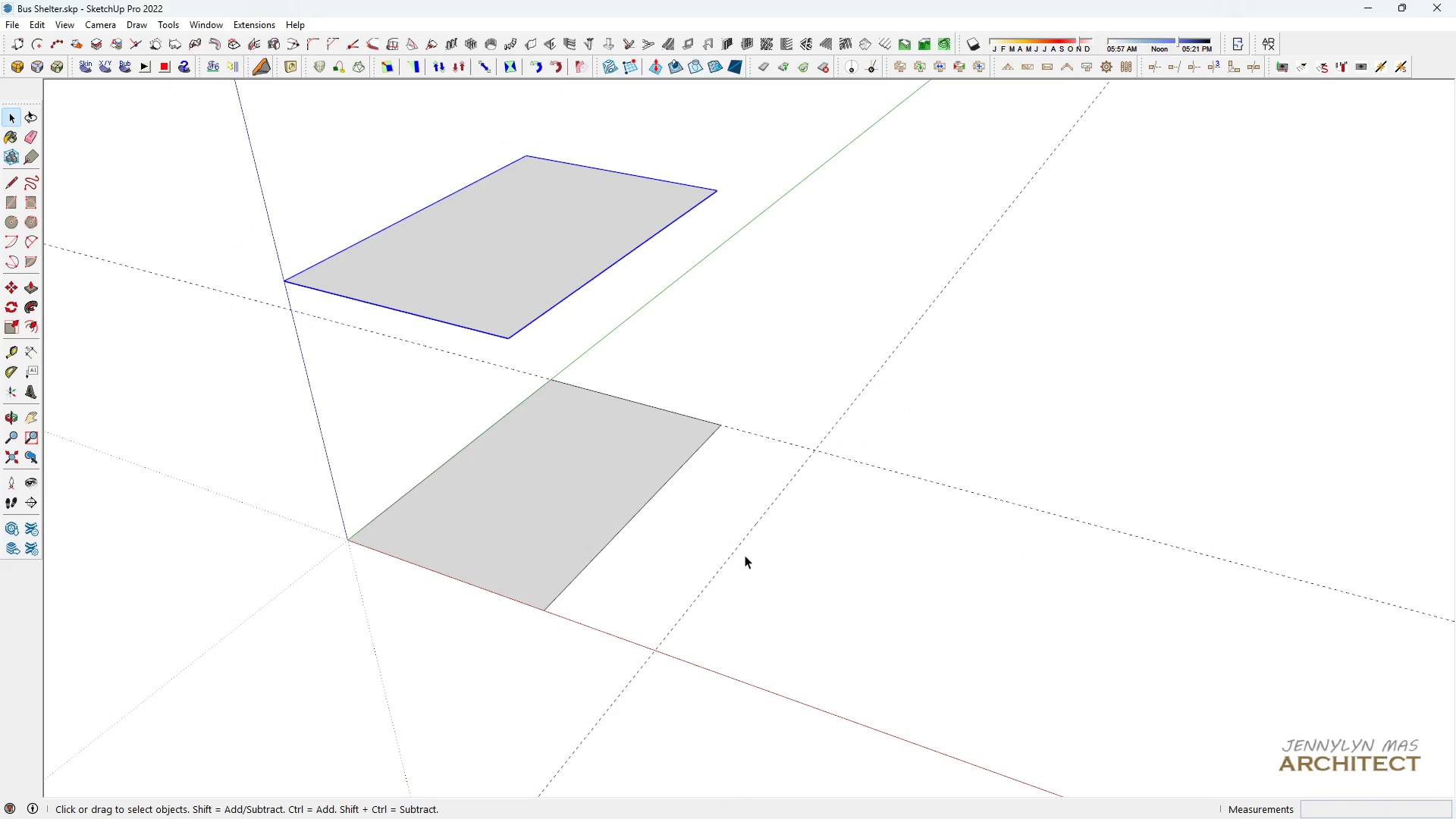 
key(Space)
 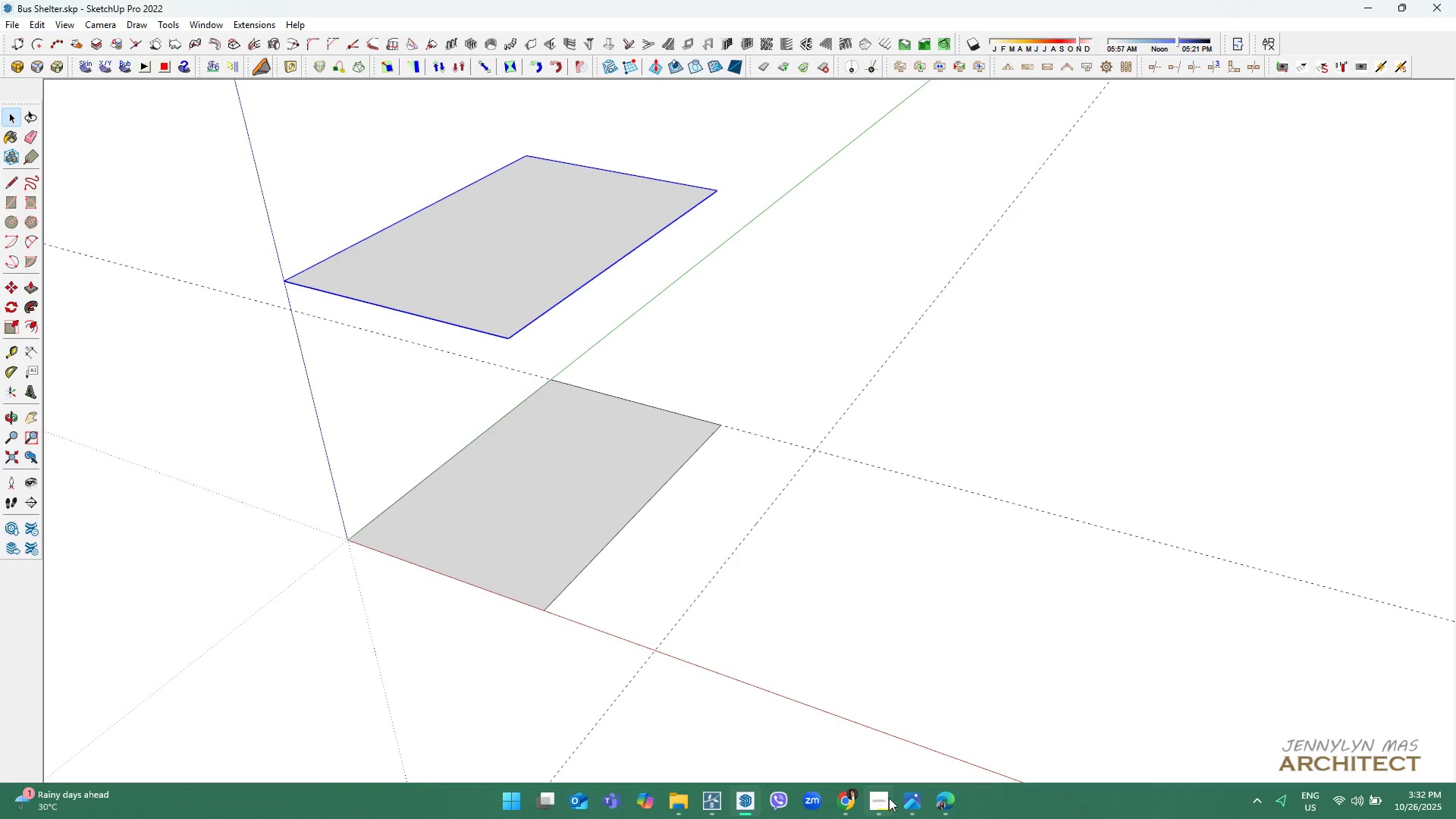 
left_click([907, 808])
 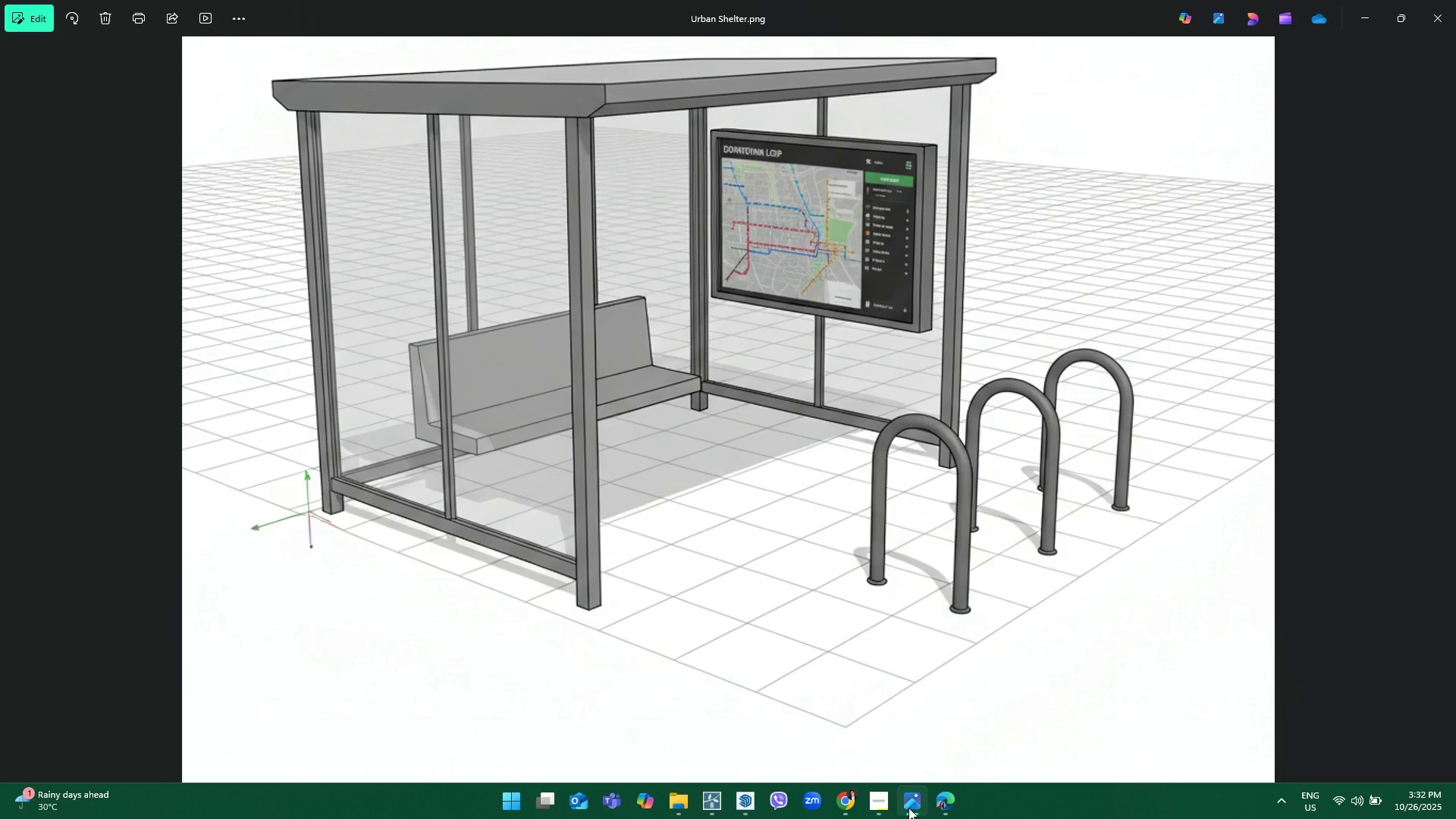 
wait(13.71)
 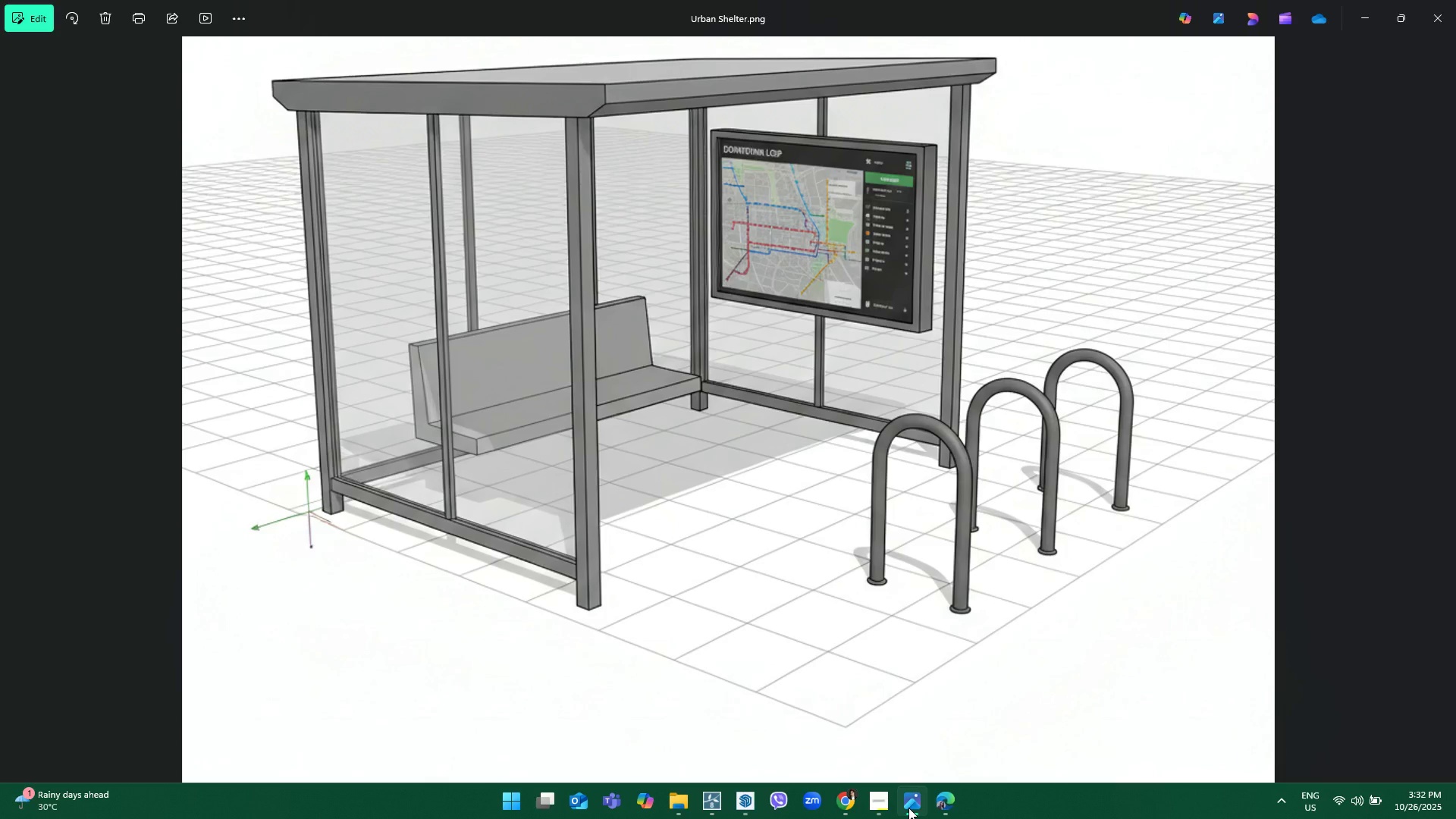 
left_click([908, 808])
 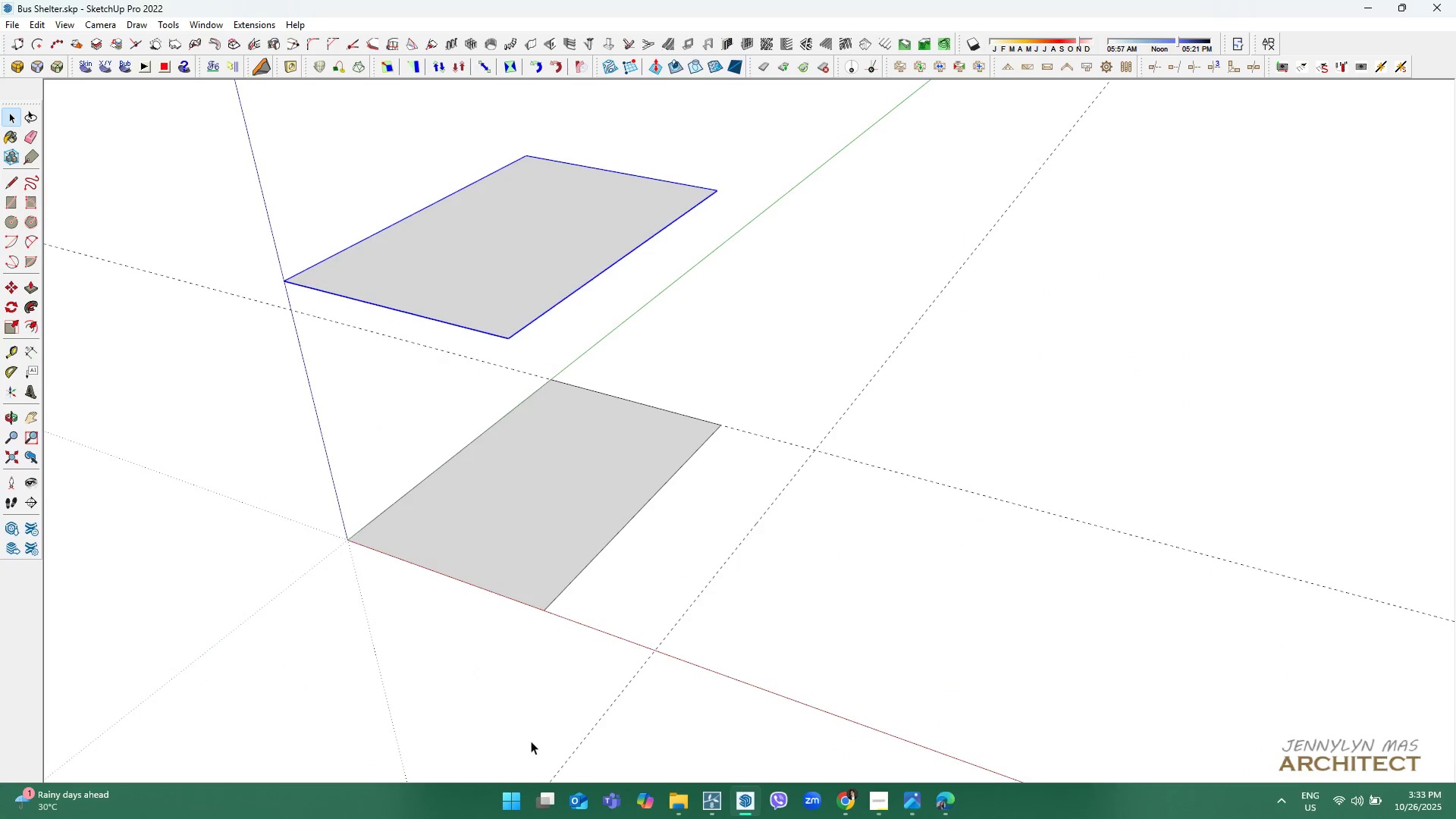 
scroll: coordinate [530, 698], scroll_direction: down, amount: 3.0
 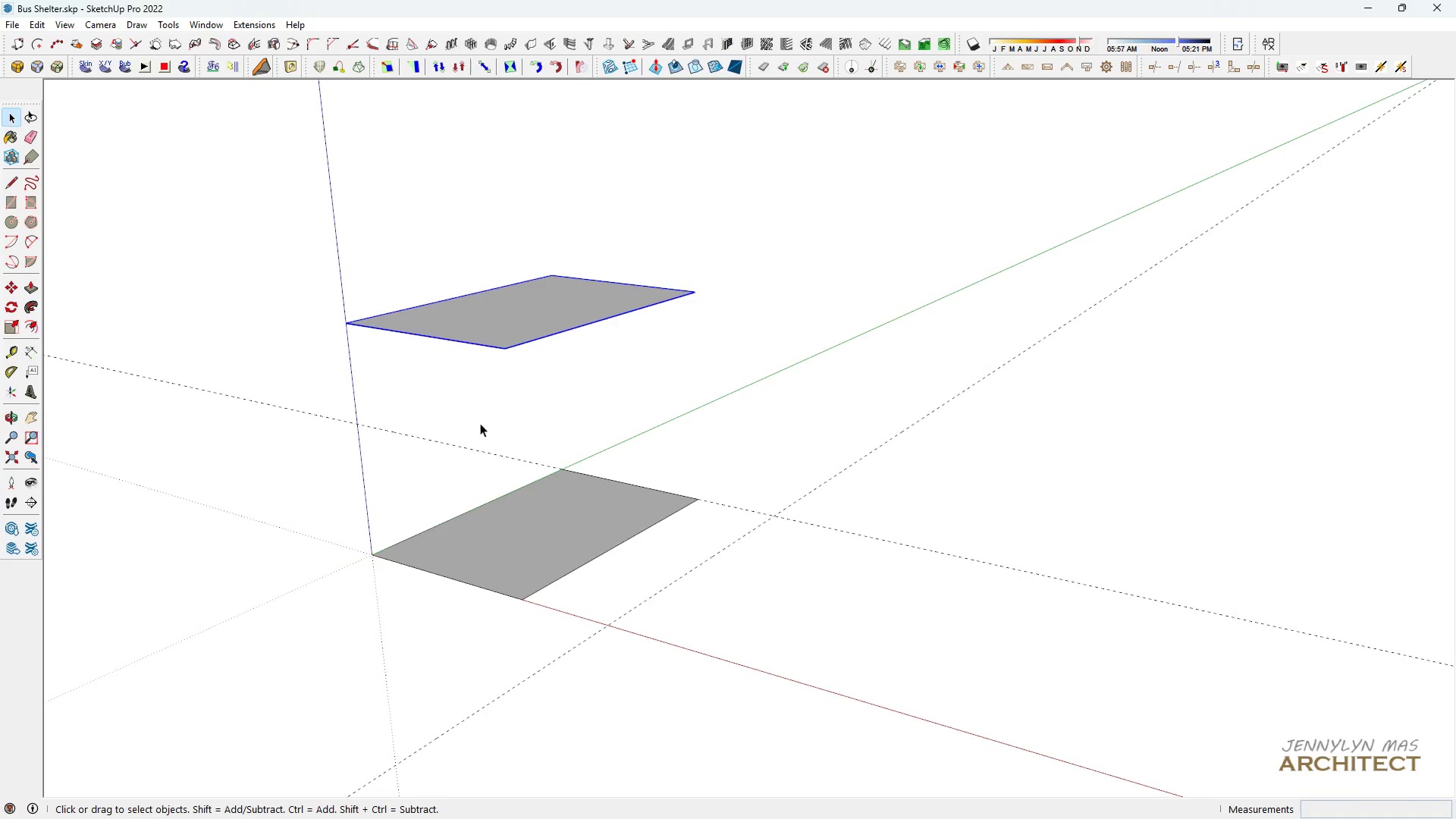 
key(Space)
 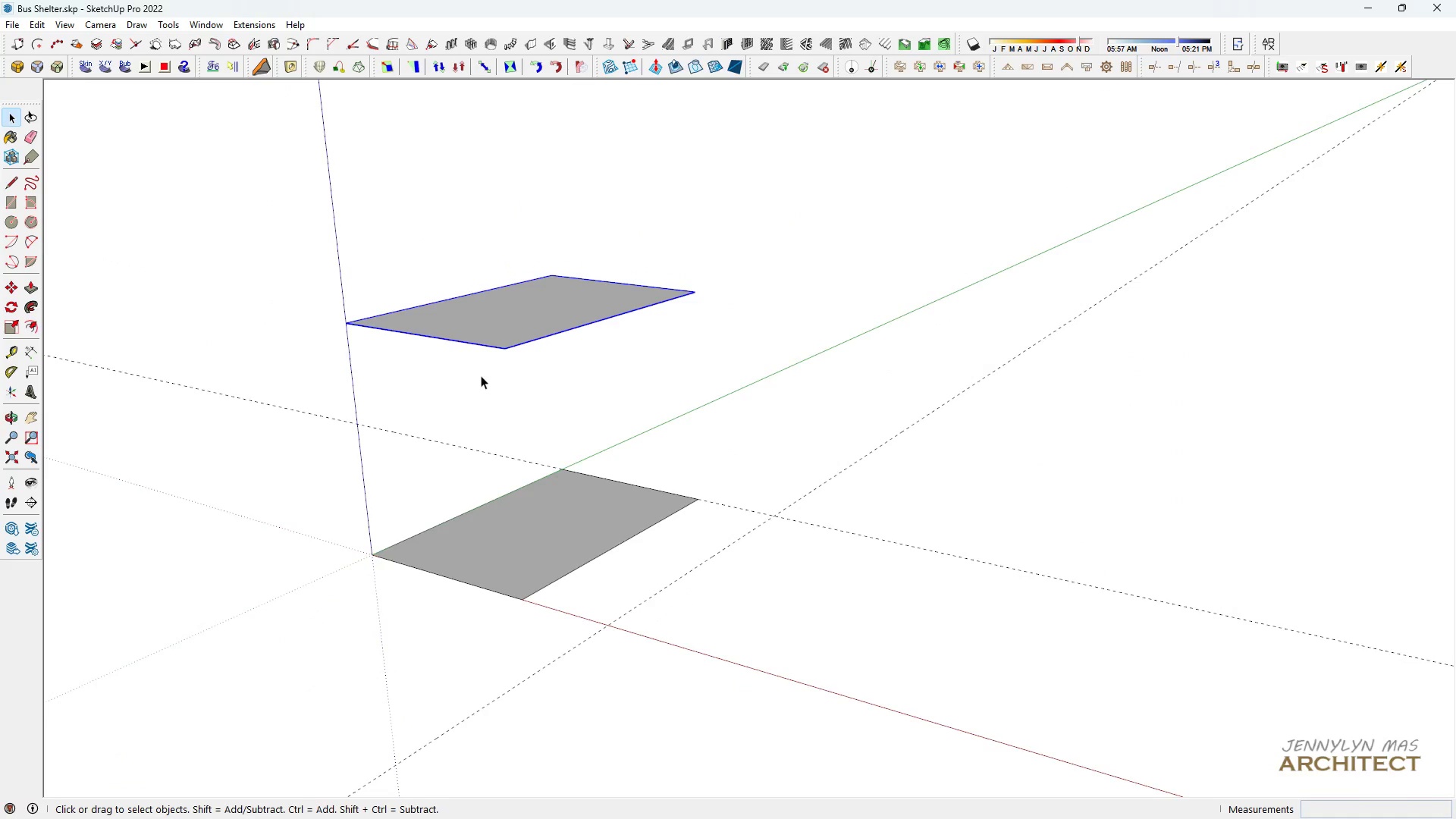 
scroll: coordinate [481, 375], scroll_direction: up, amount: 1.0
 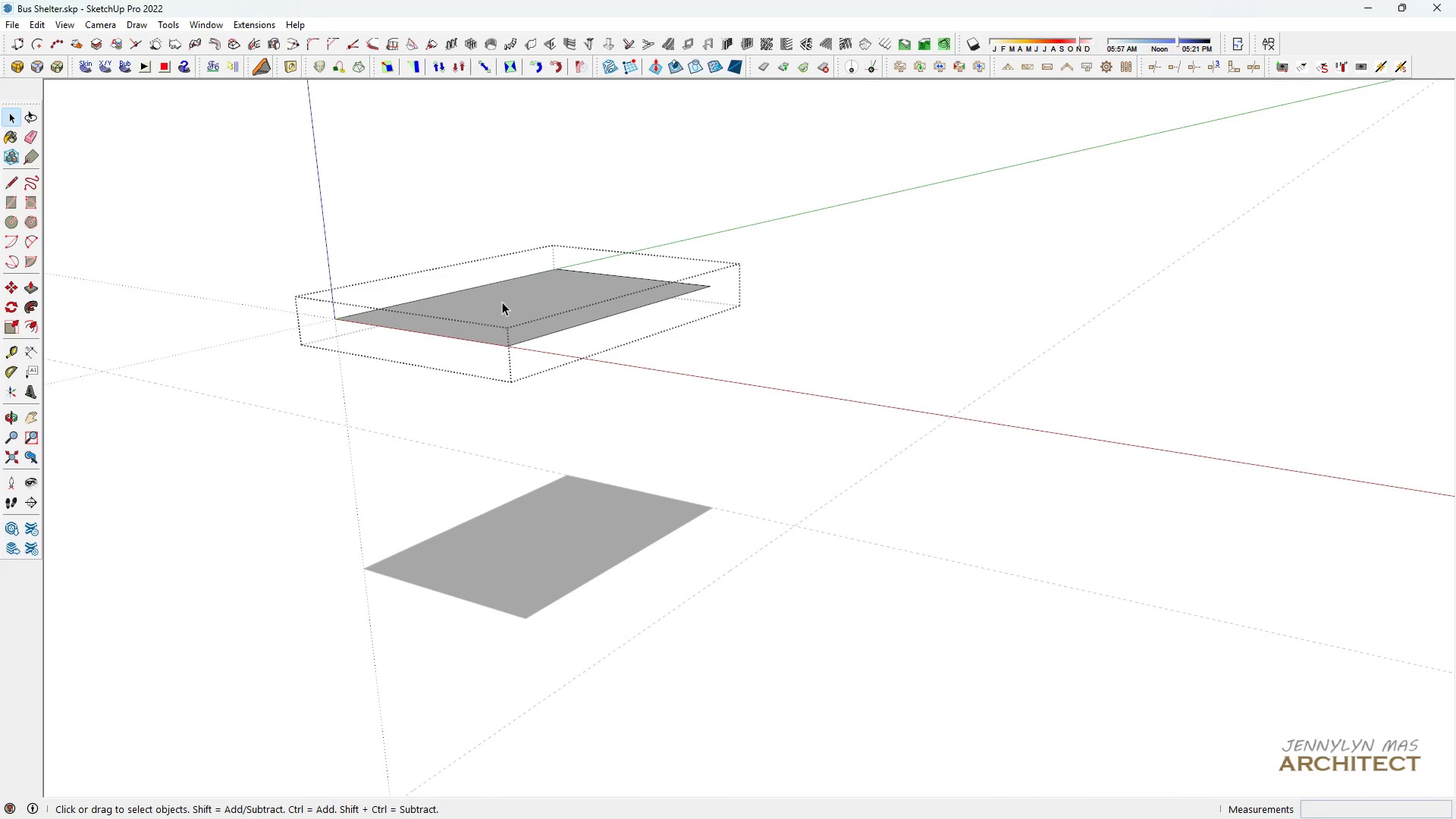 
double_click([502, 302])
 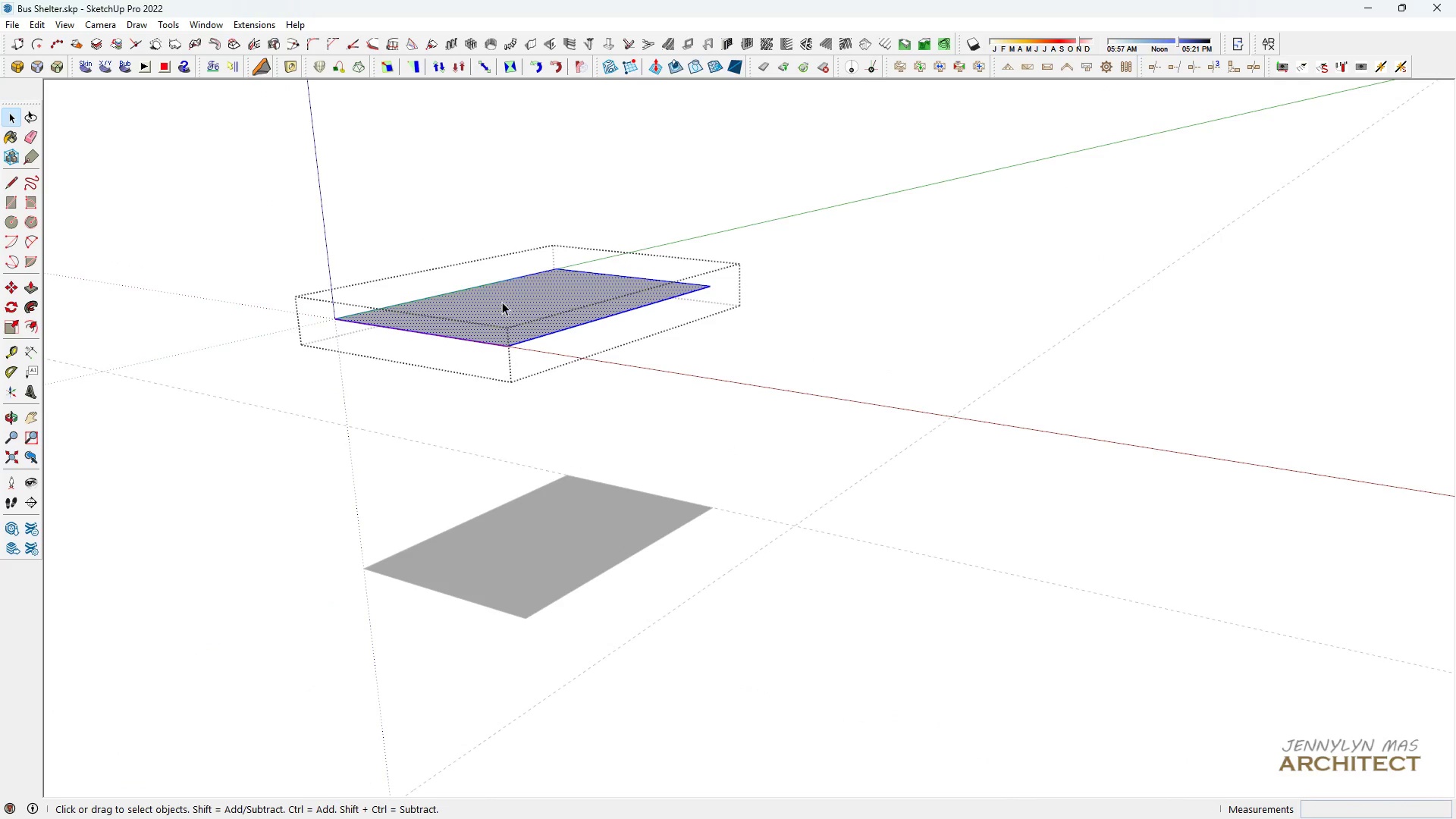 
triple_click([502, 302])
 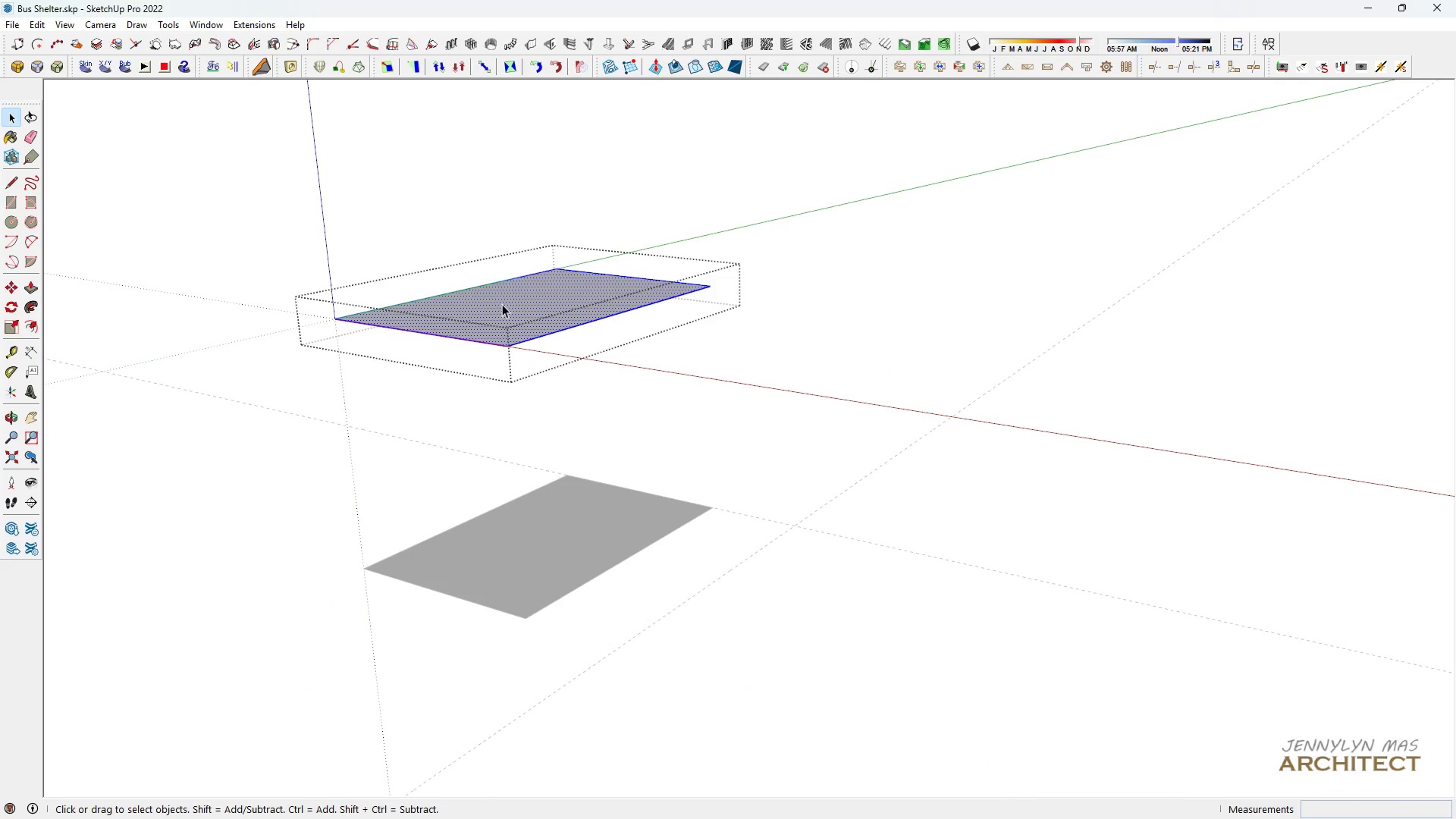 
key(Space)
 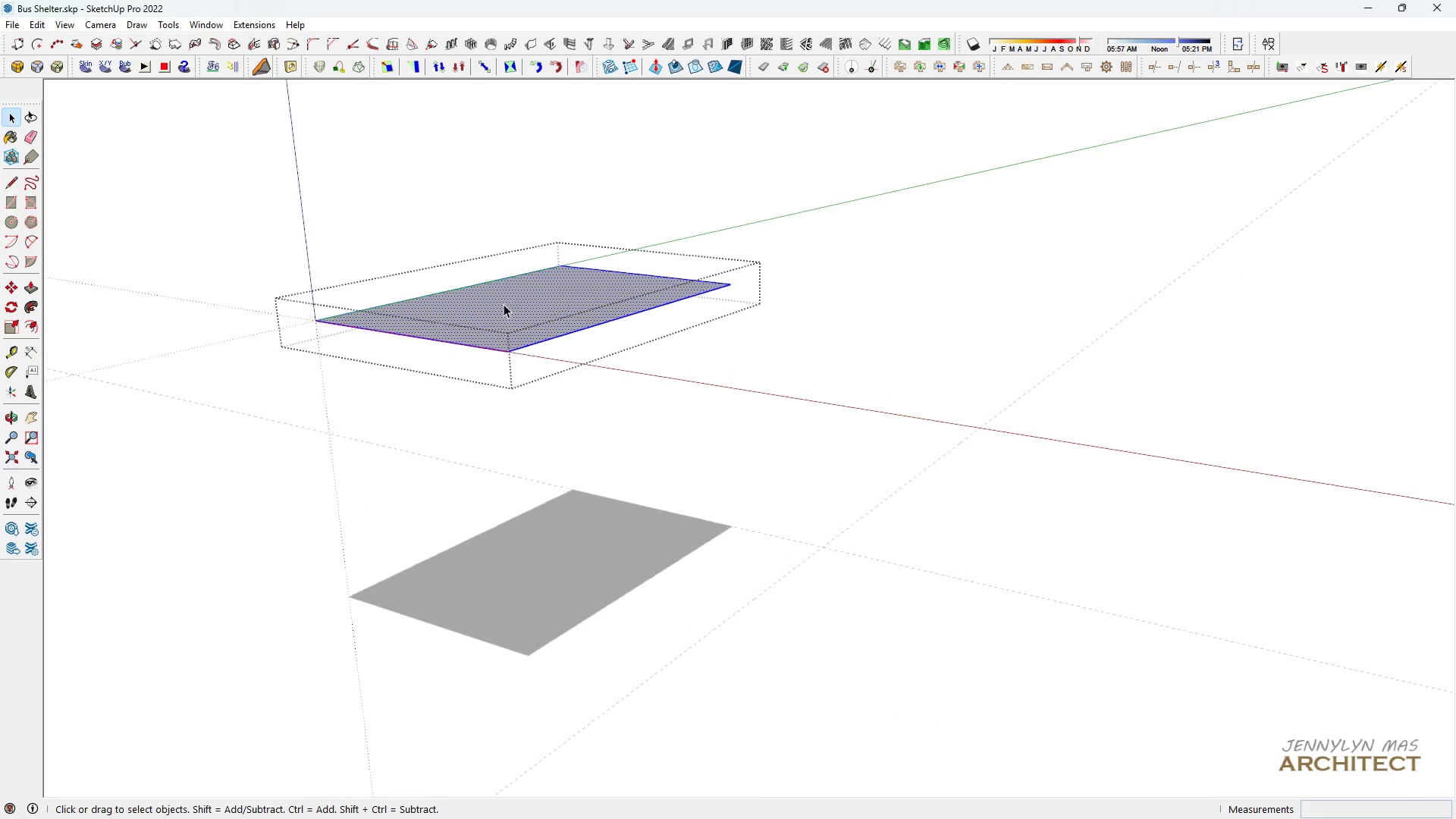 
scroll: coordinate [504, 304], scroll_direction: up, amount: 4.0
 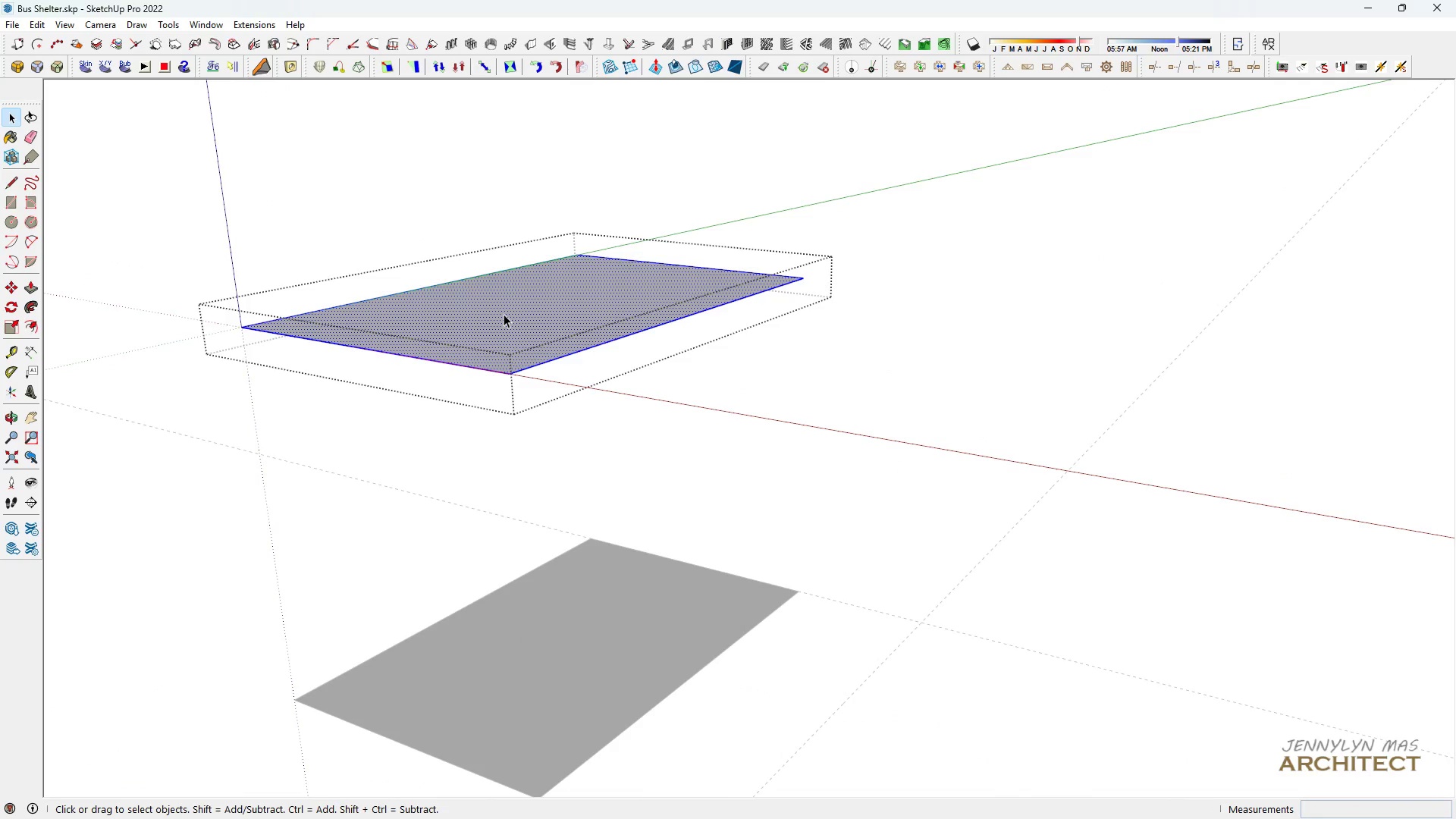 
left_click([504, 314])
 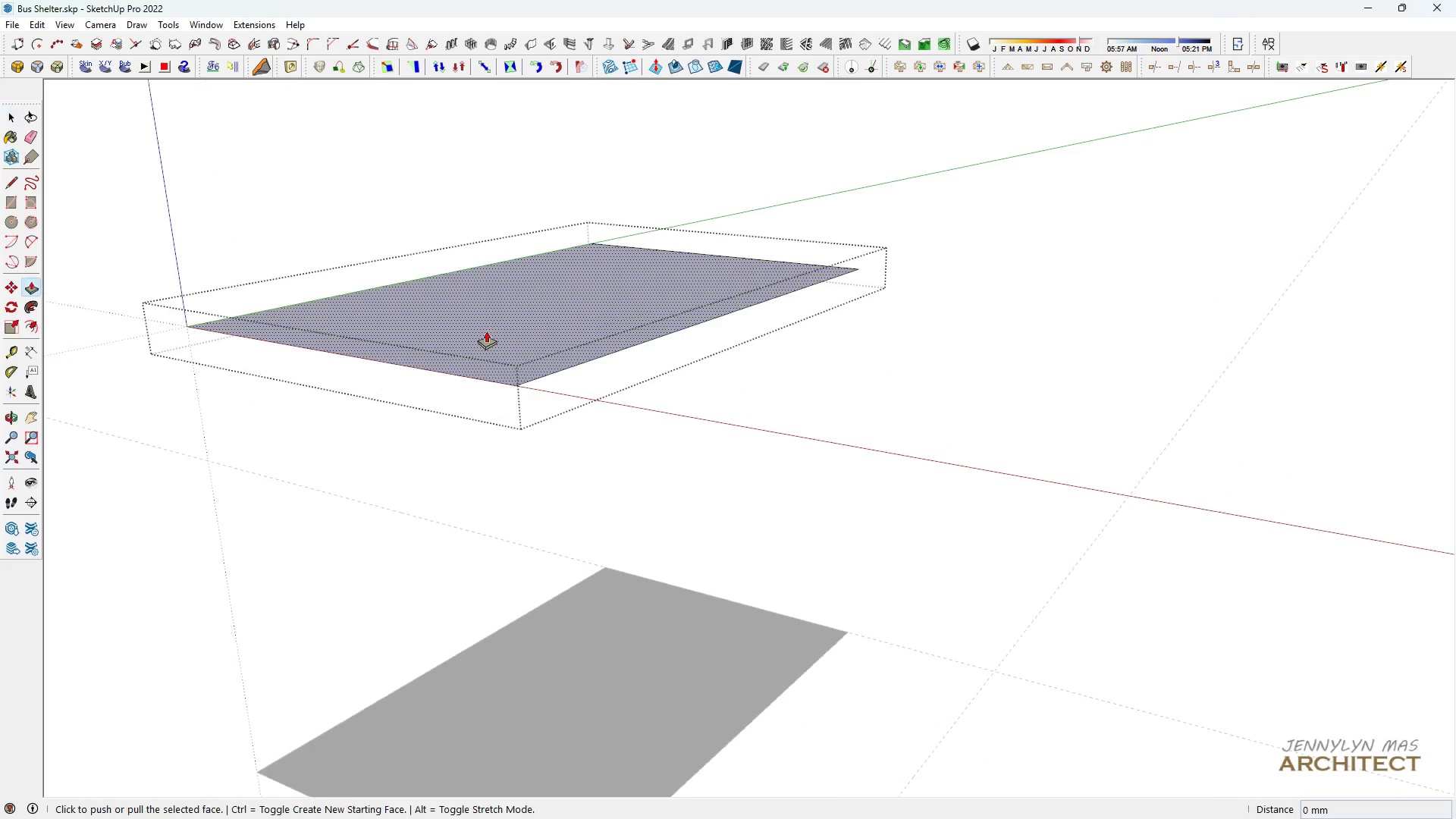 
scroll: coordinate [486, 331], scroll_direction: up, amount: 3.0
 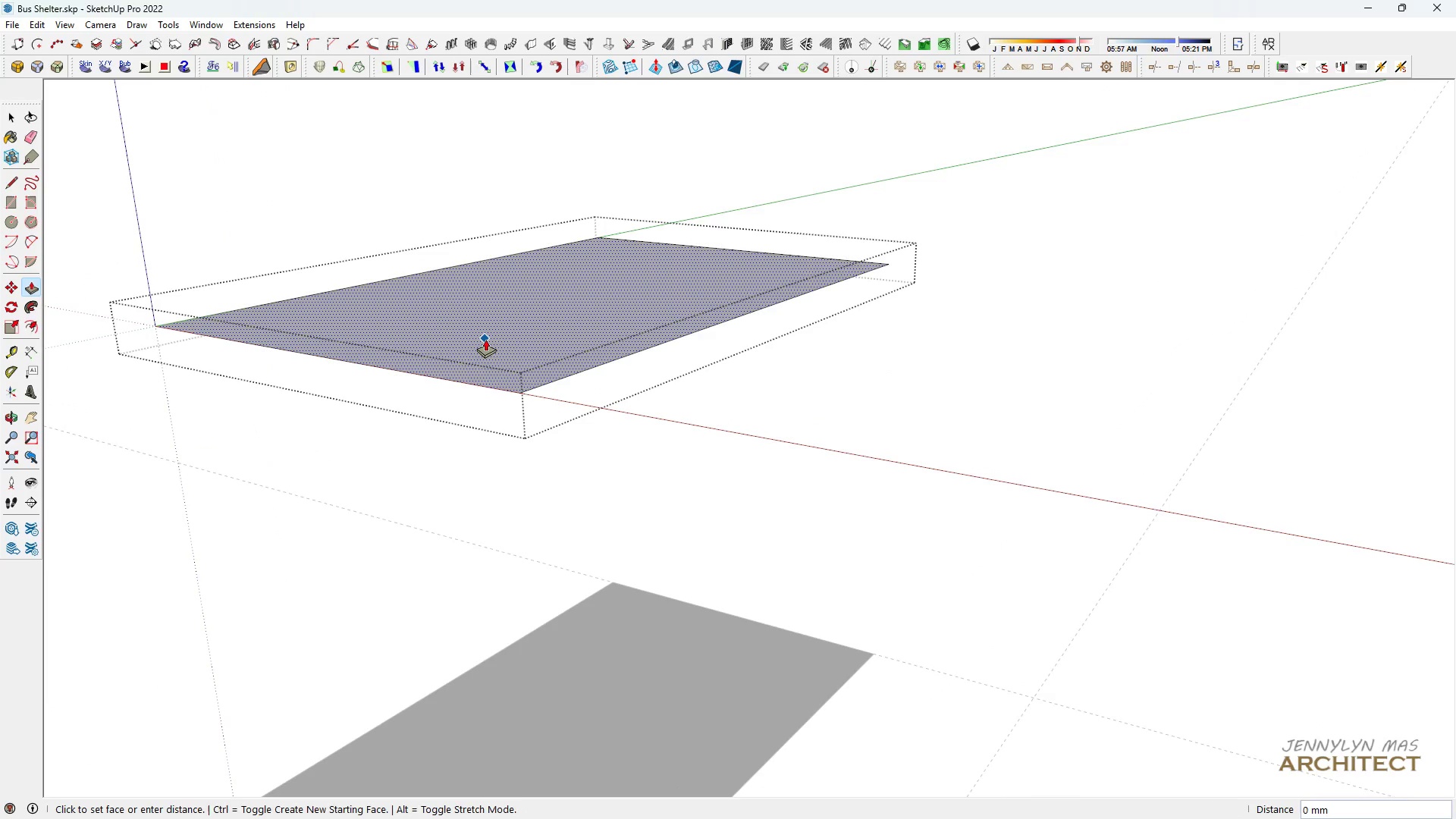 
key(P)
 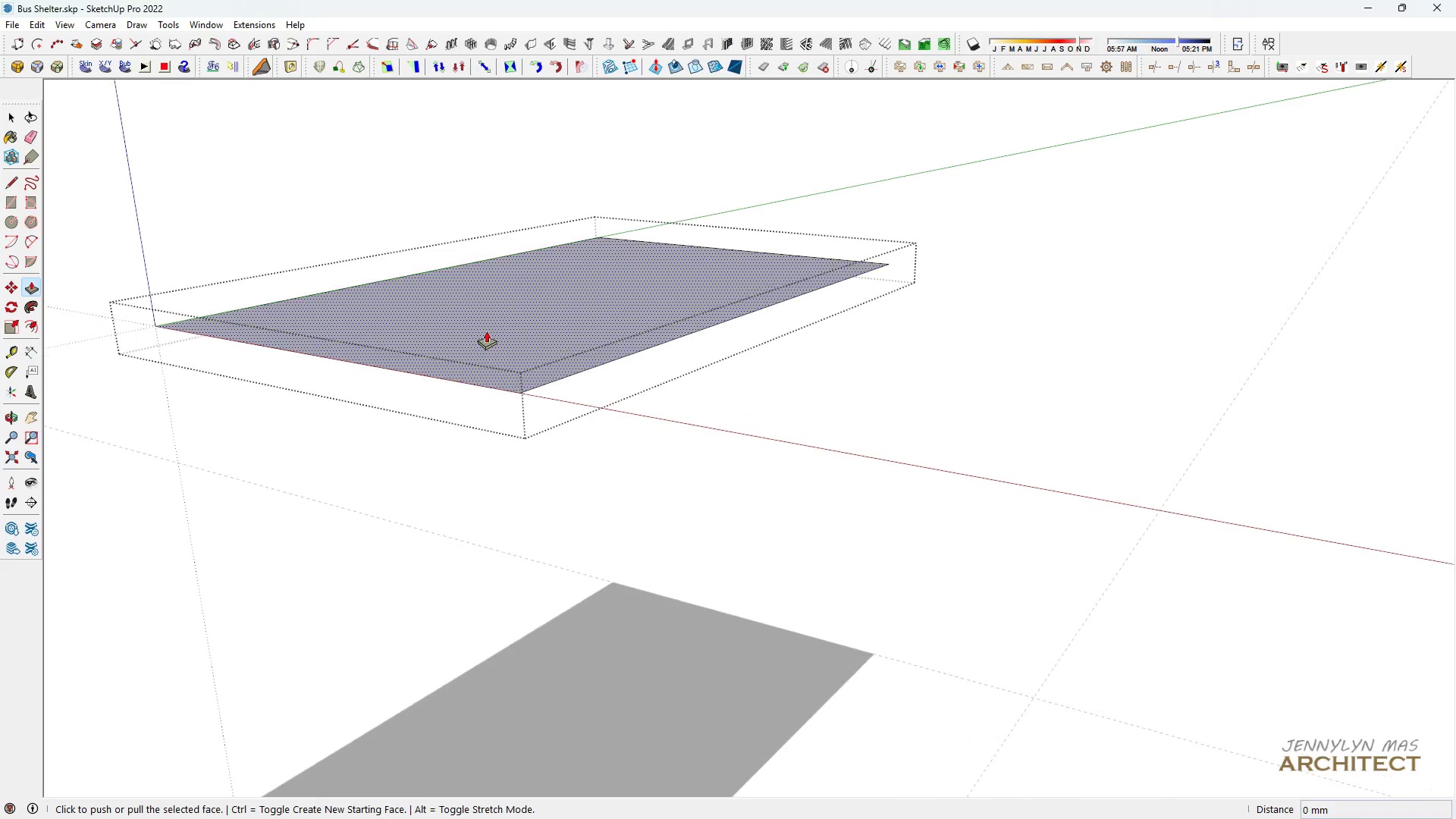 
left_click([485, 339])
 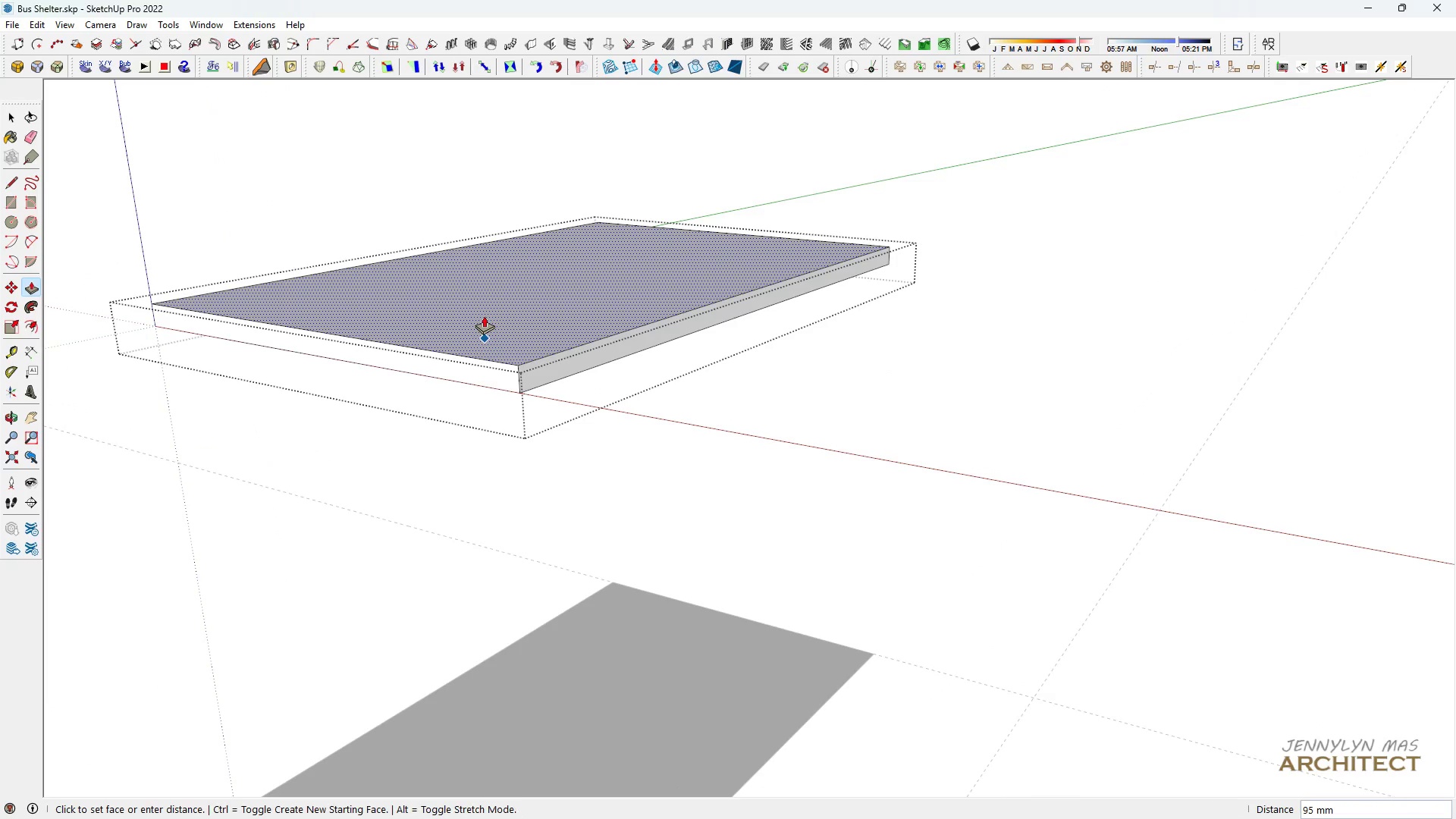 
type(150)
 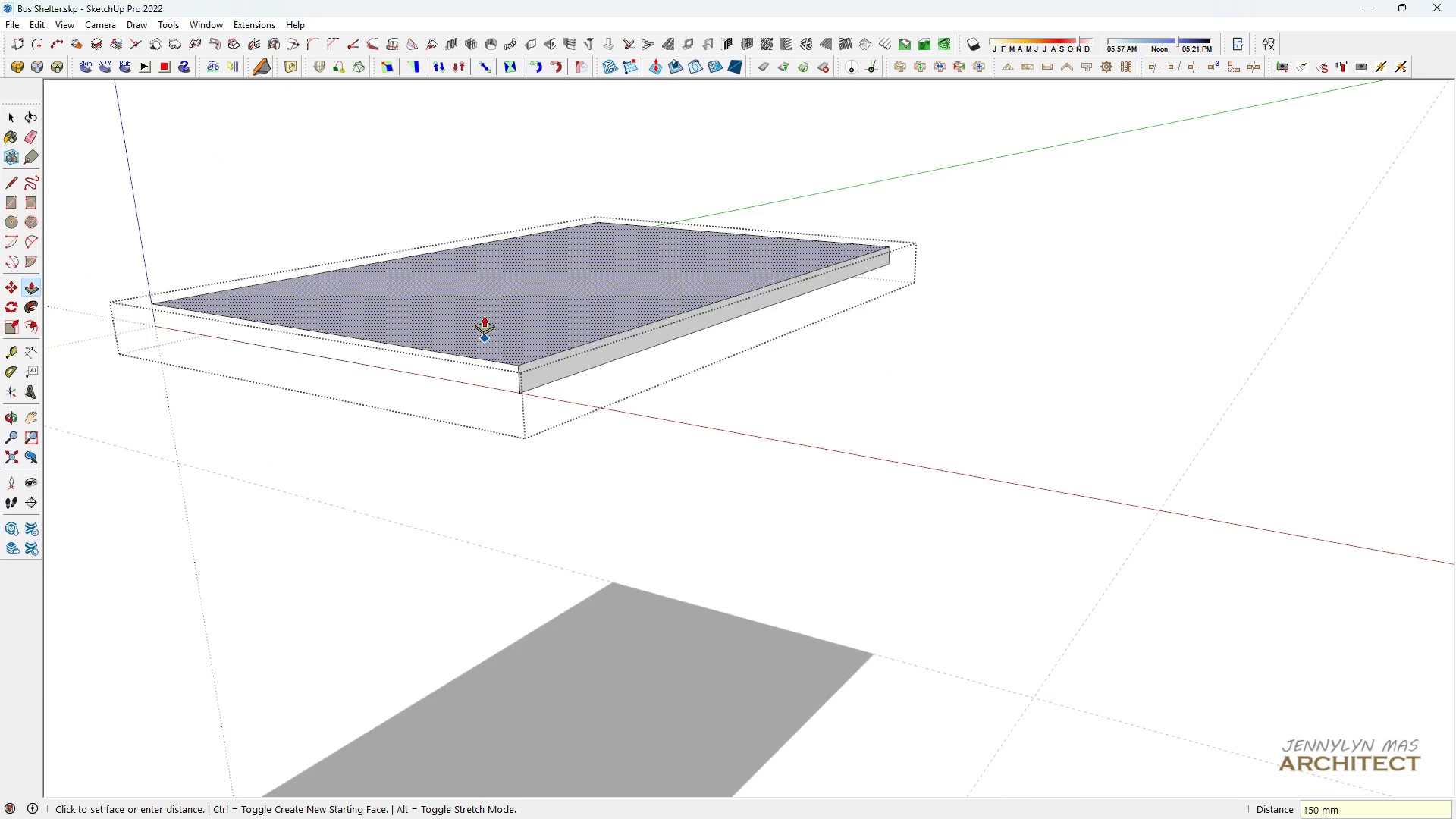 
key(Enter)
 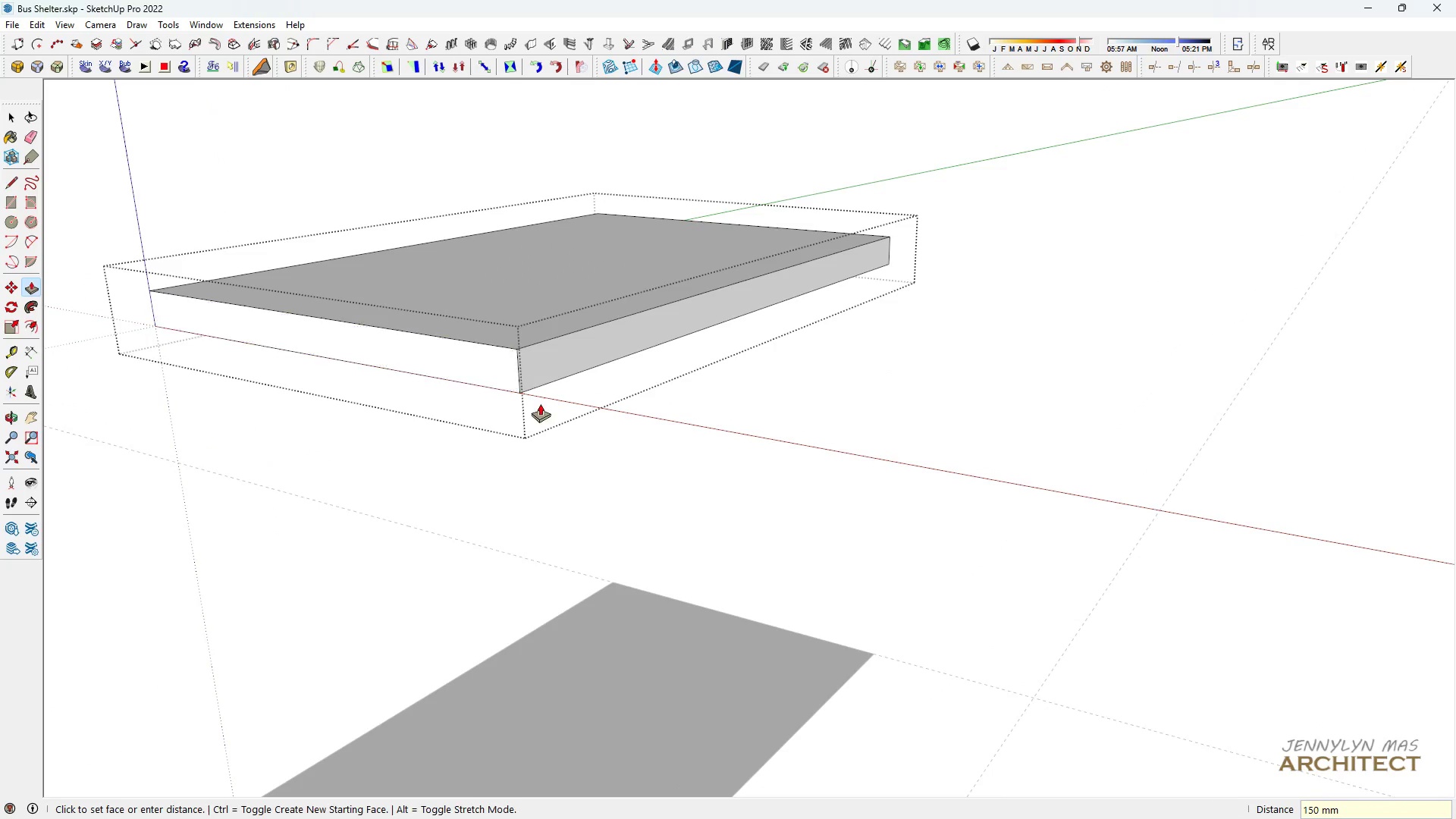 
scroll: coordinate [604, 276], scroll_direction: down, amount: 3.0
 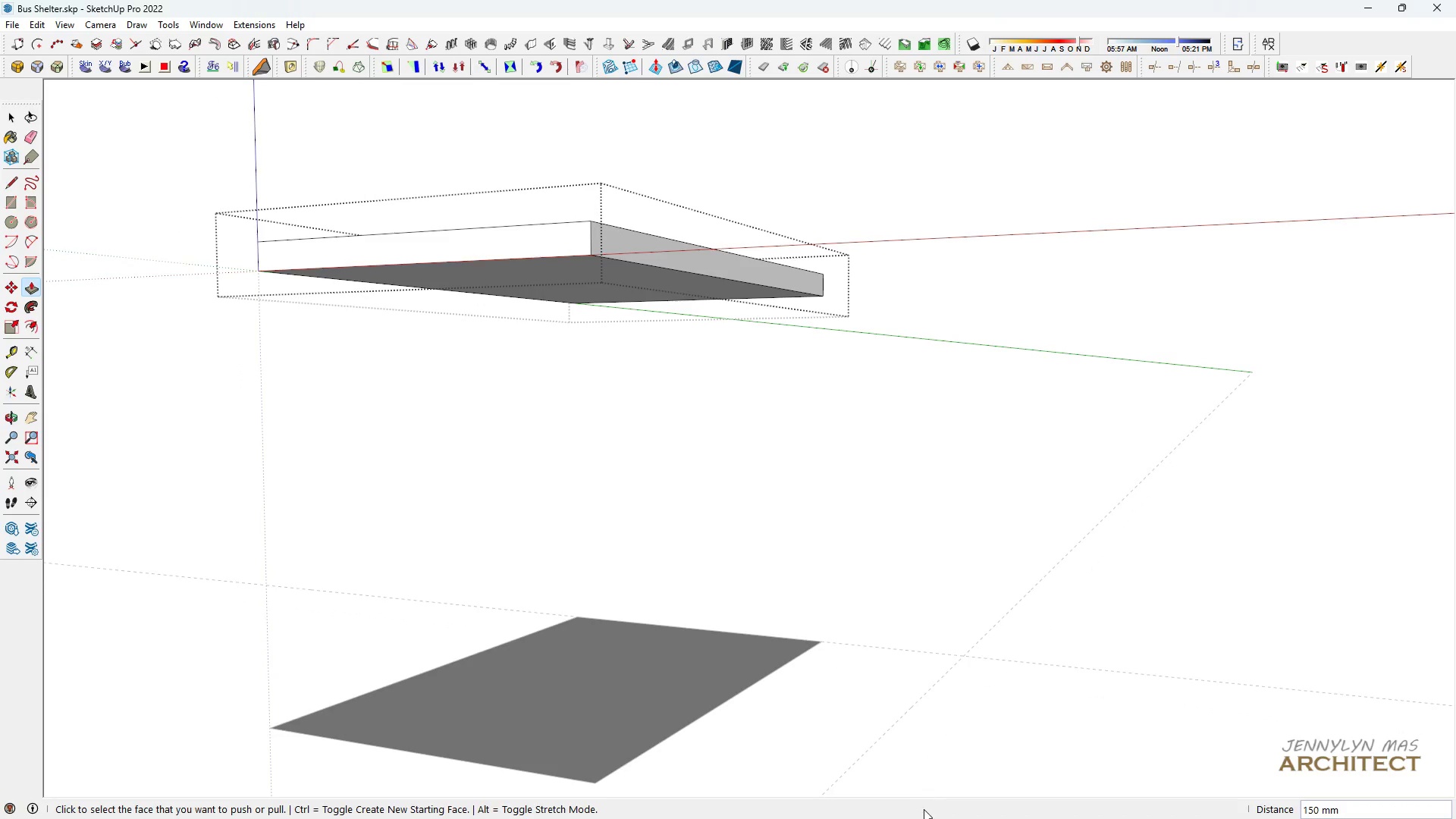 
left_click([914, 813])
 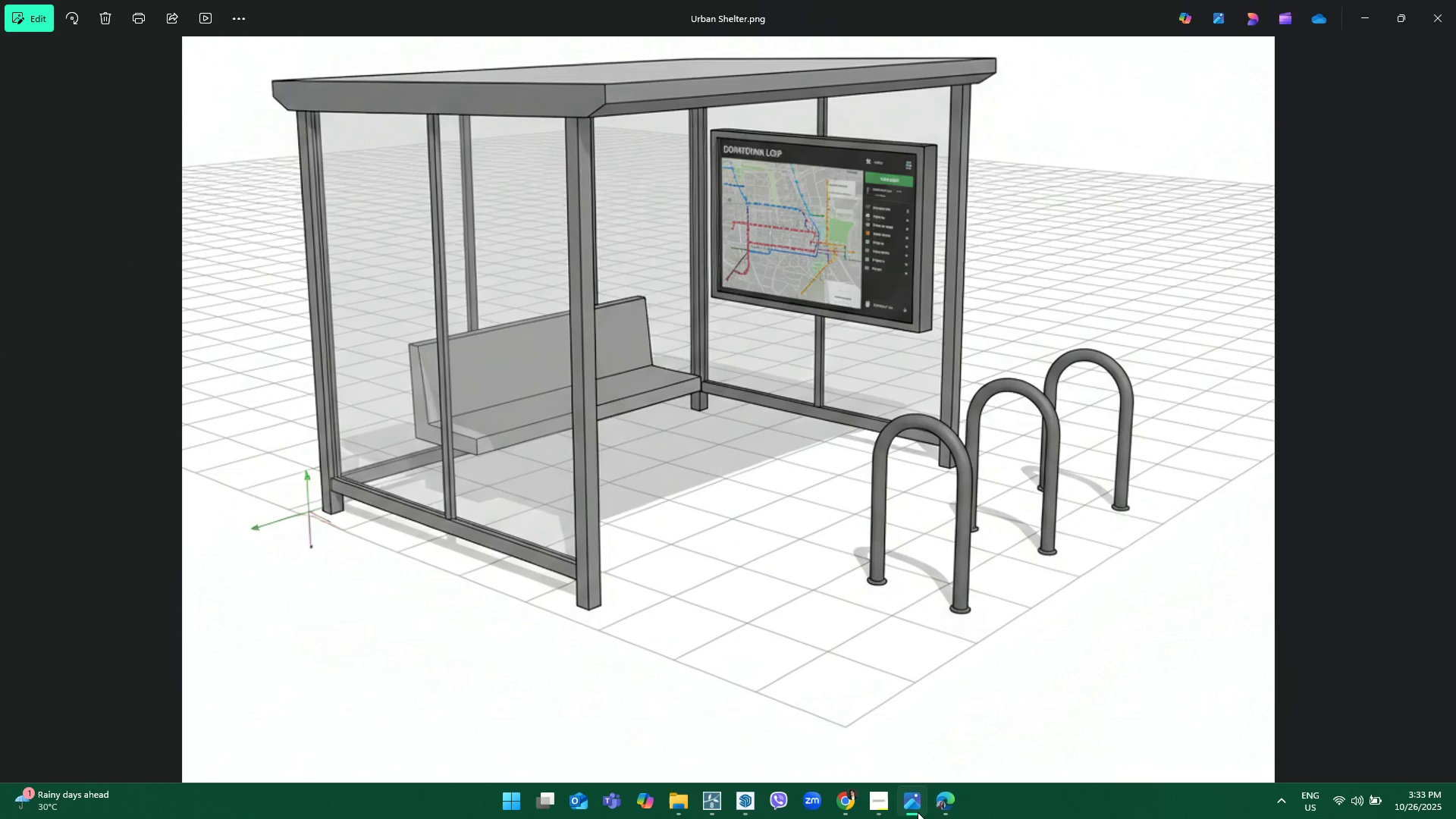 
left_click([918, 812])
 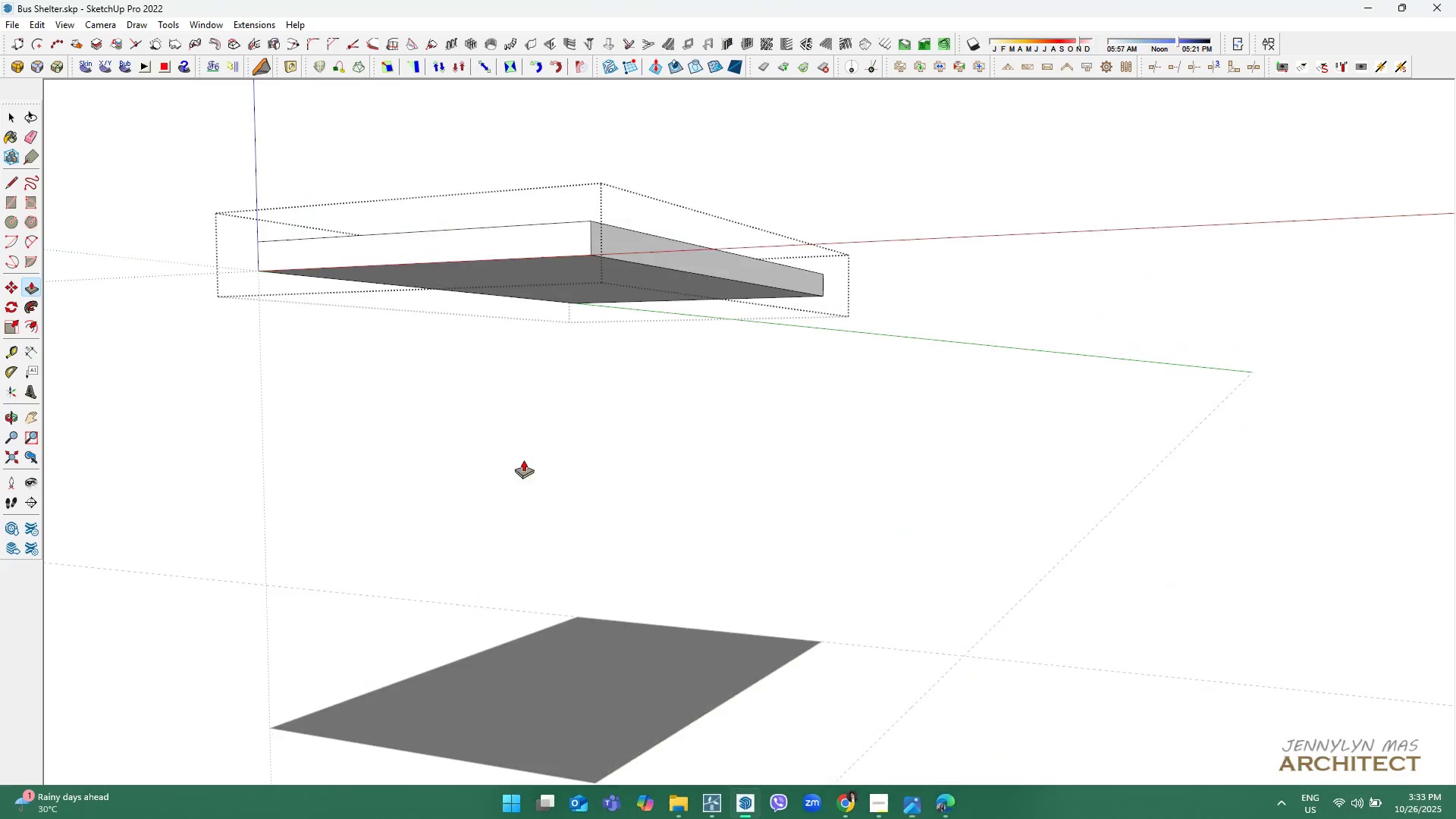 
key(Space)
 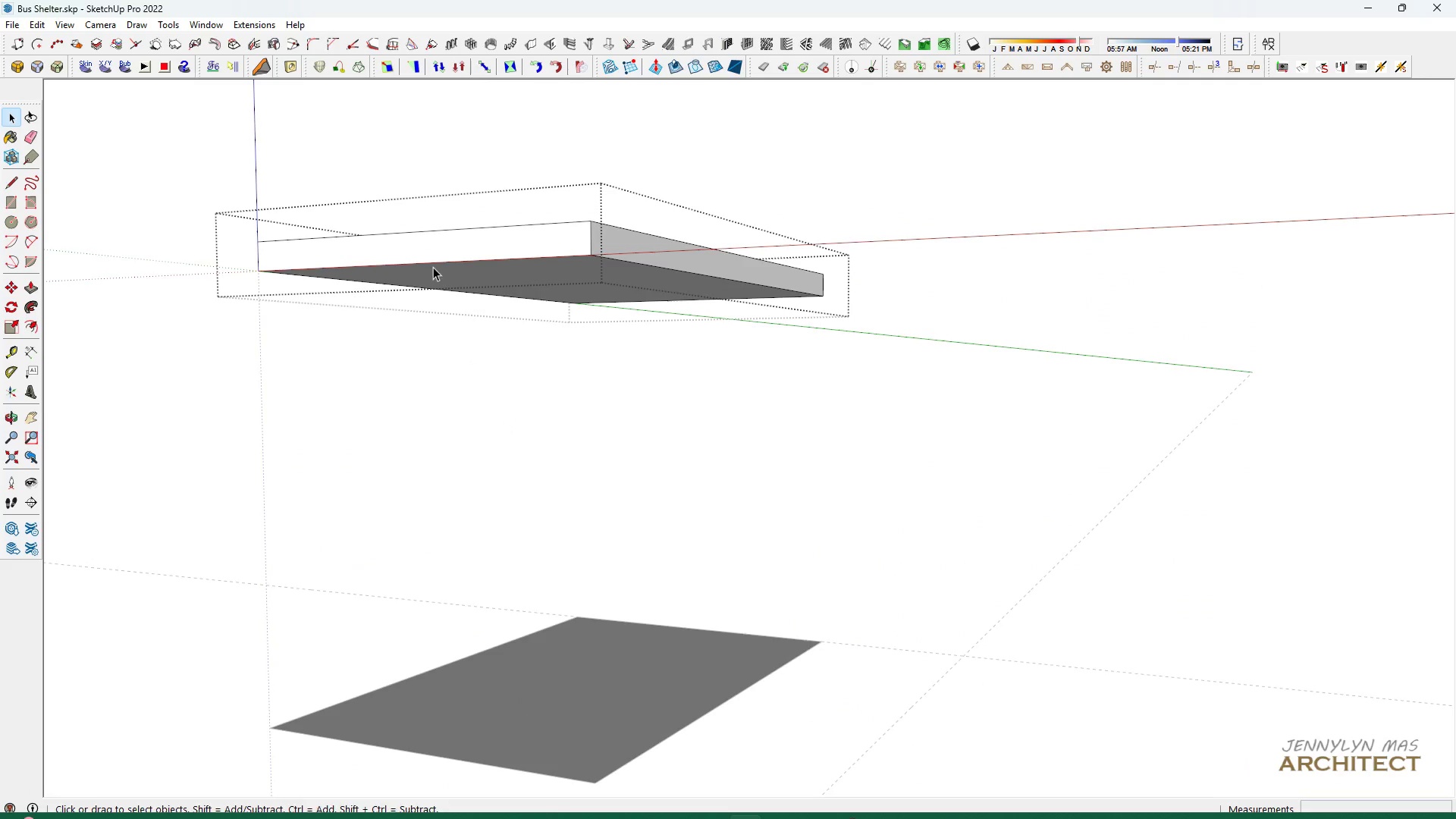 
key(H)
 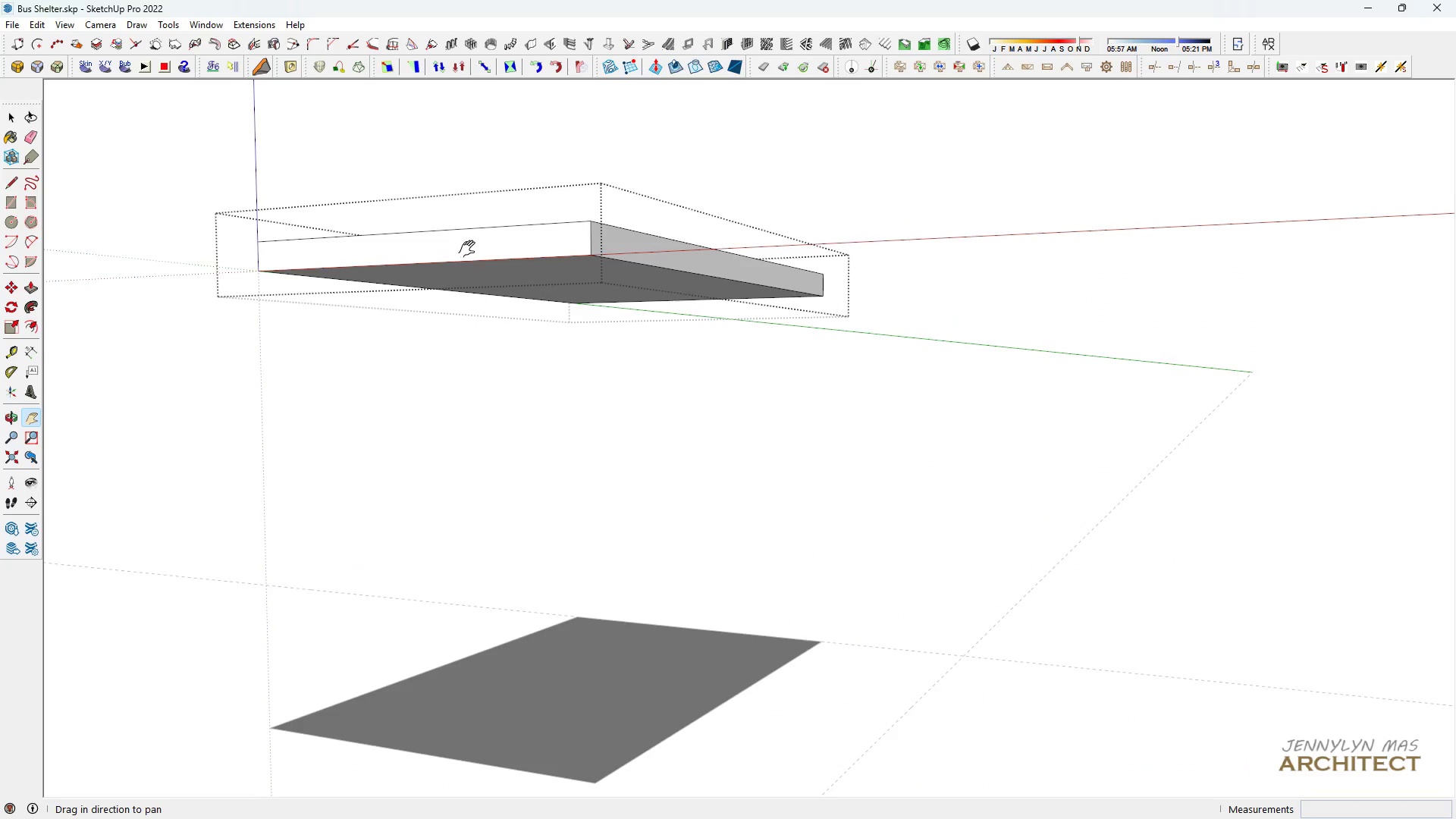 
left_click_drag(start_coordinate=[471, 249], to_coordinate=[479, 333])
 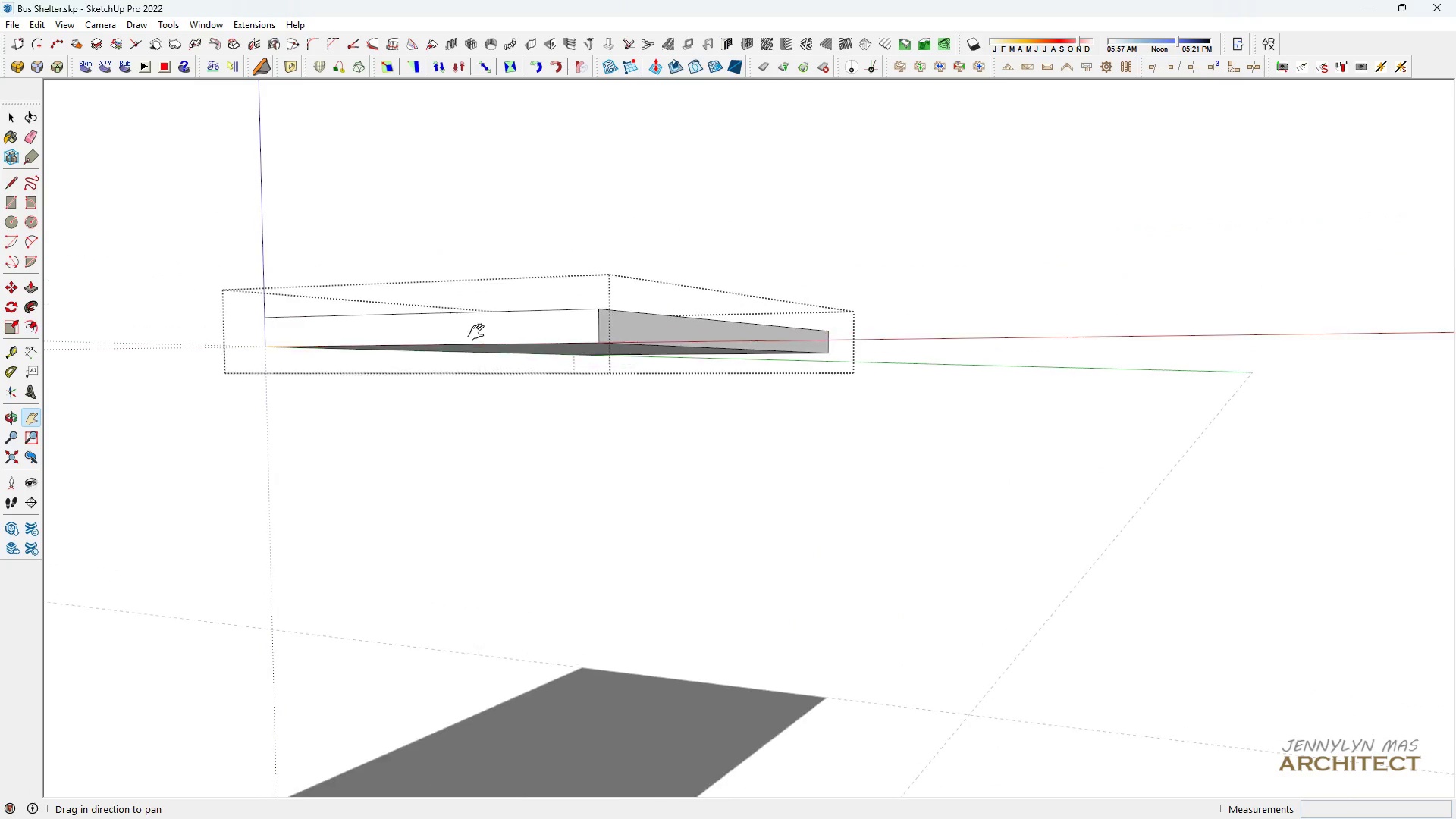 
key(Space)
 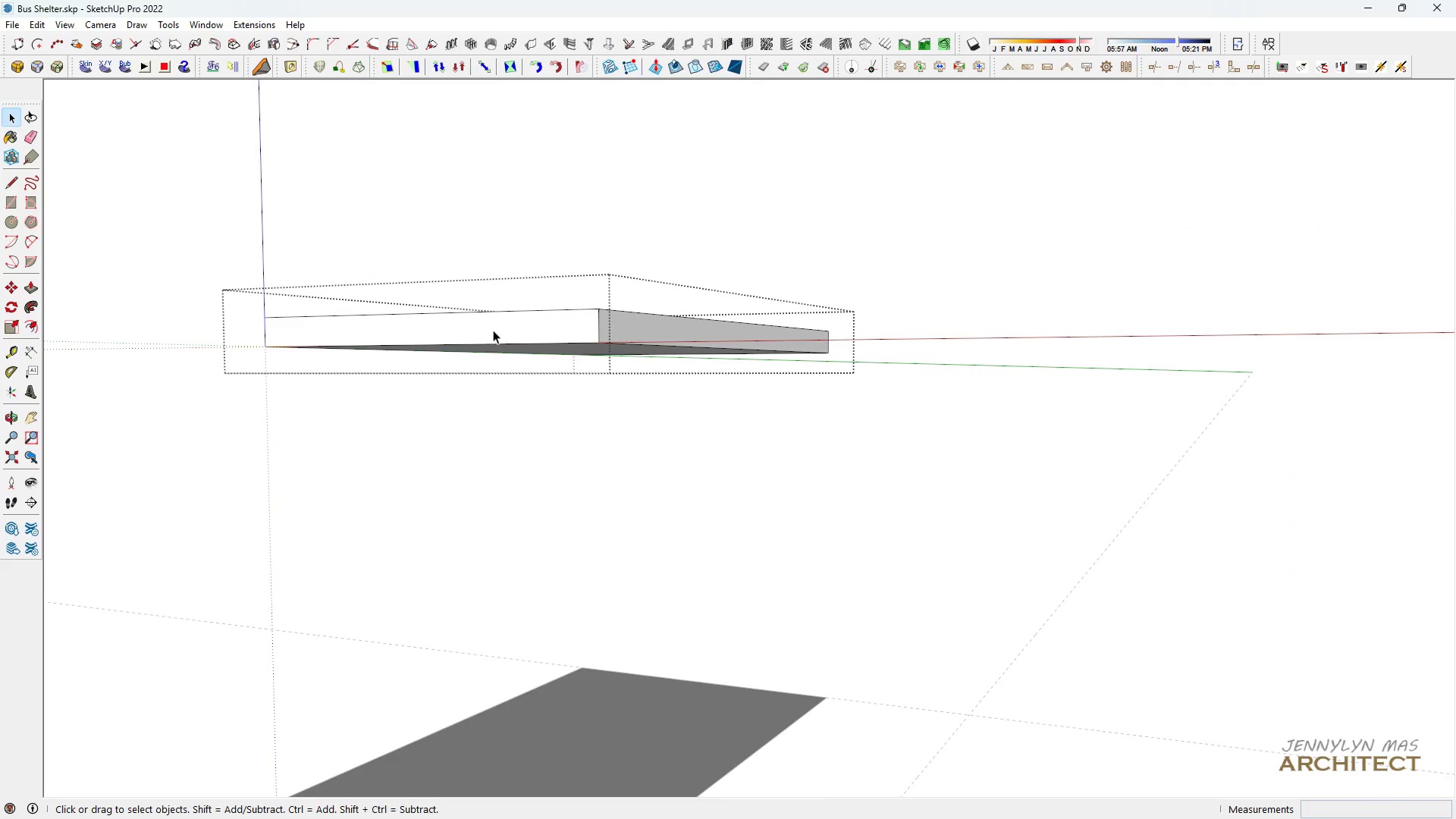 
scroll: coordinate [563, 353], scroll_direction: up, amount: 4.0
 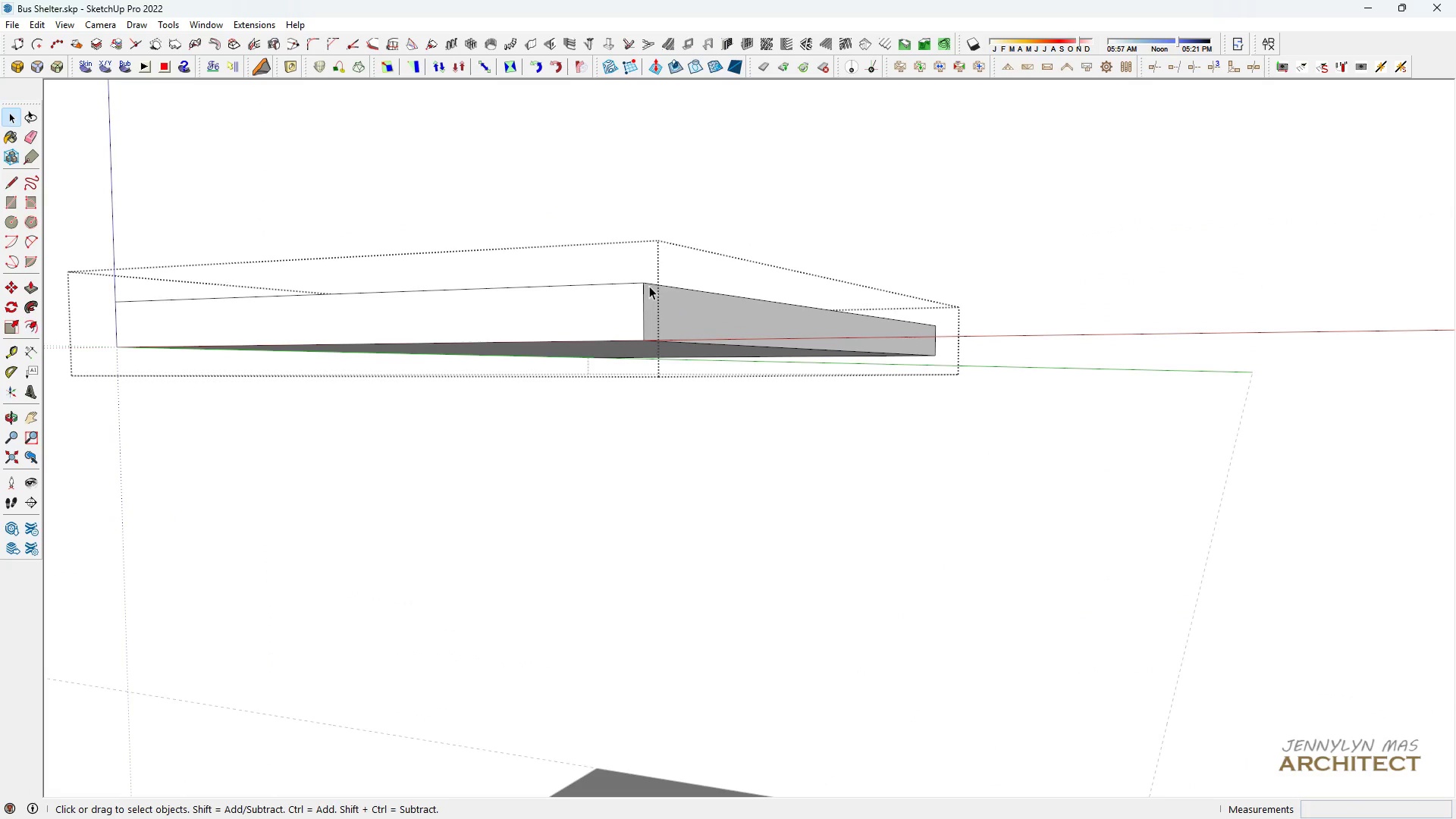 
left_click([649, 286])
 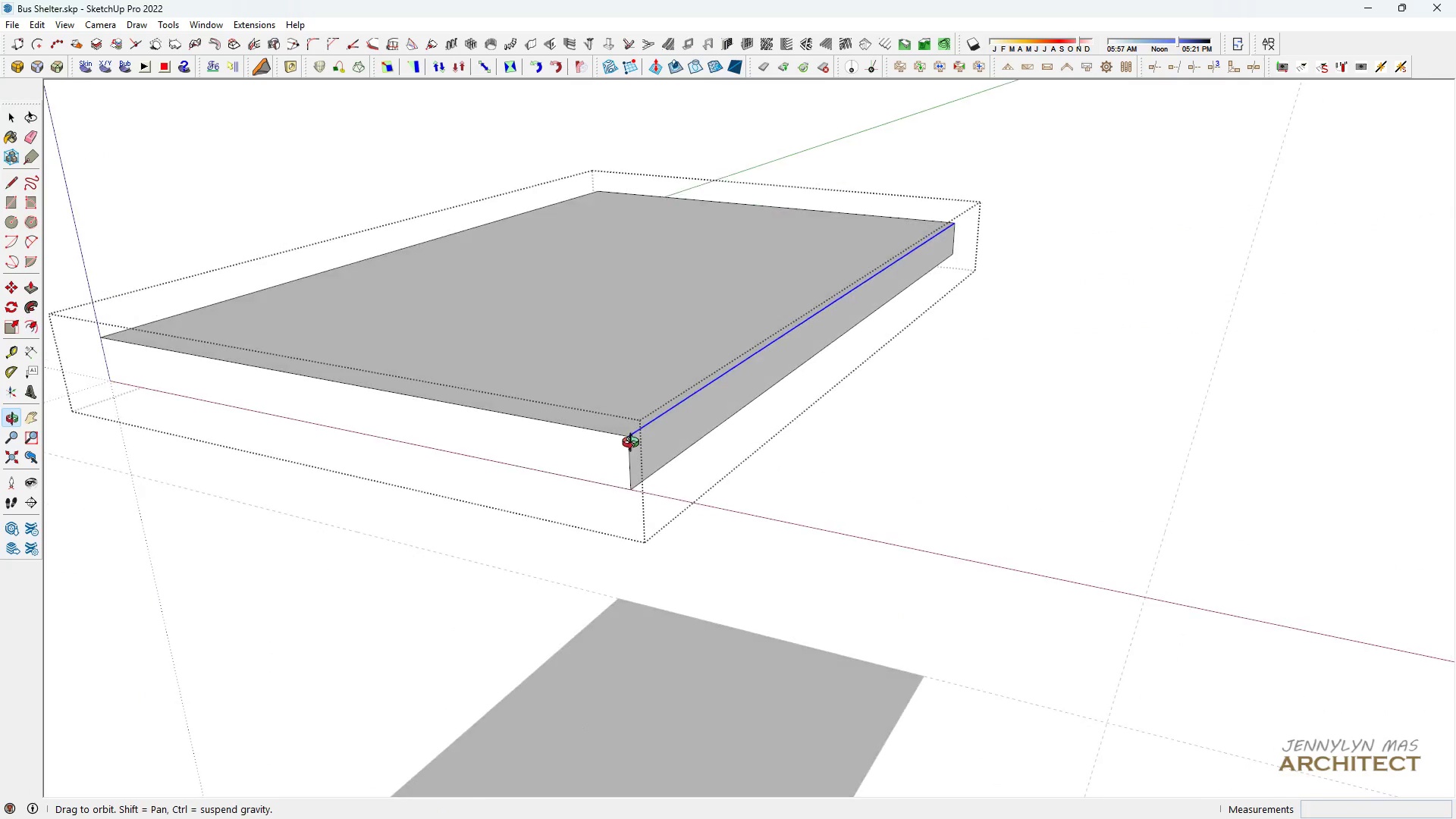 
scroll: coordinate [636, 429], scroll_direction: down, amount: 3.0
 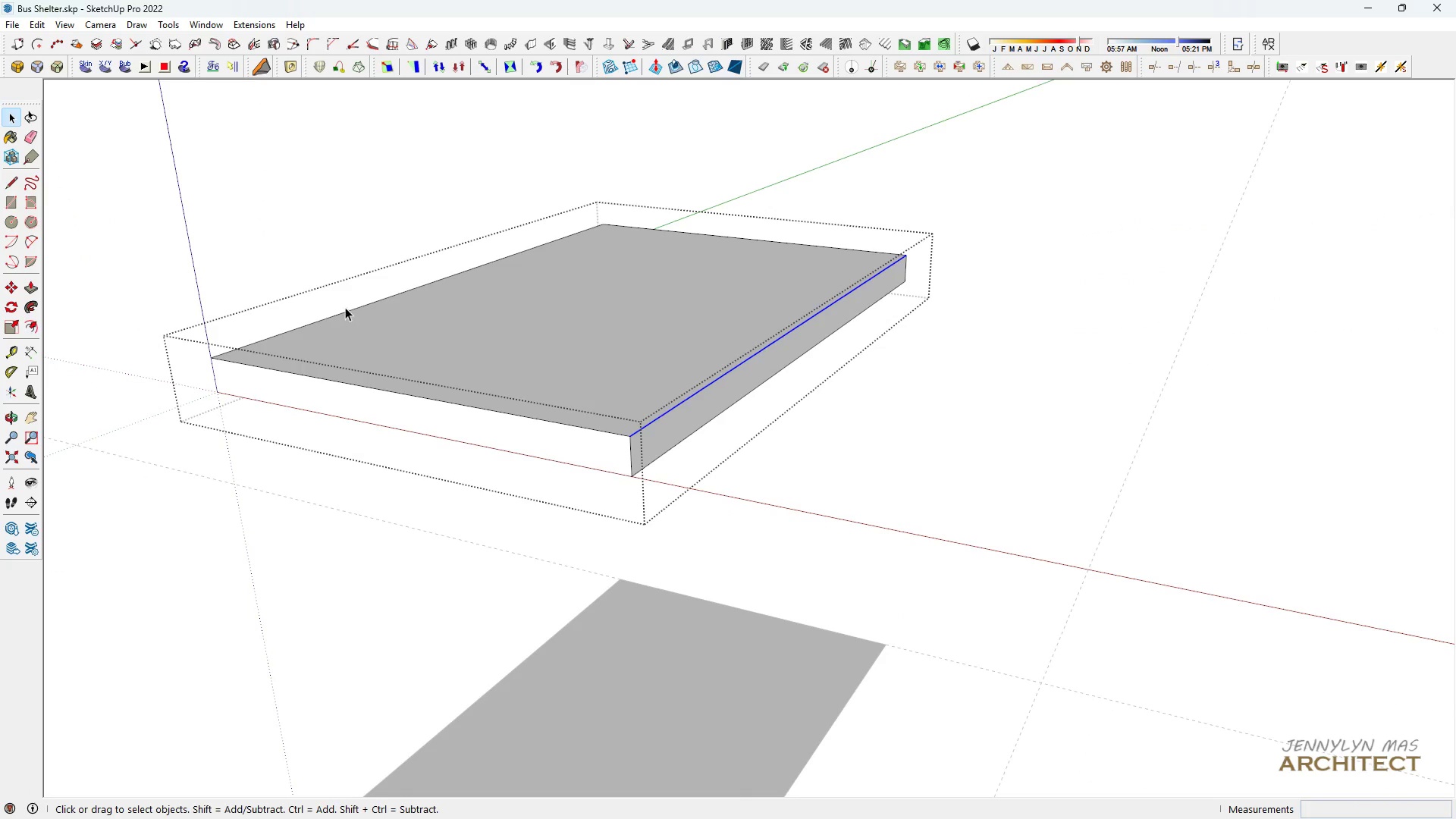 
hold_key(key=ControlLeft, duration=0.76)
left_click([345, 310])
 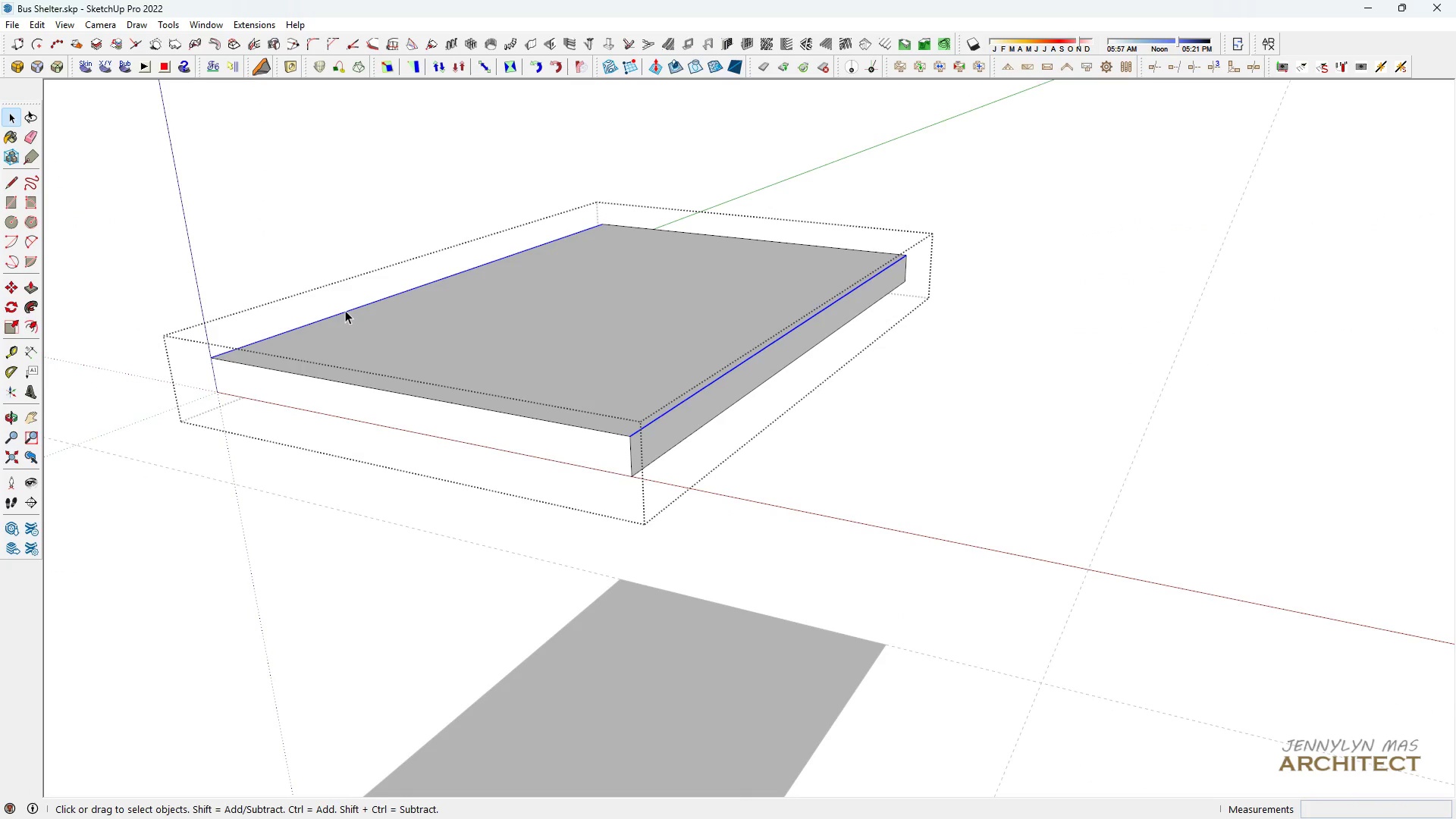 
key(Space)
 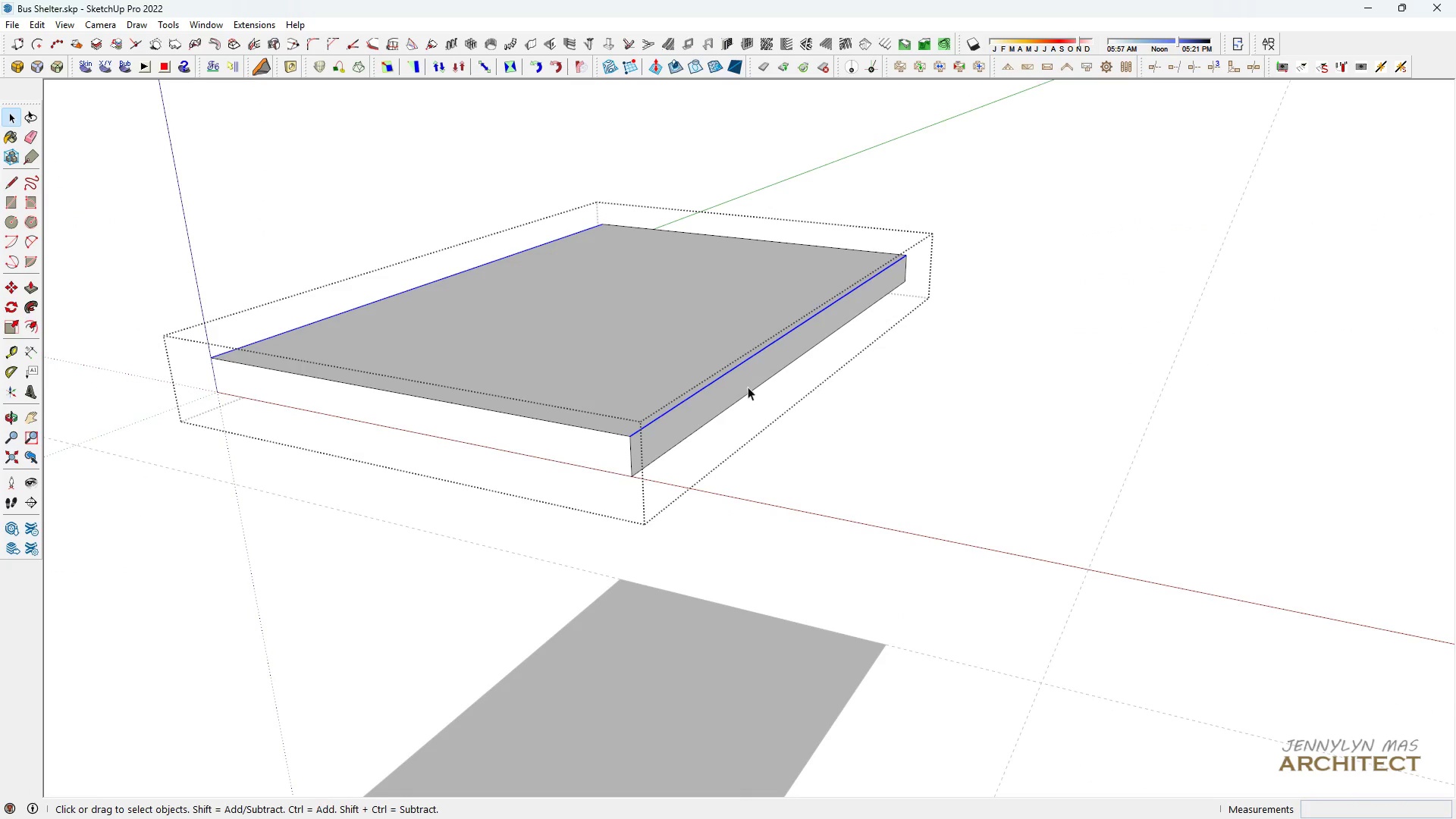 
key(M)
 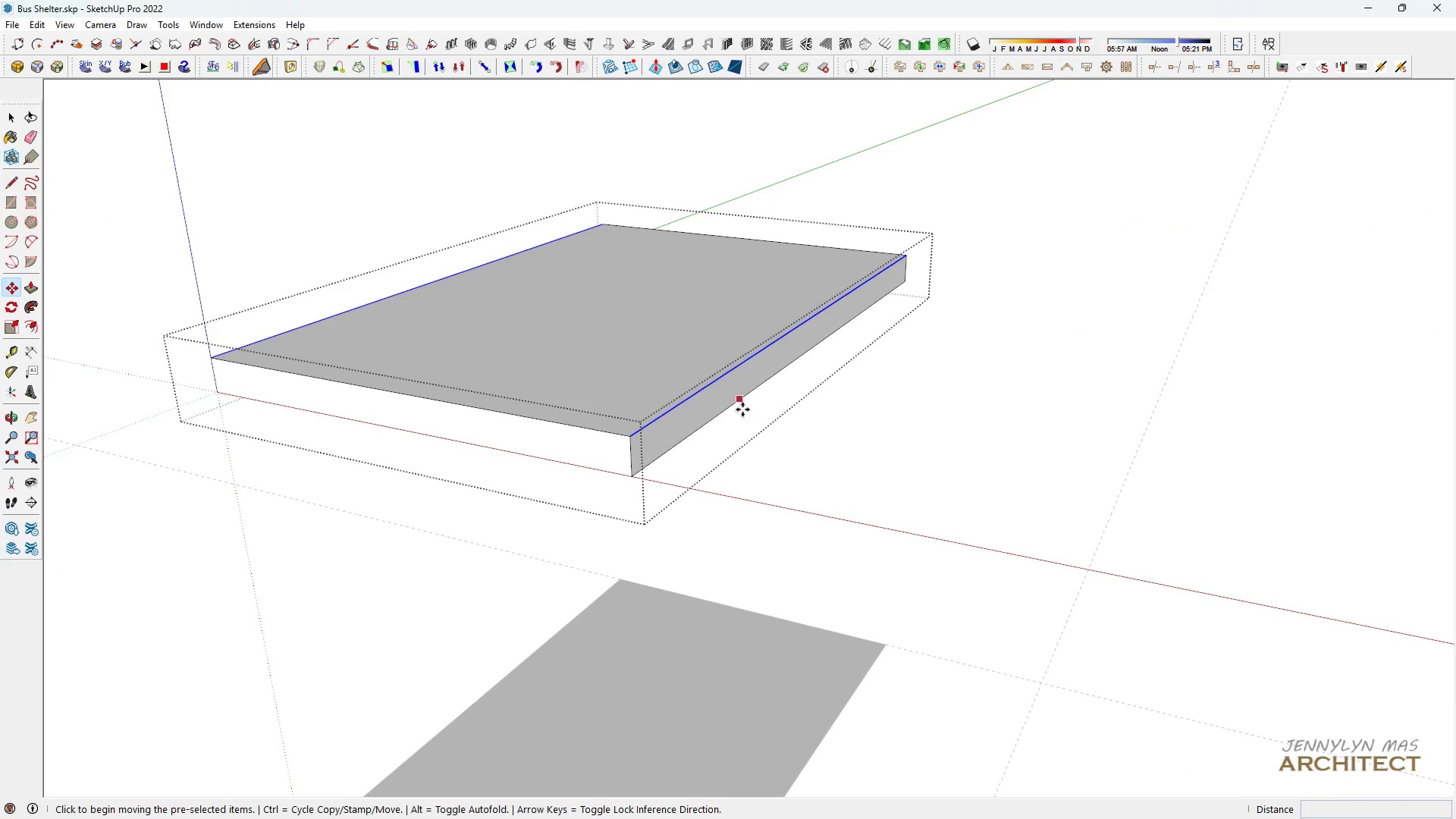 
scroll: coordinate [742, 415], scroll_direction: up, amount: 4.0
 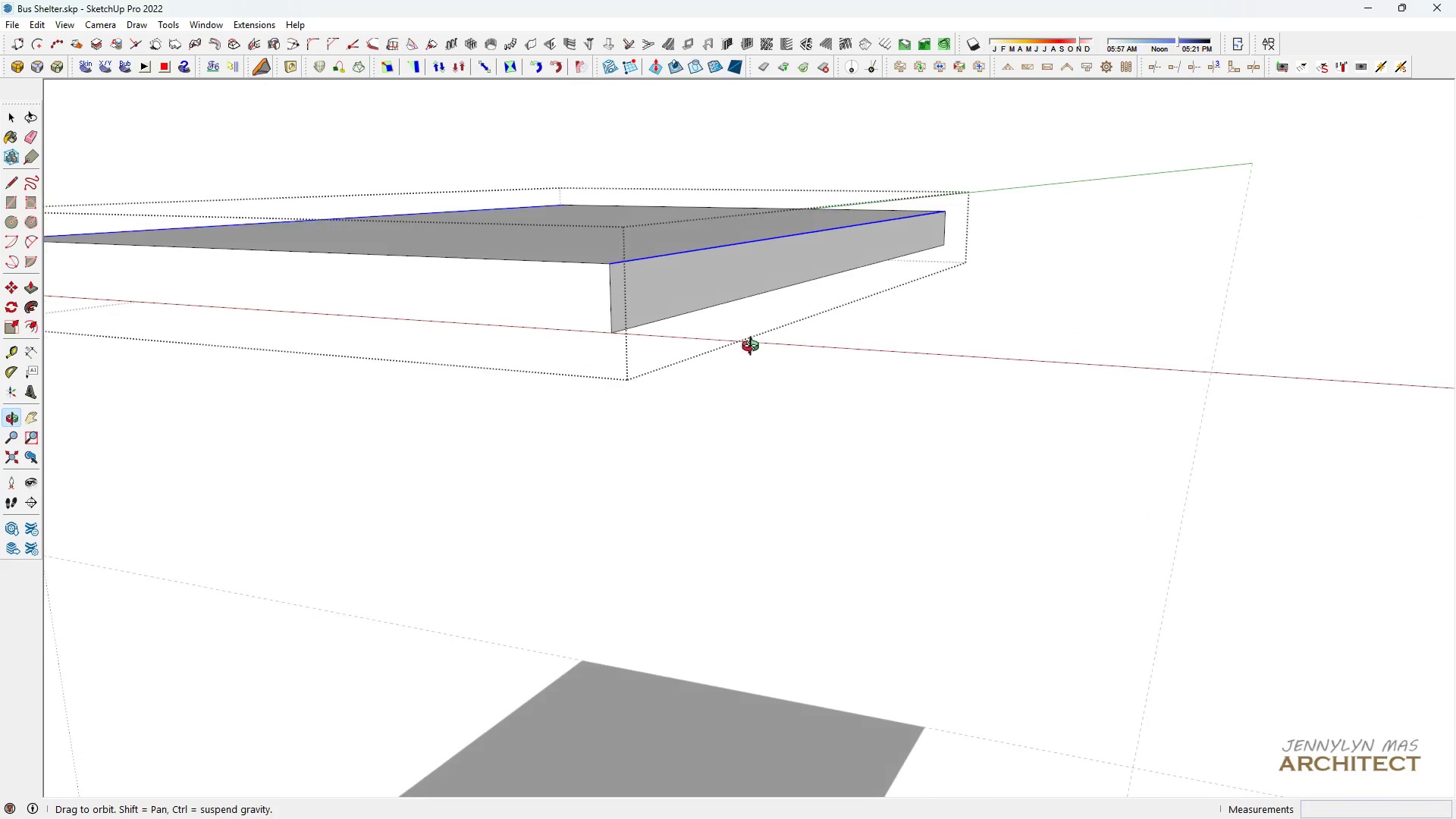 
key(Control+ControlLeft)
 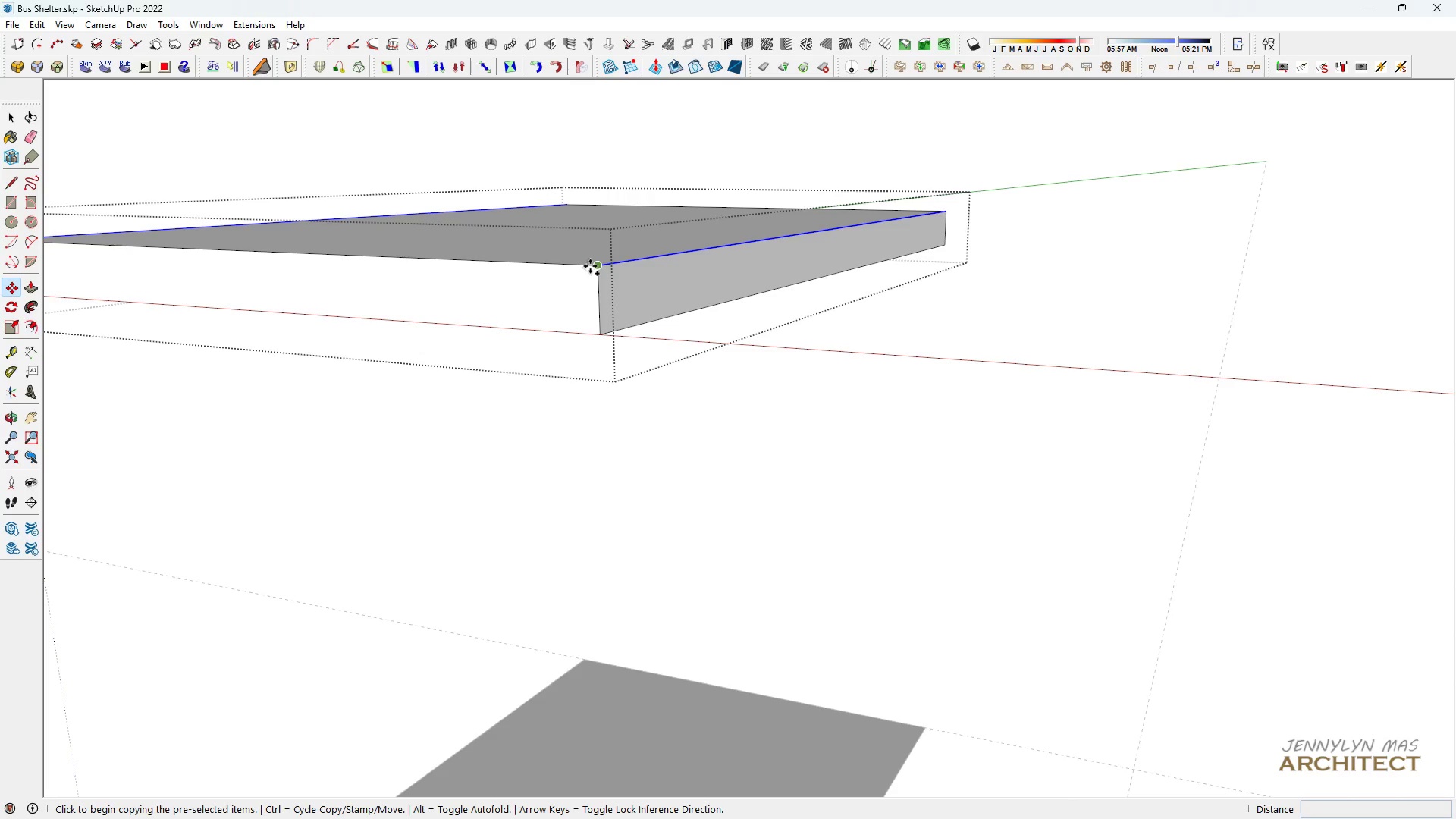 
left_click([597, 266])
 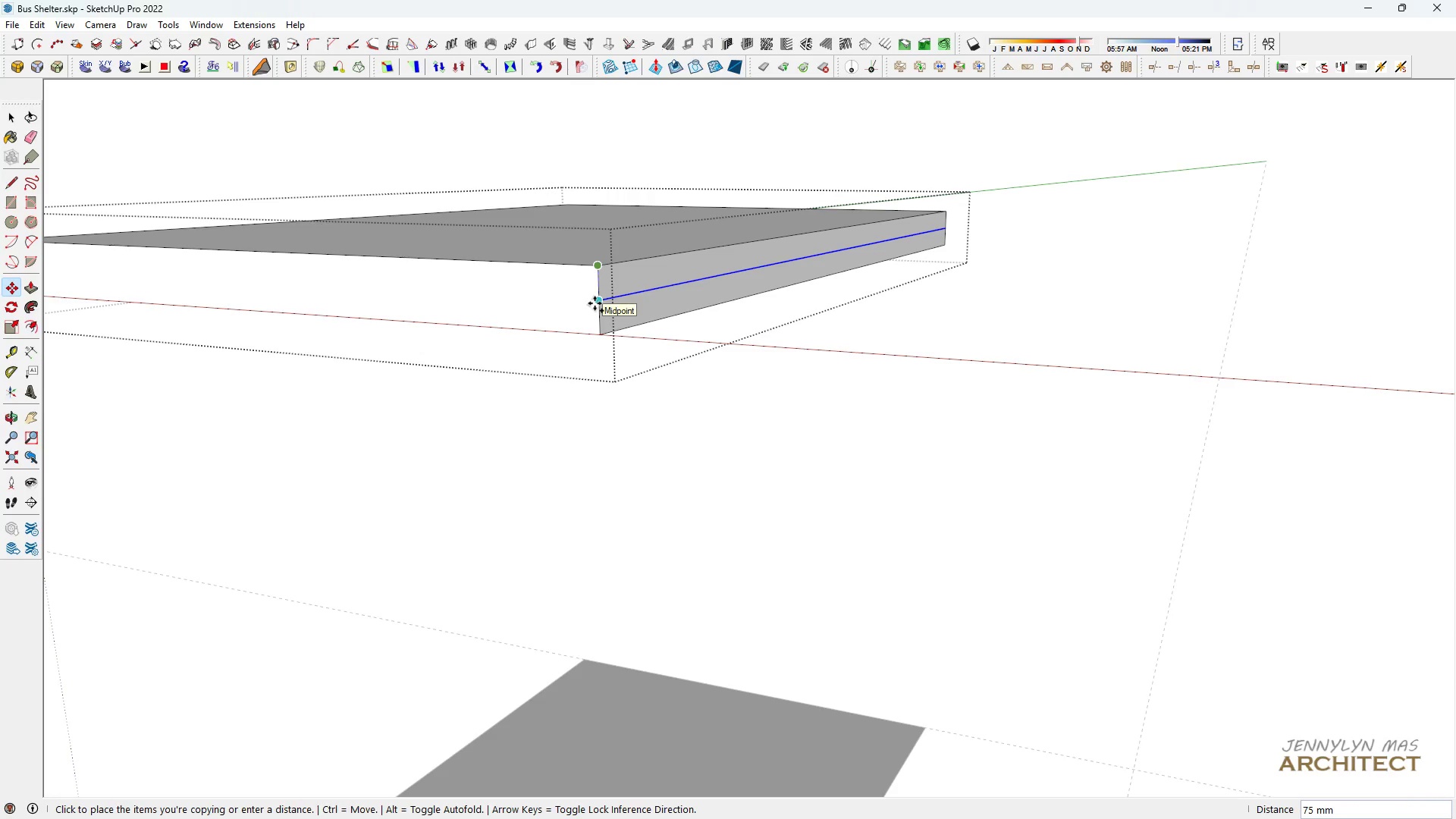 
hold_key(key=5, duration=0.39)
 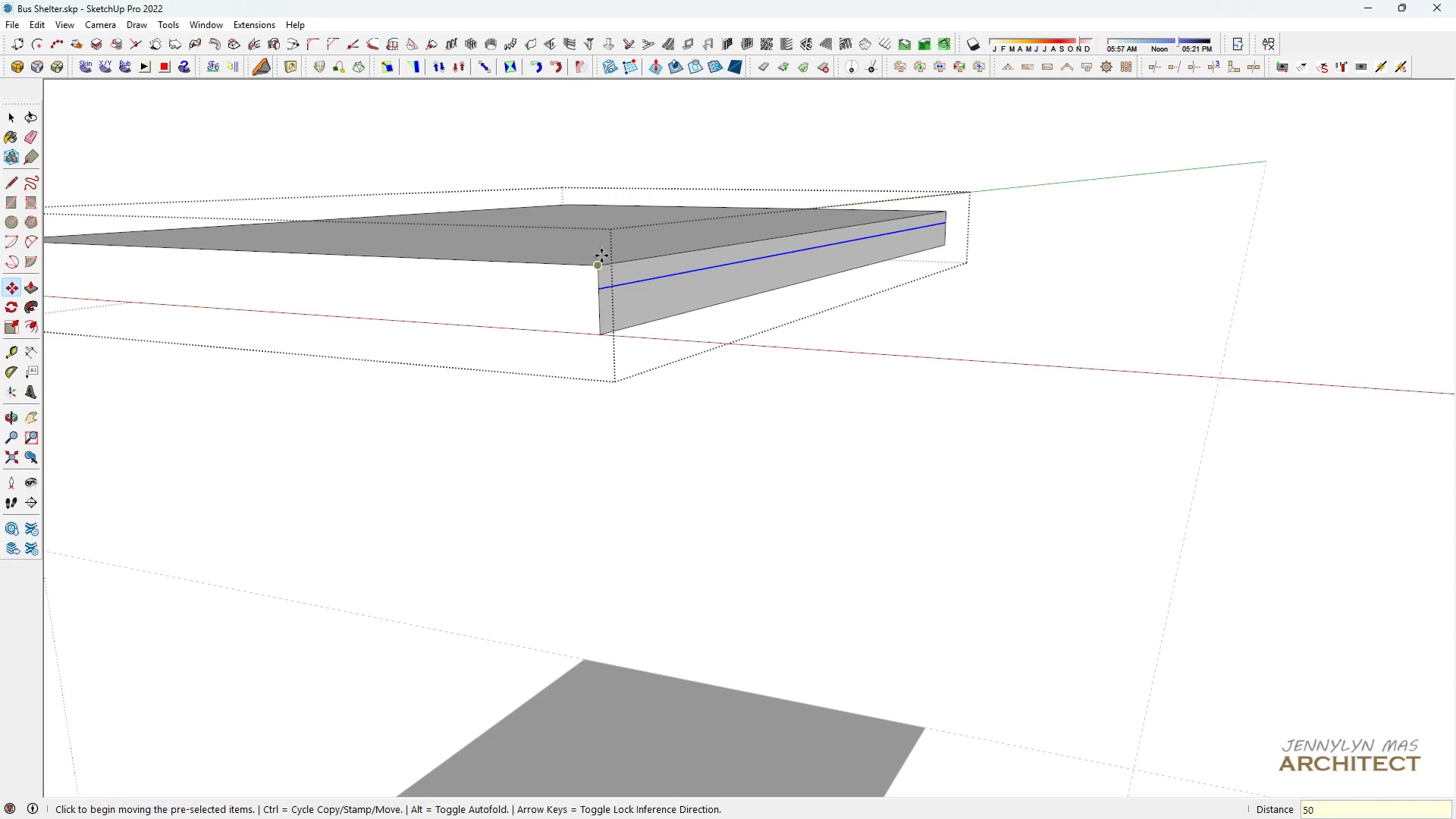 
key(0)
 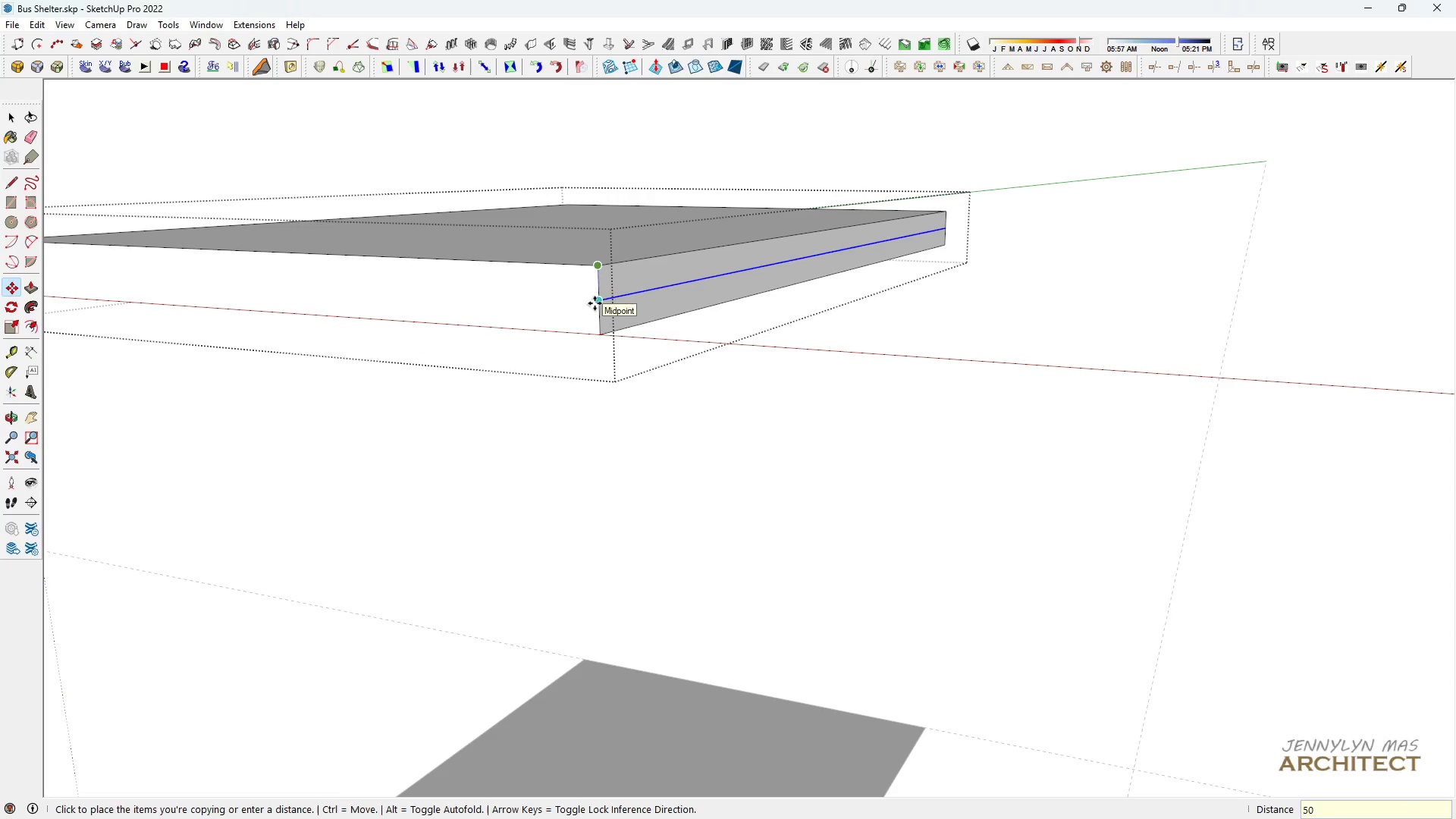 
key(Enter)
 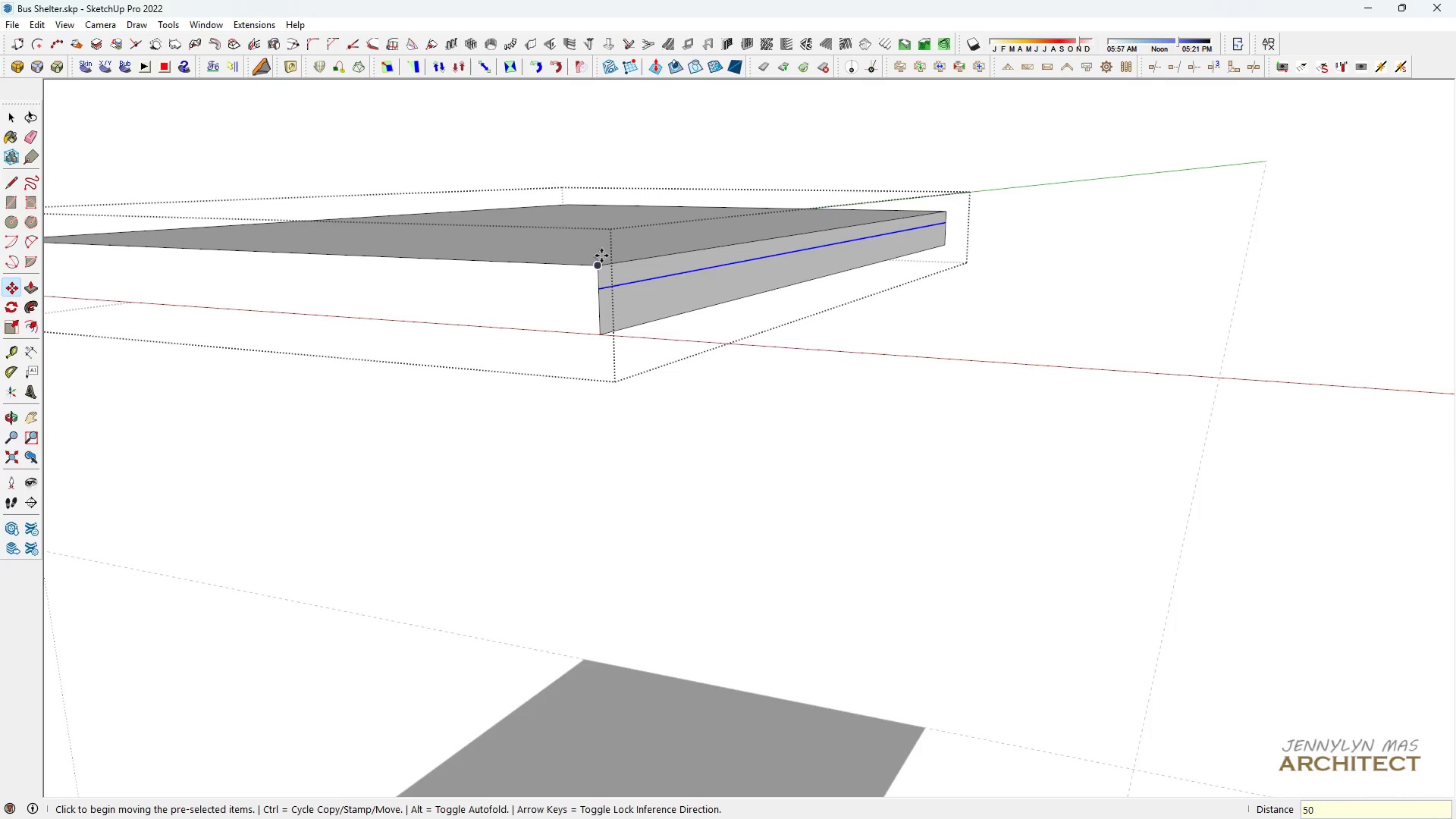 
scroll: coordinate [617, 288], scroll_direction: up, amount: 6.0
 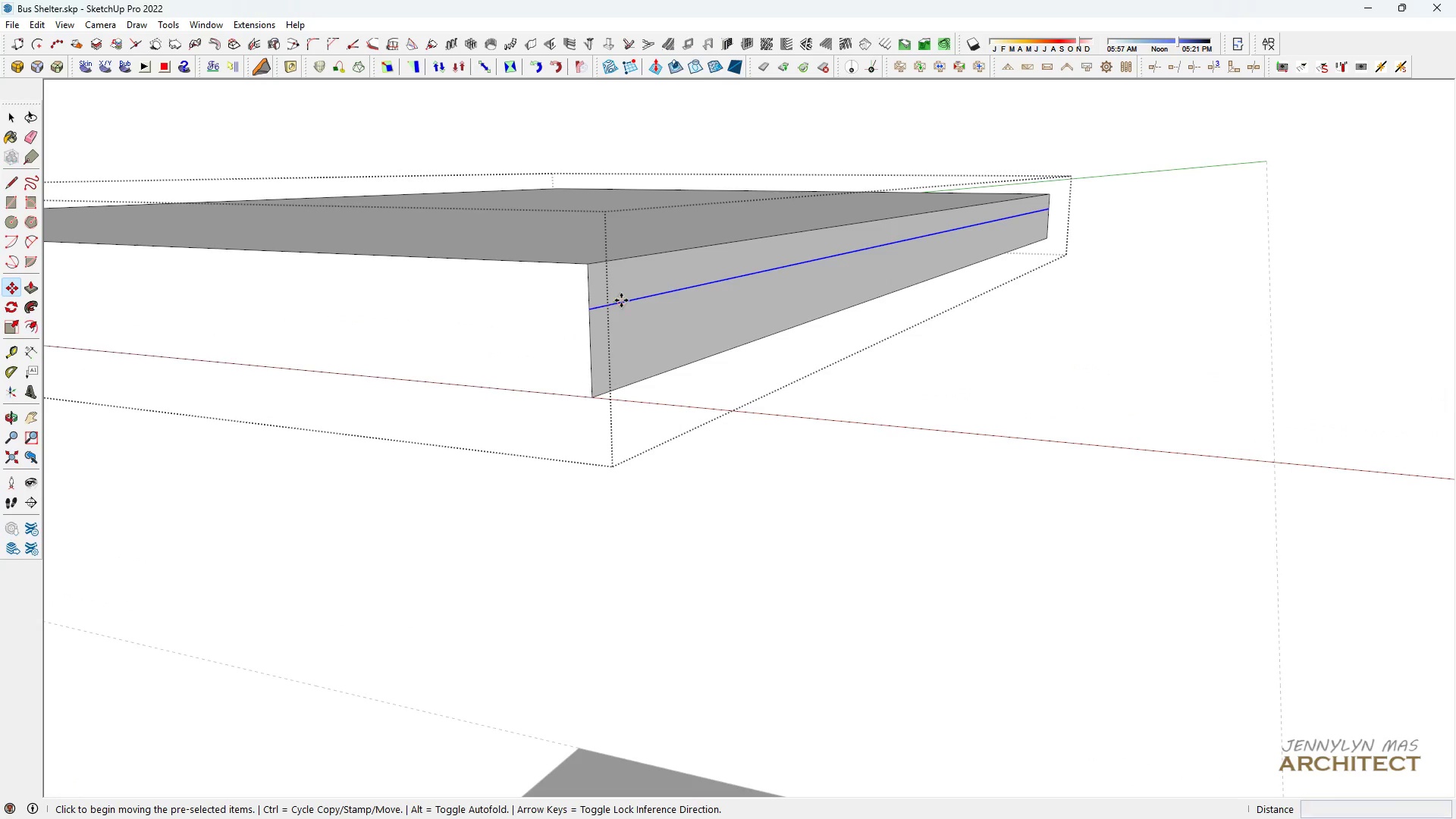 
left_click([621, 300])
 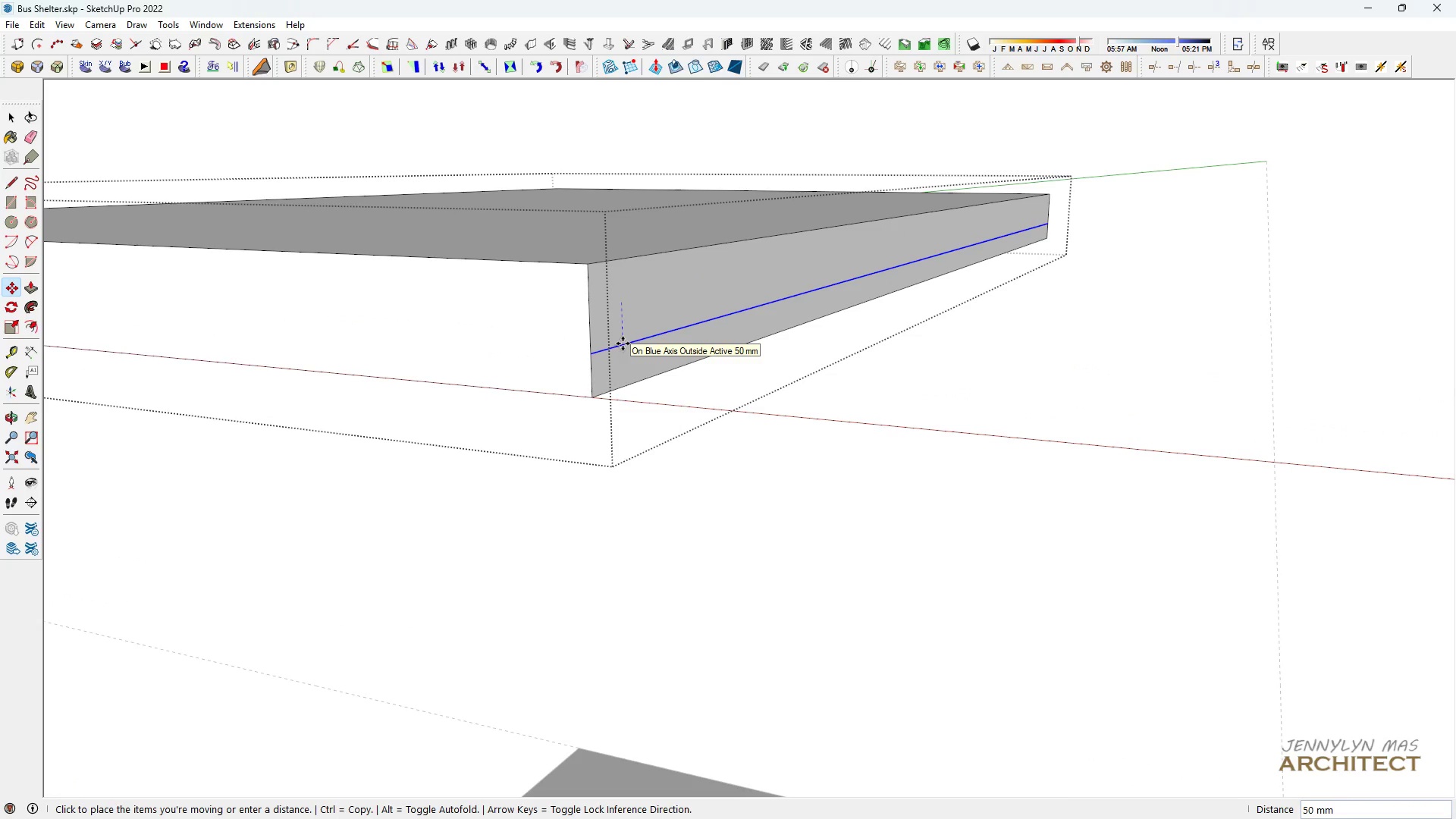 
type(25)
 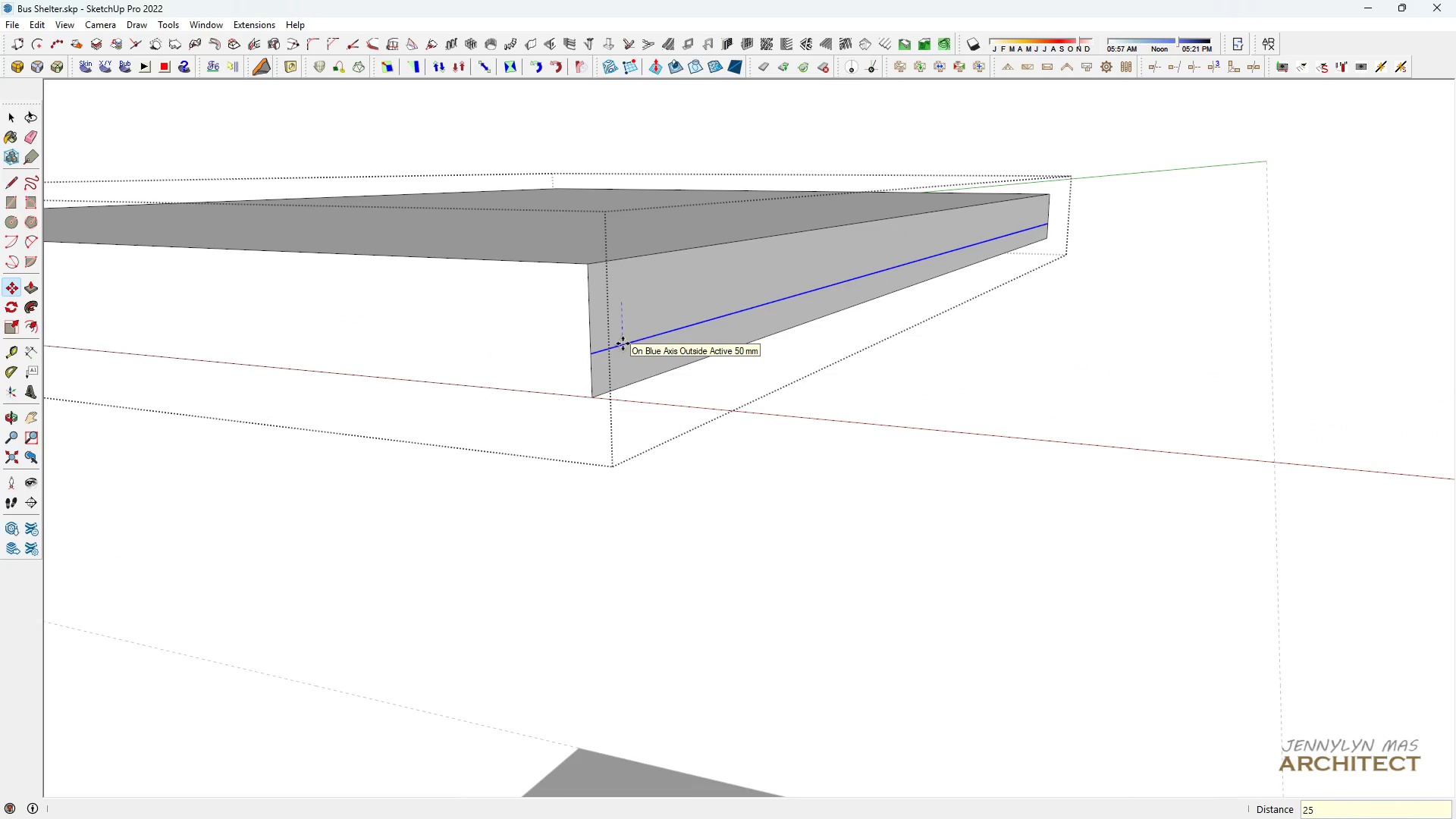 
key(Enter)
 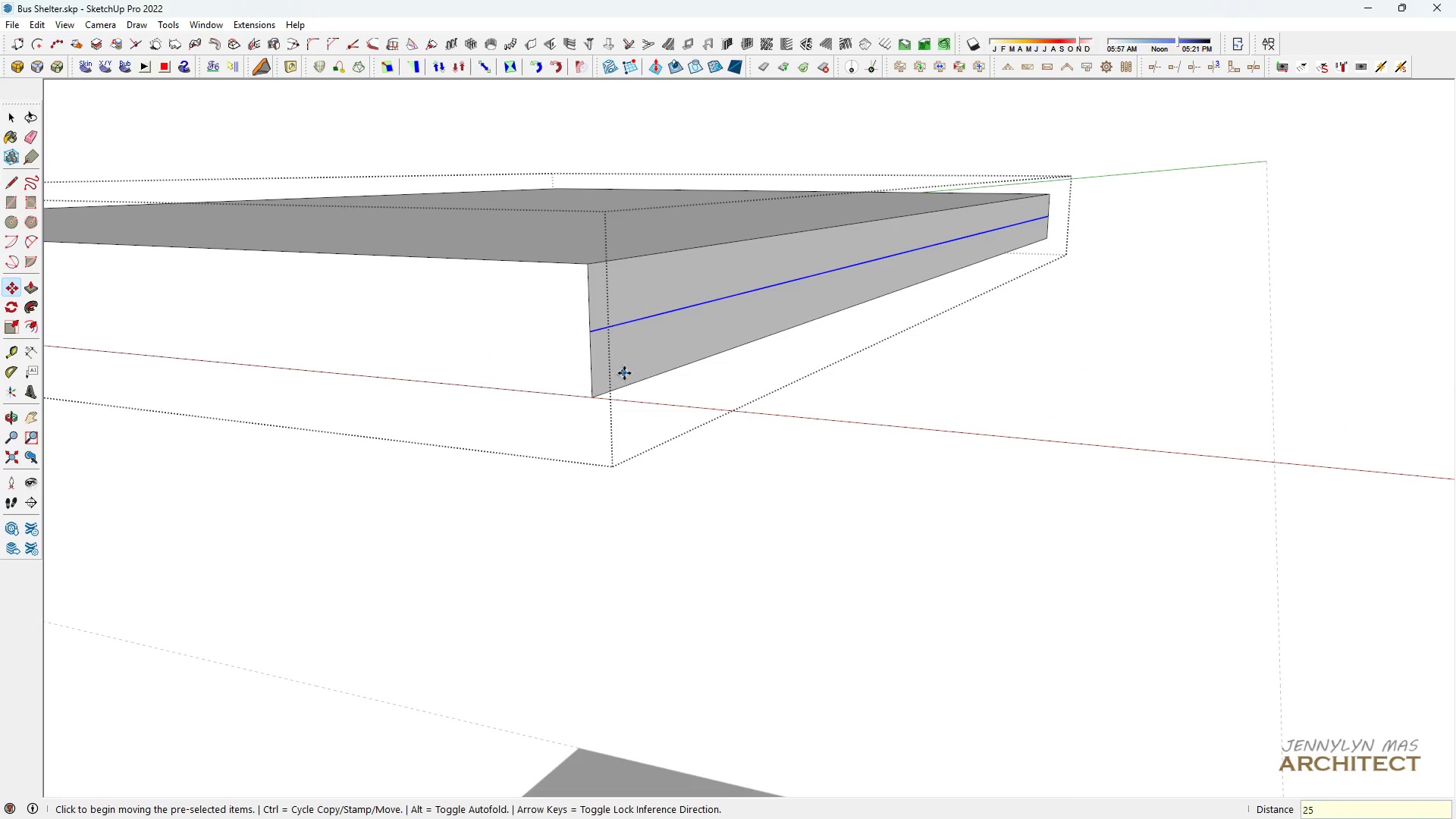 
key(Space)
 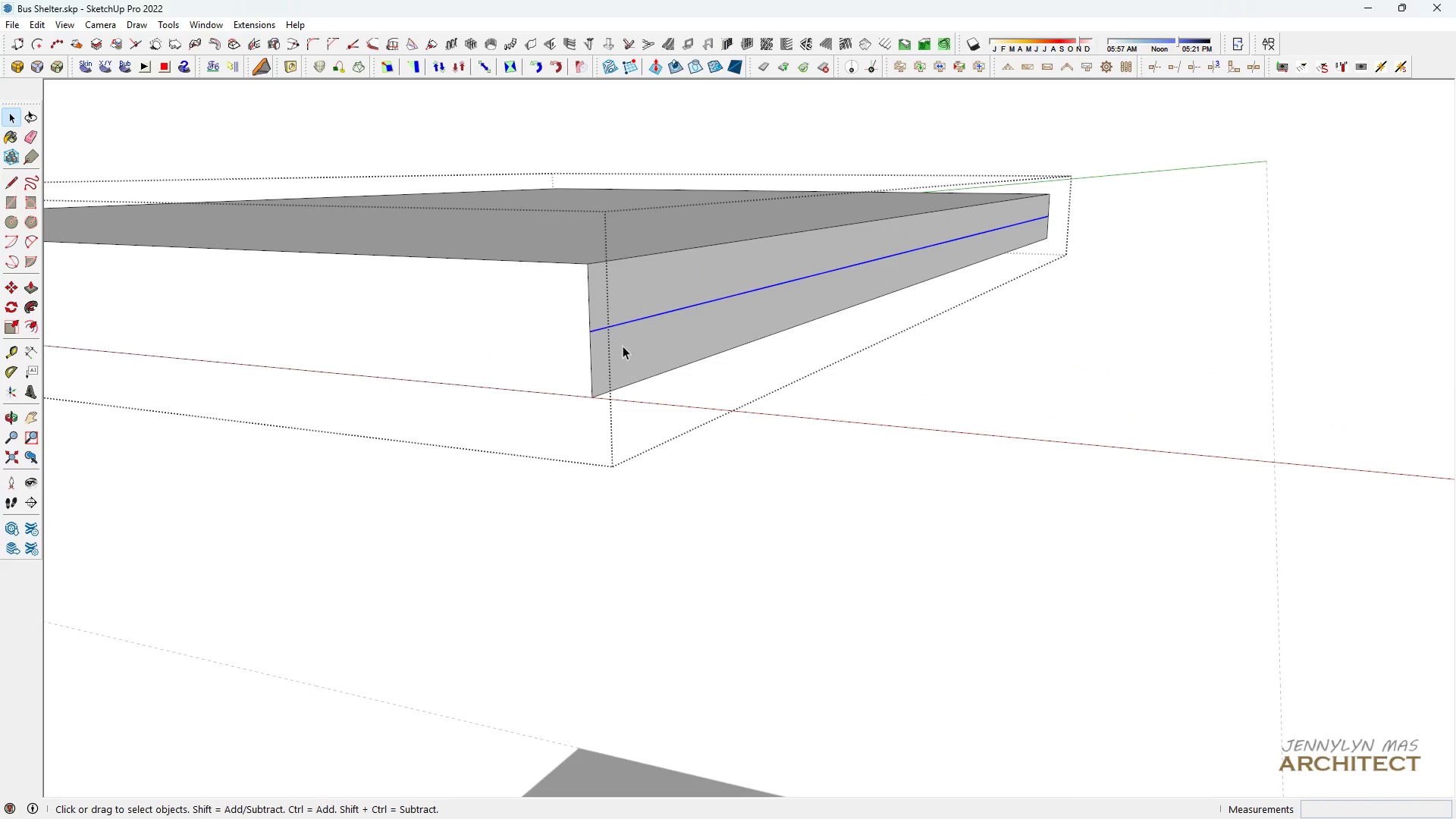 
key(T)
 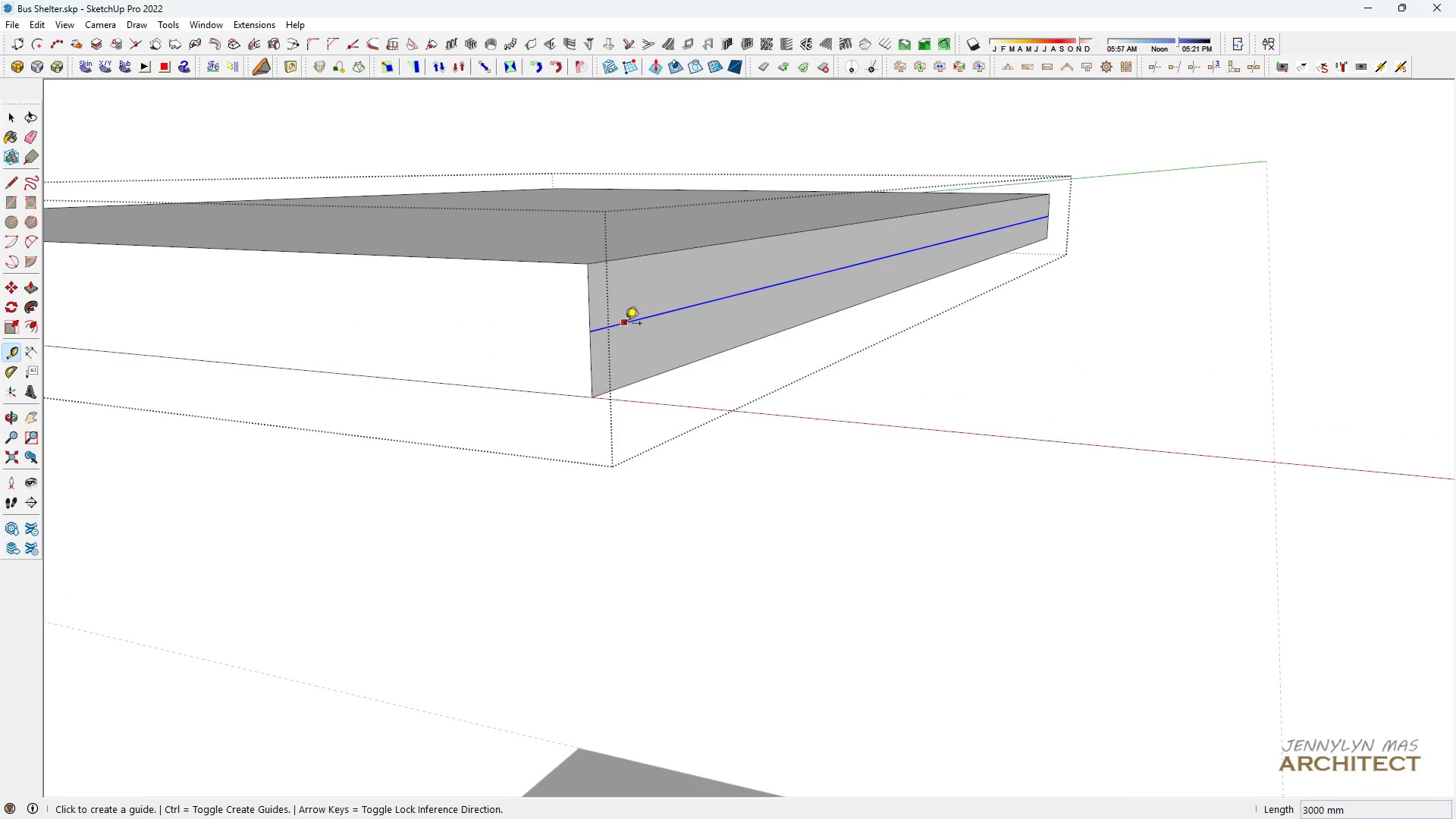 
left_click([625, 325])
 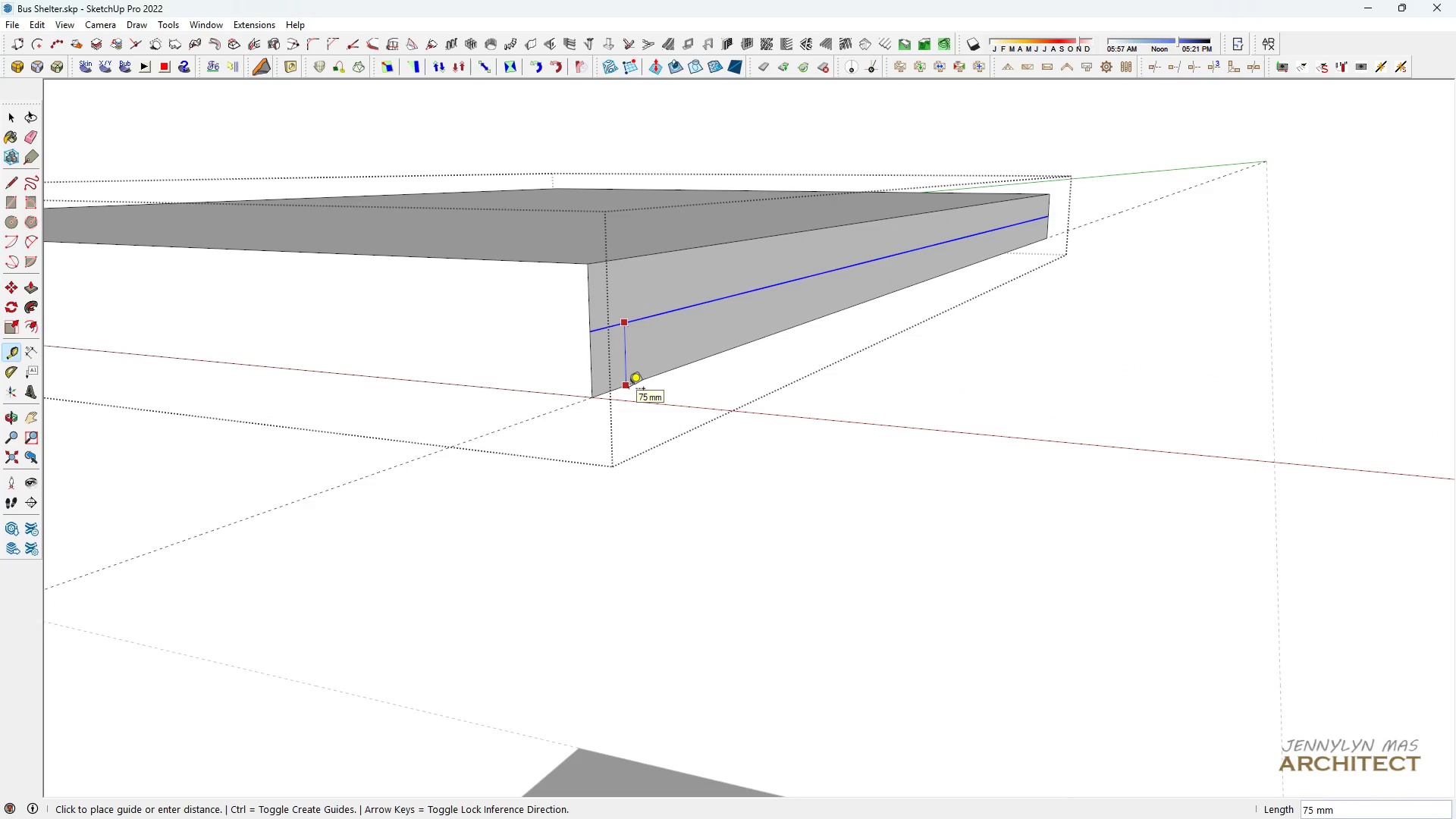 
key(Space)
 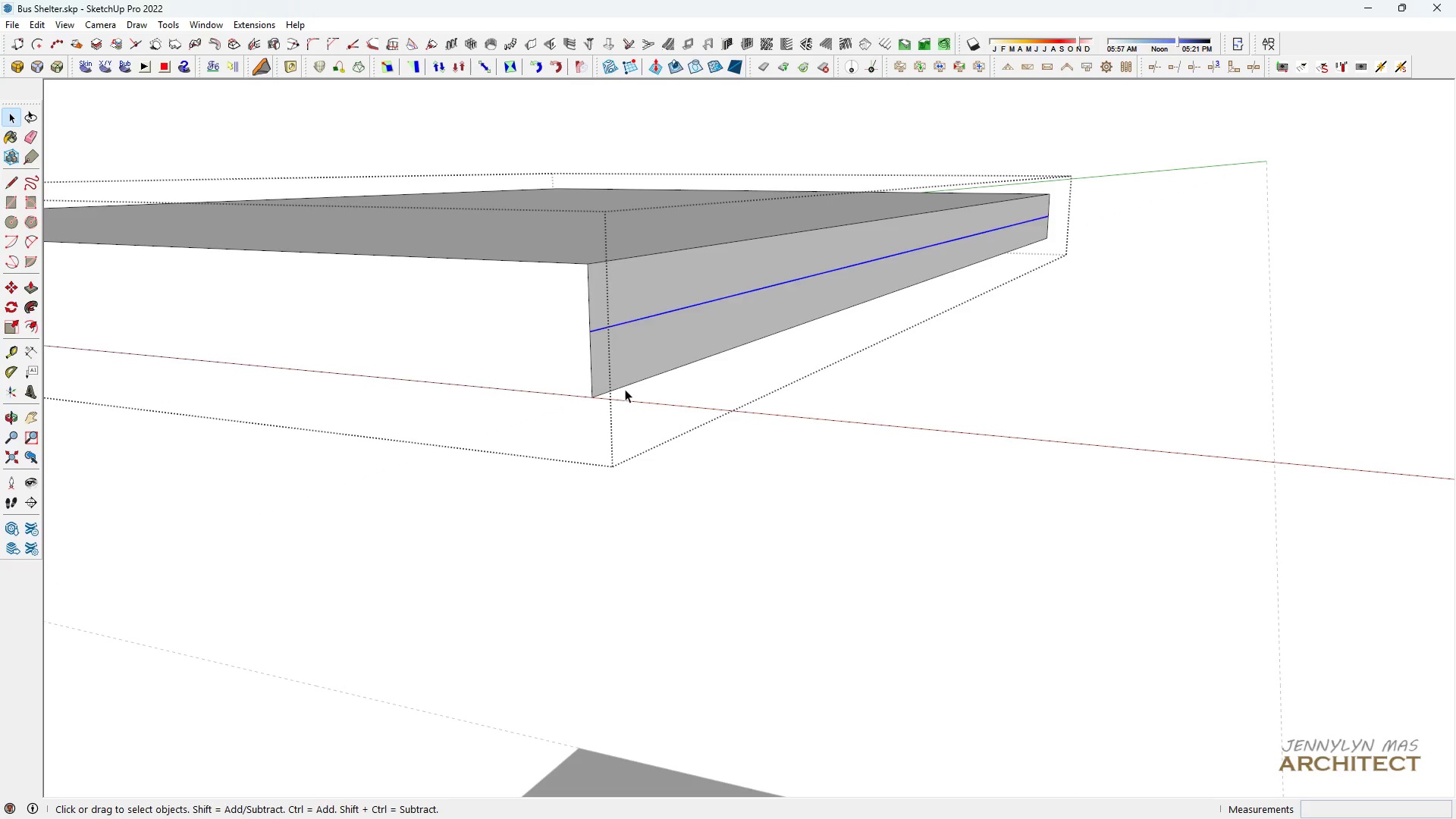 
left_click([625, 389])
 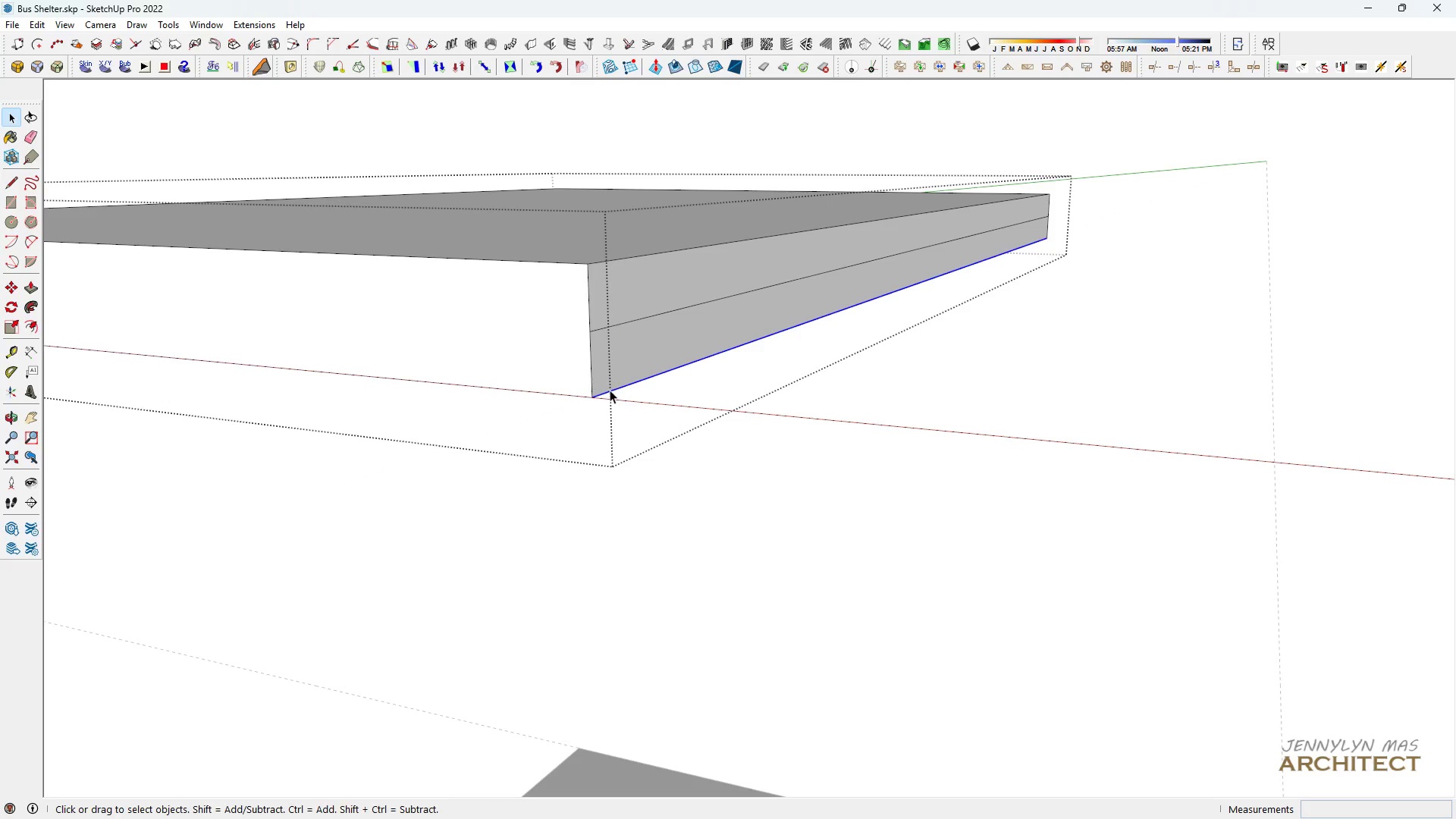 
key(Space)
 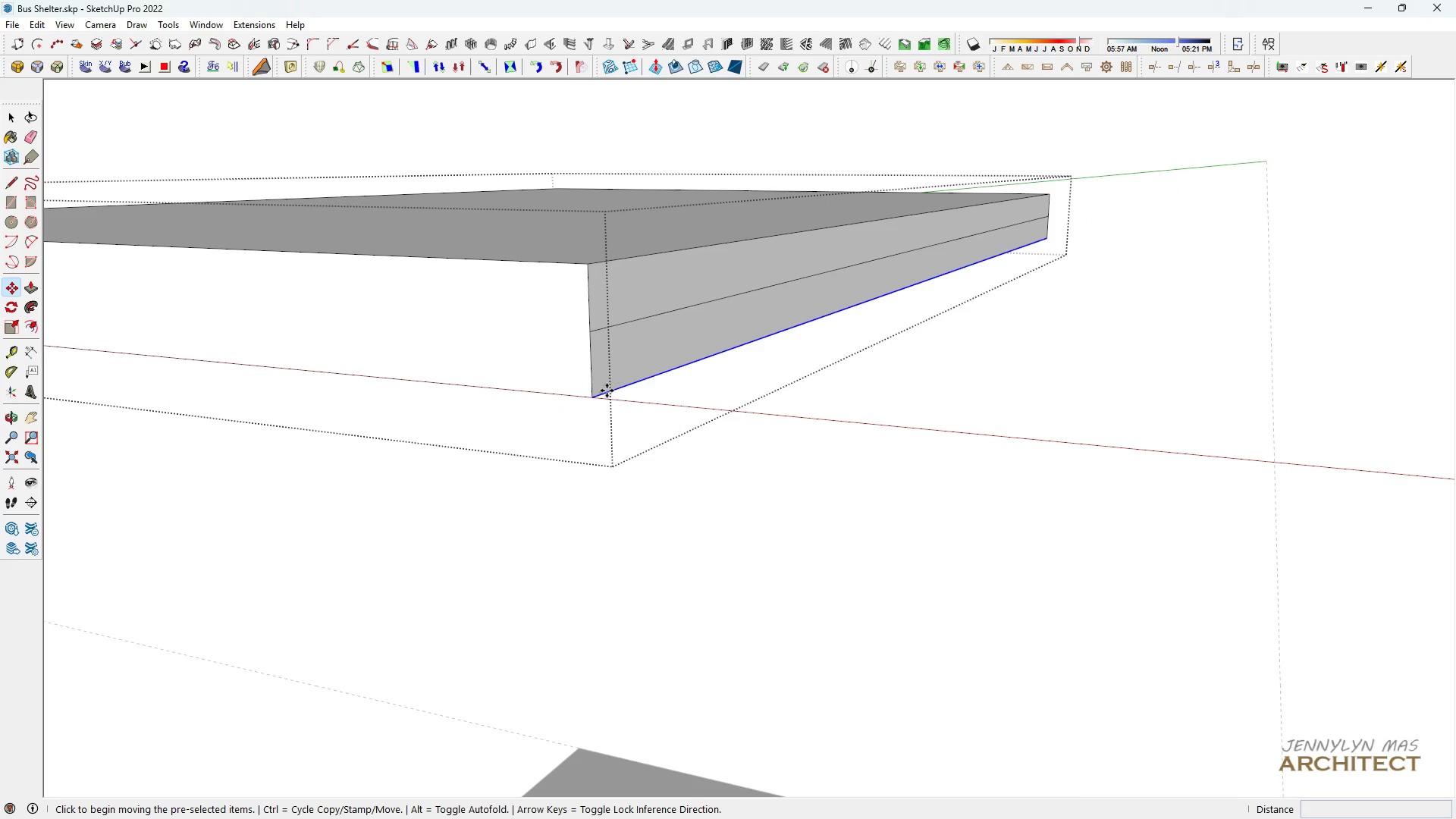 
key(M)
 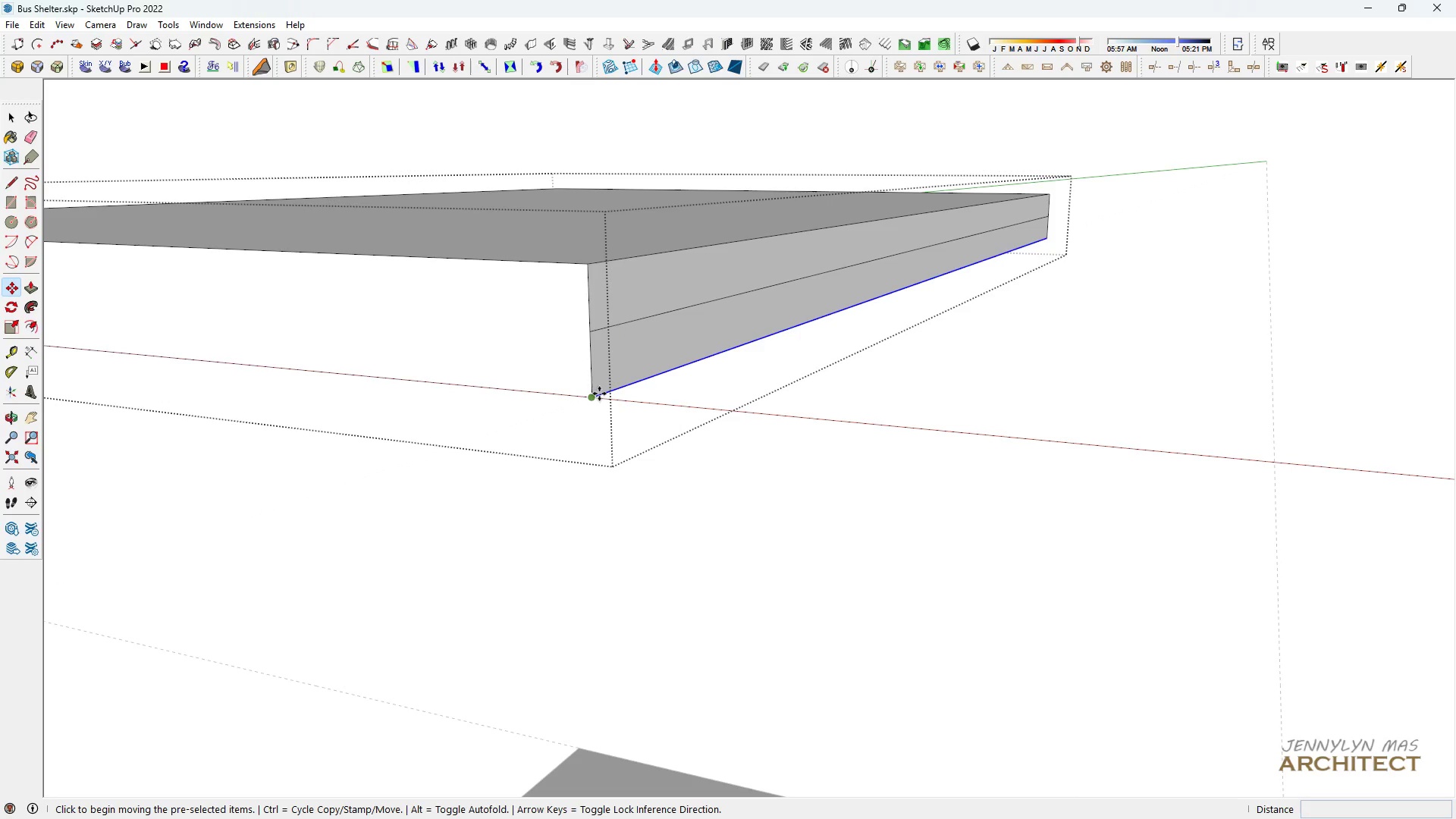 
left_click([598, 394])
 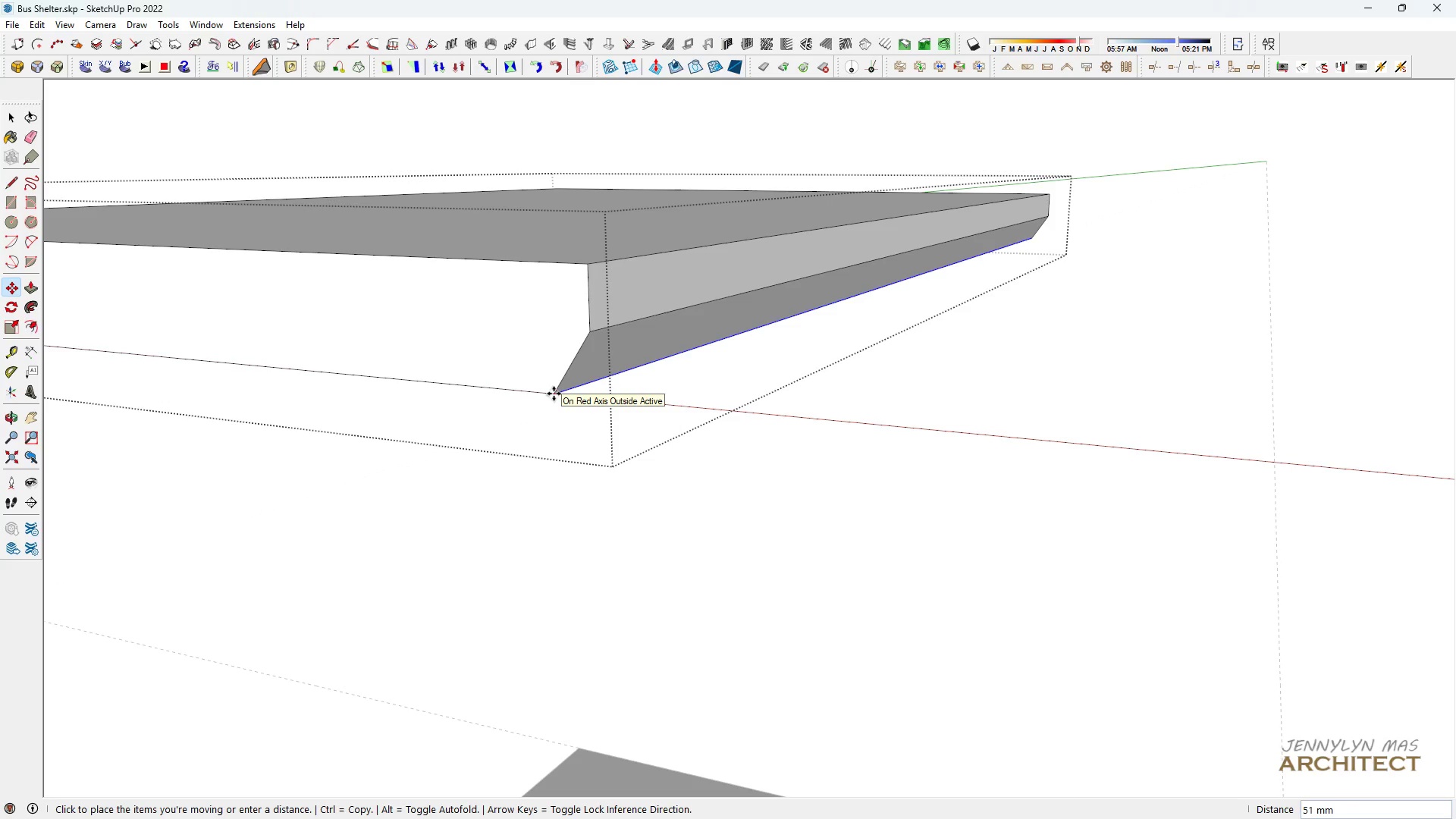 
type(75)
 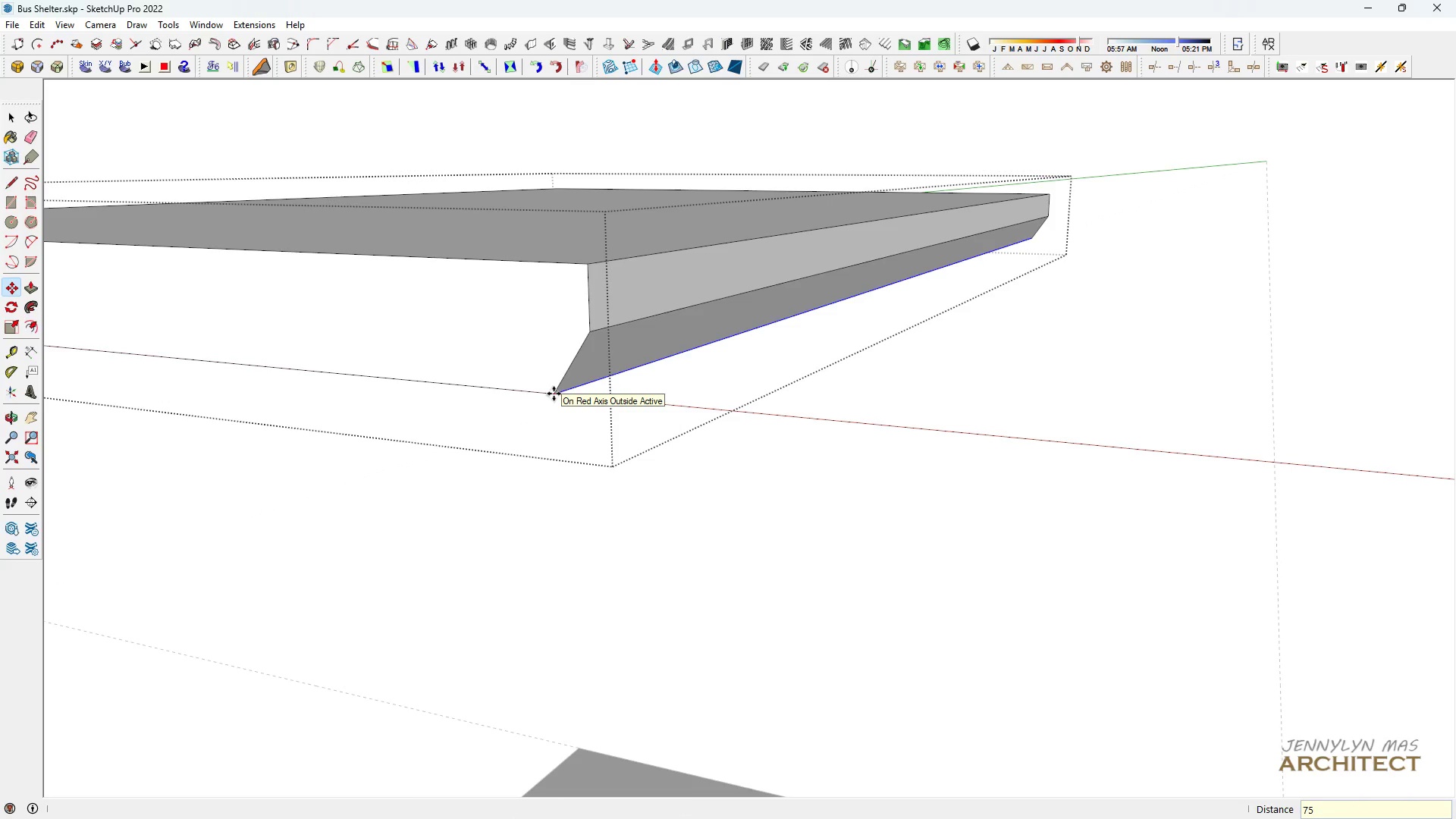 
key(Enter)
 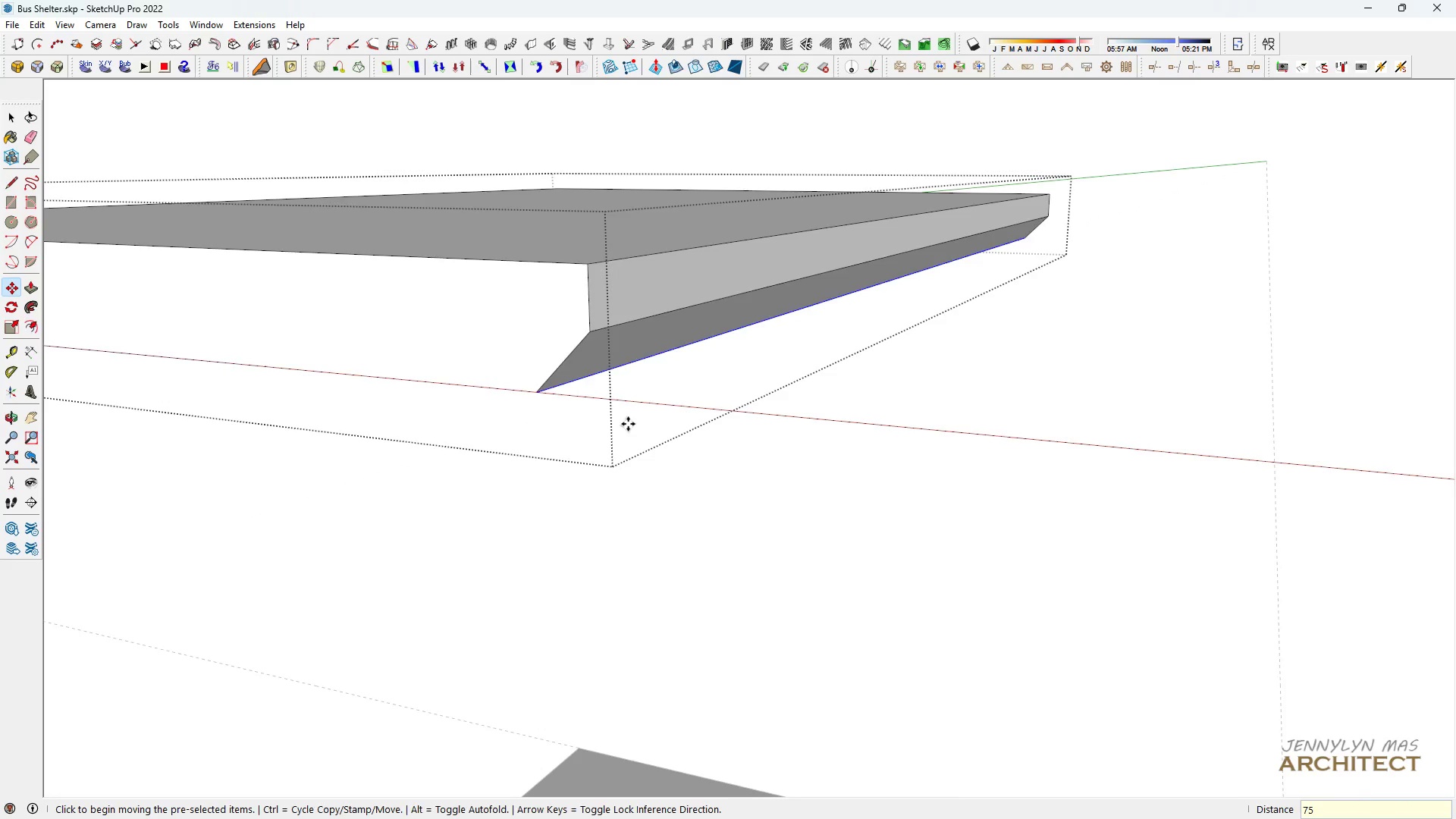 
scroll: coordinate [634, 431], scroll_direction: down, amount: 7.0
 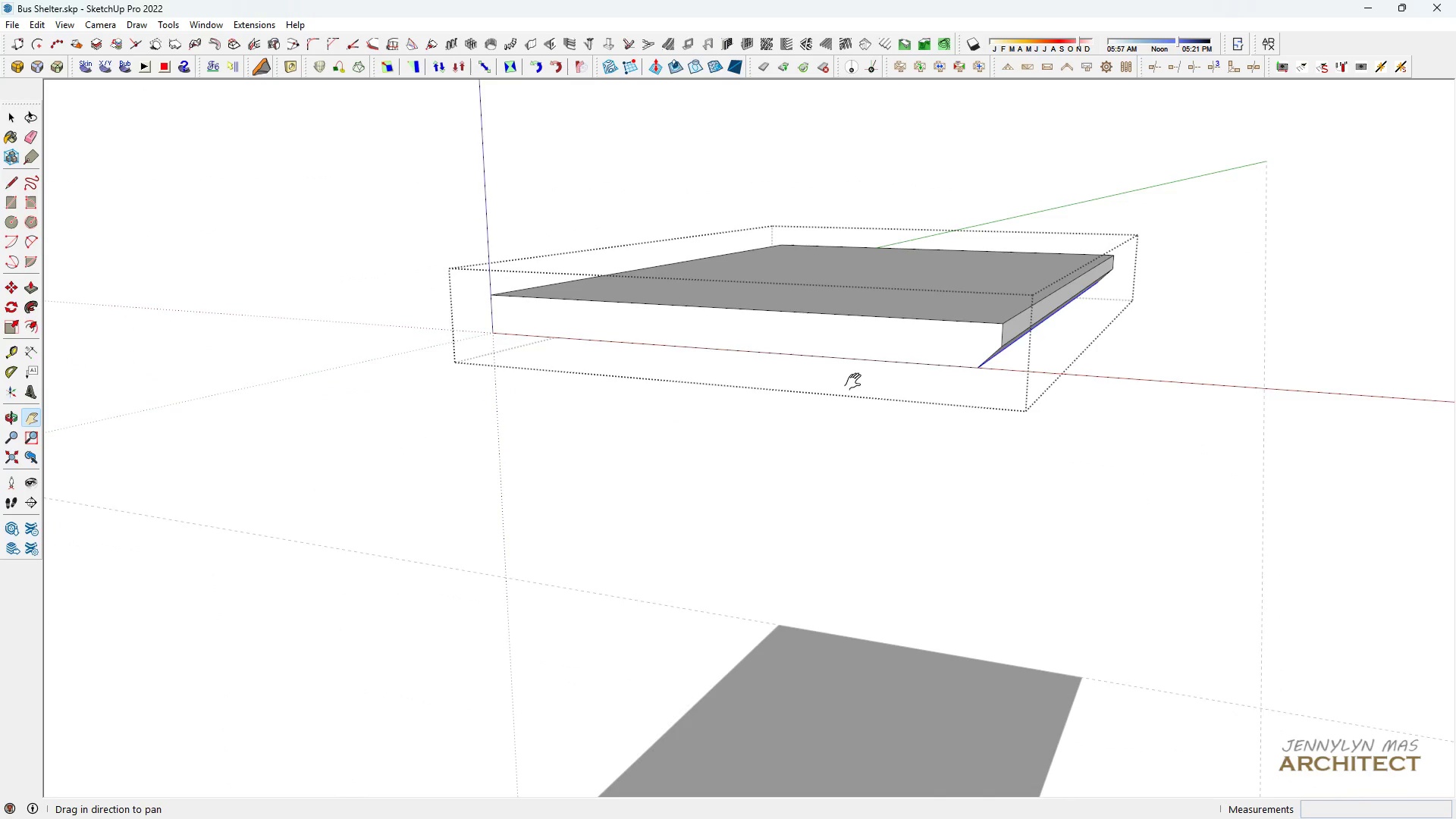 
type( hh )
 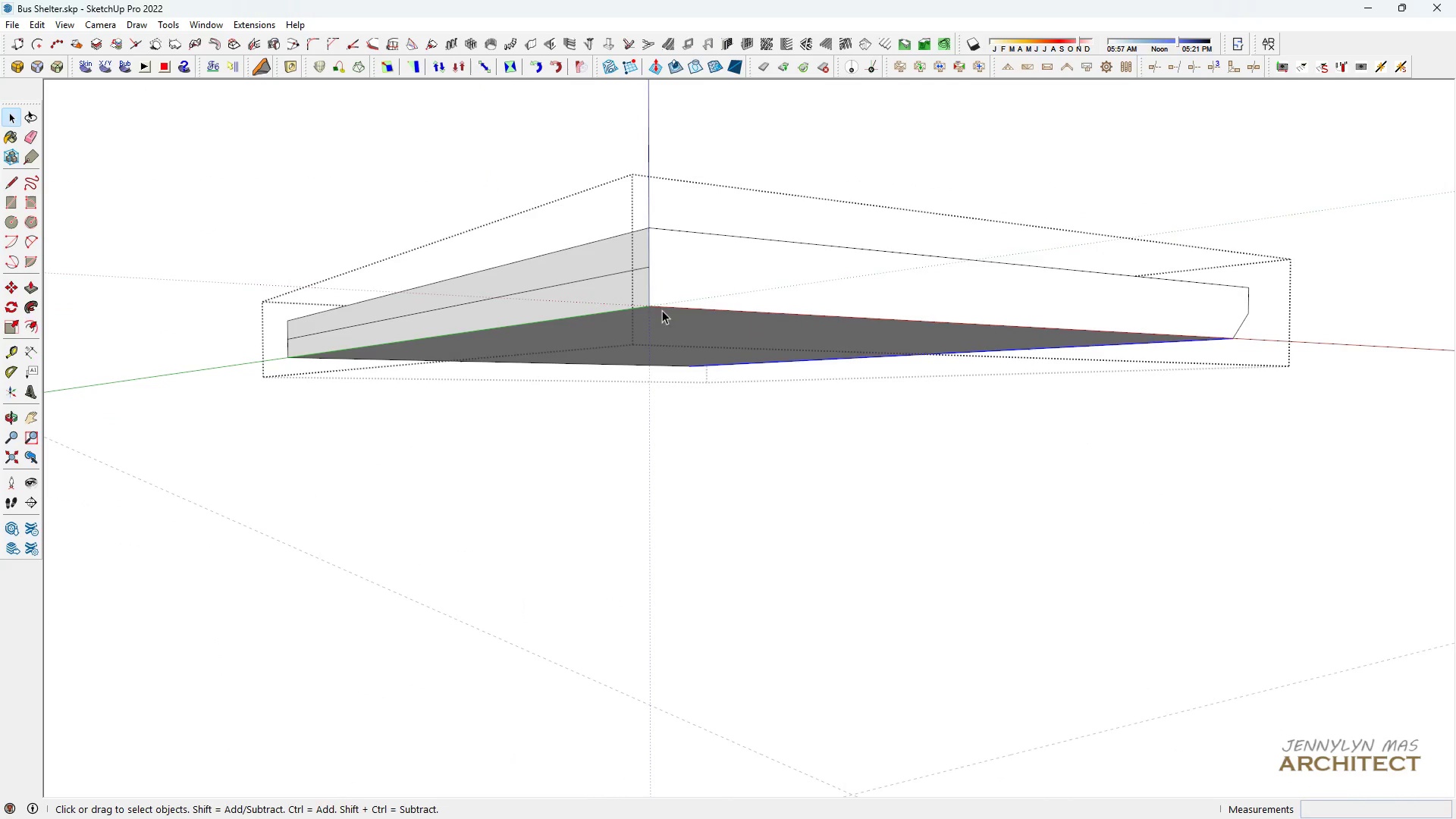 
left_click_drag(start_coordinate=[453, 431], to_coordinate=[856, 382])
 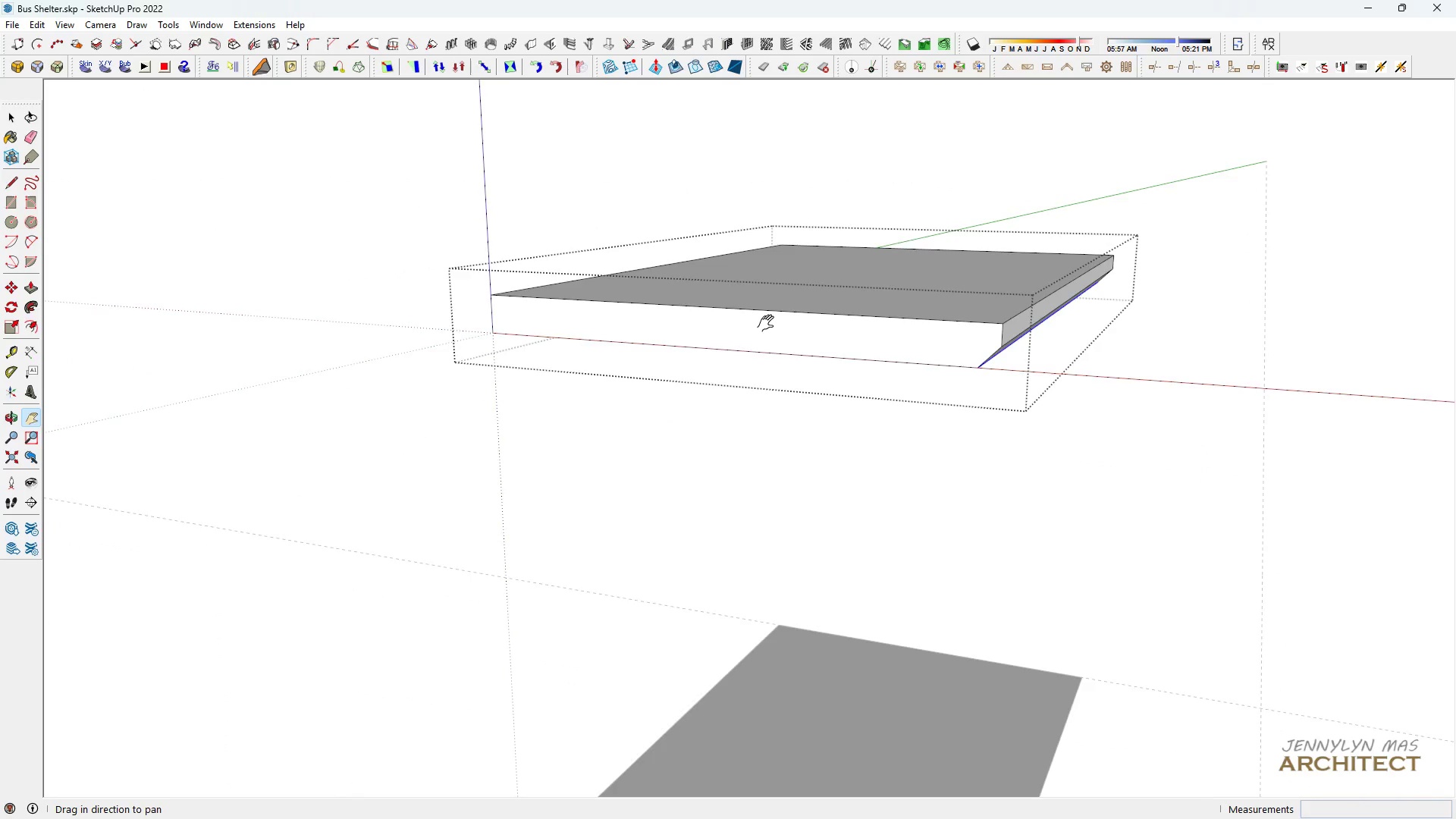 
scroll: coordinate [572, 324], scroll_direction: up, amount: 5.0
 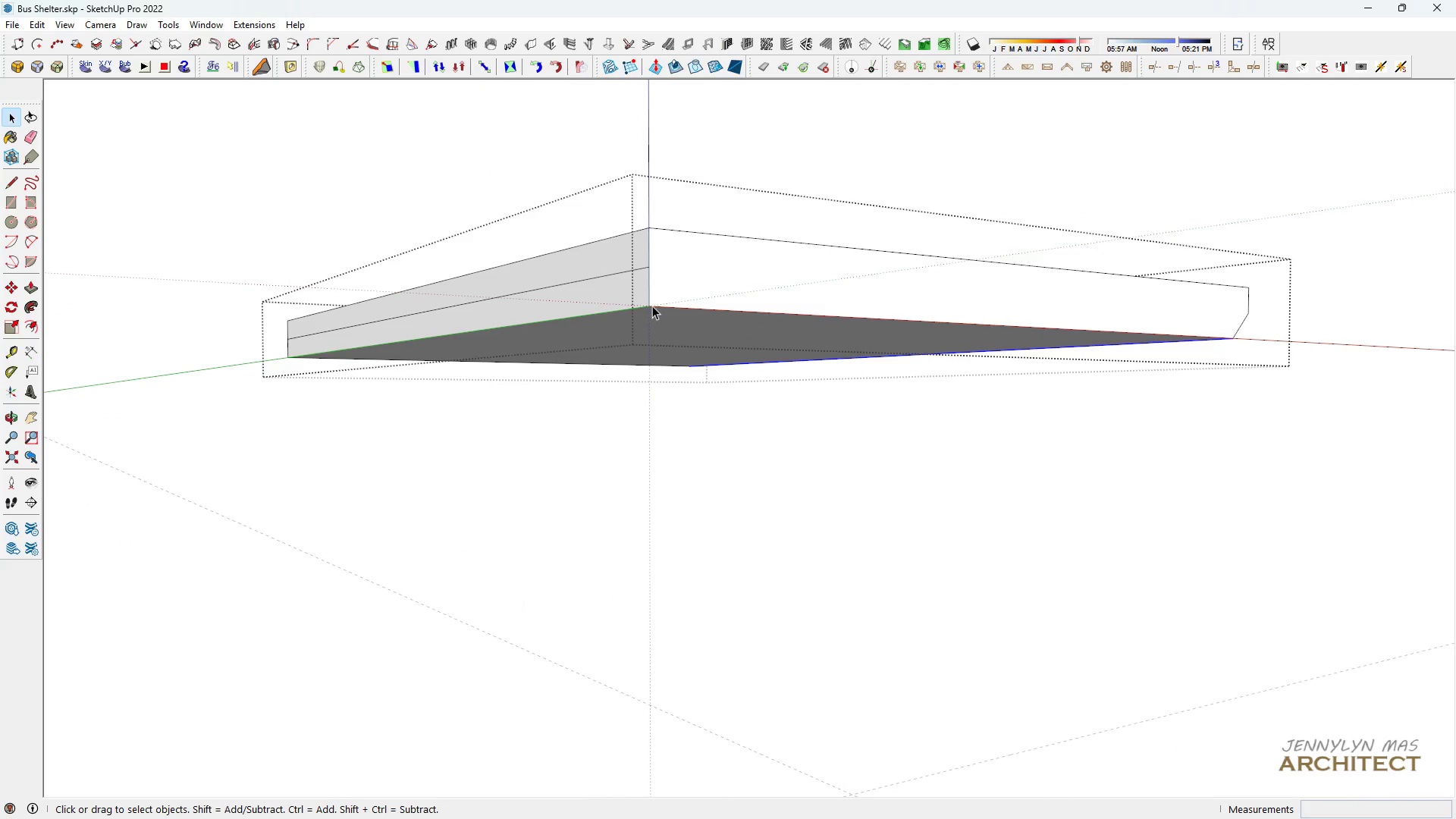 
left_click([642, 304])
 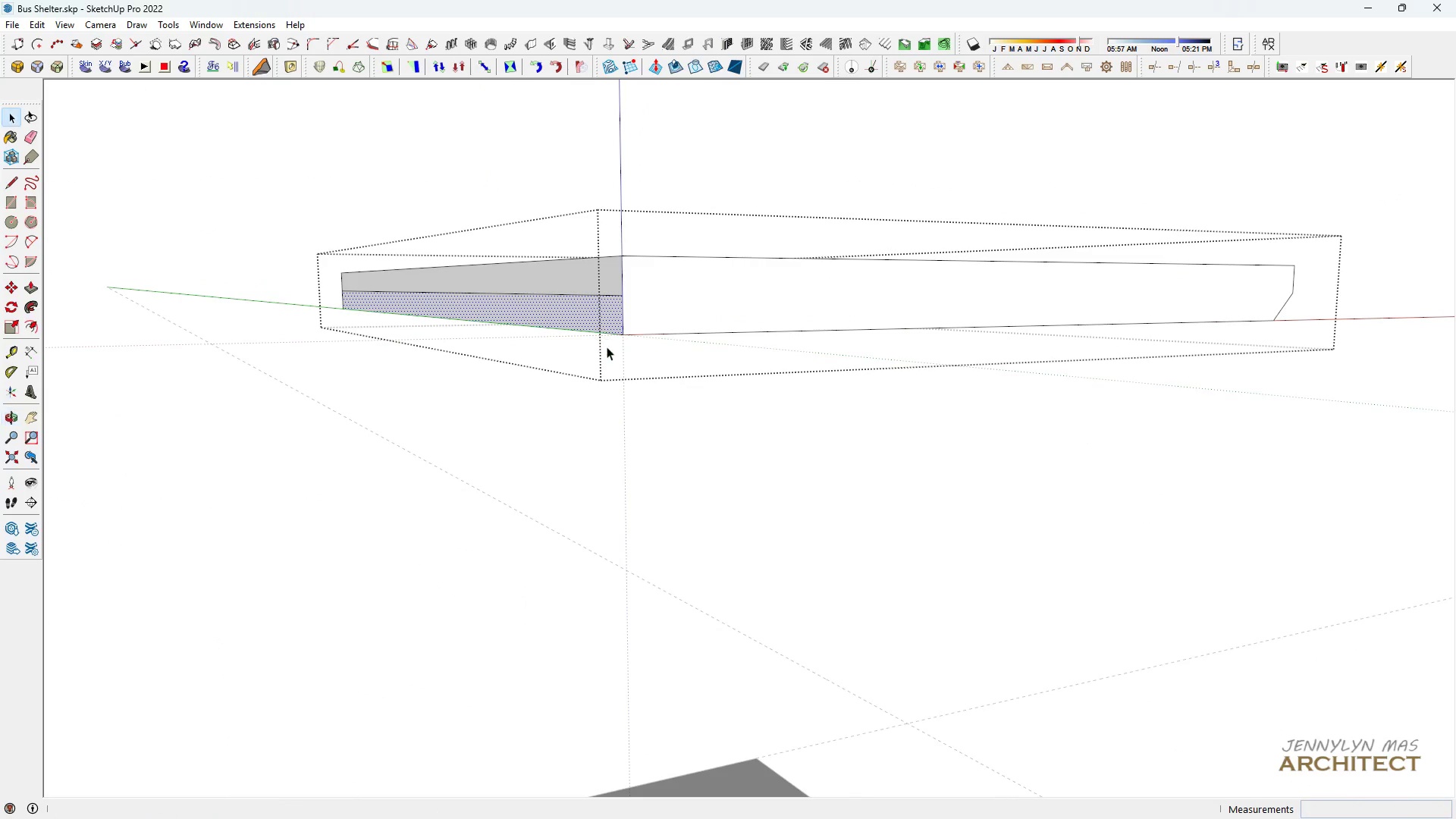 
scroll: coordinate [607, 341], scroll_direction: up, amount: 2.0
 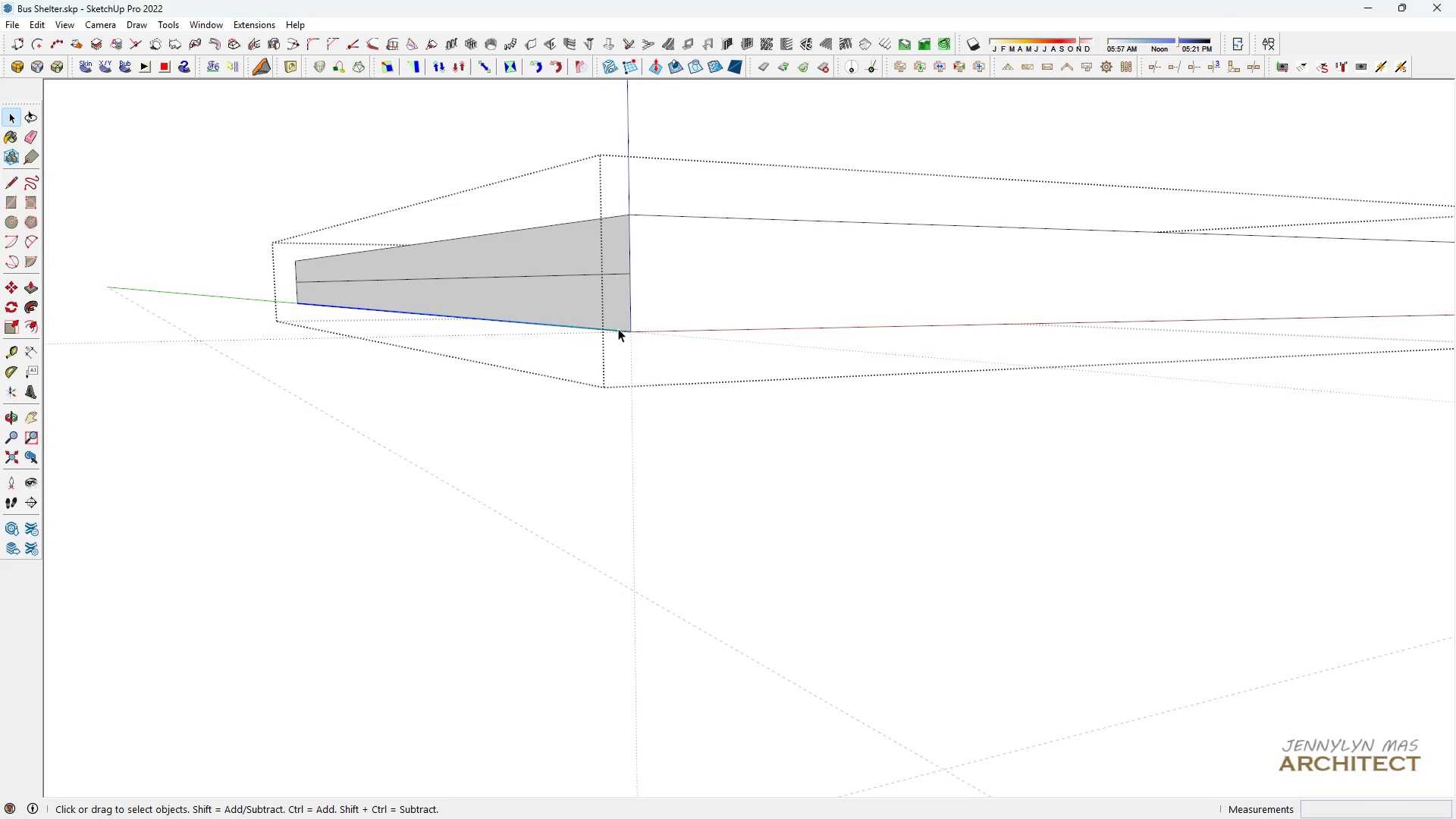 
key(Space)
 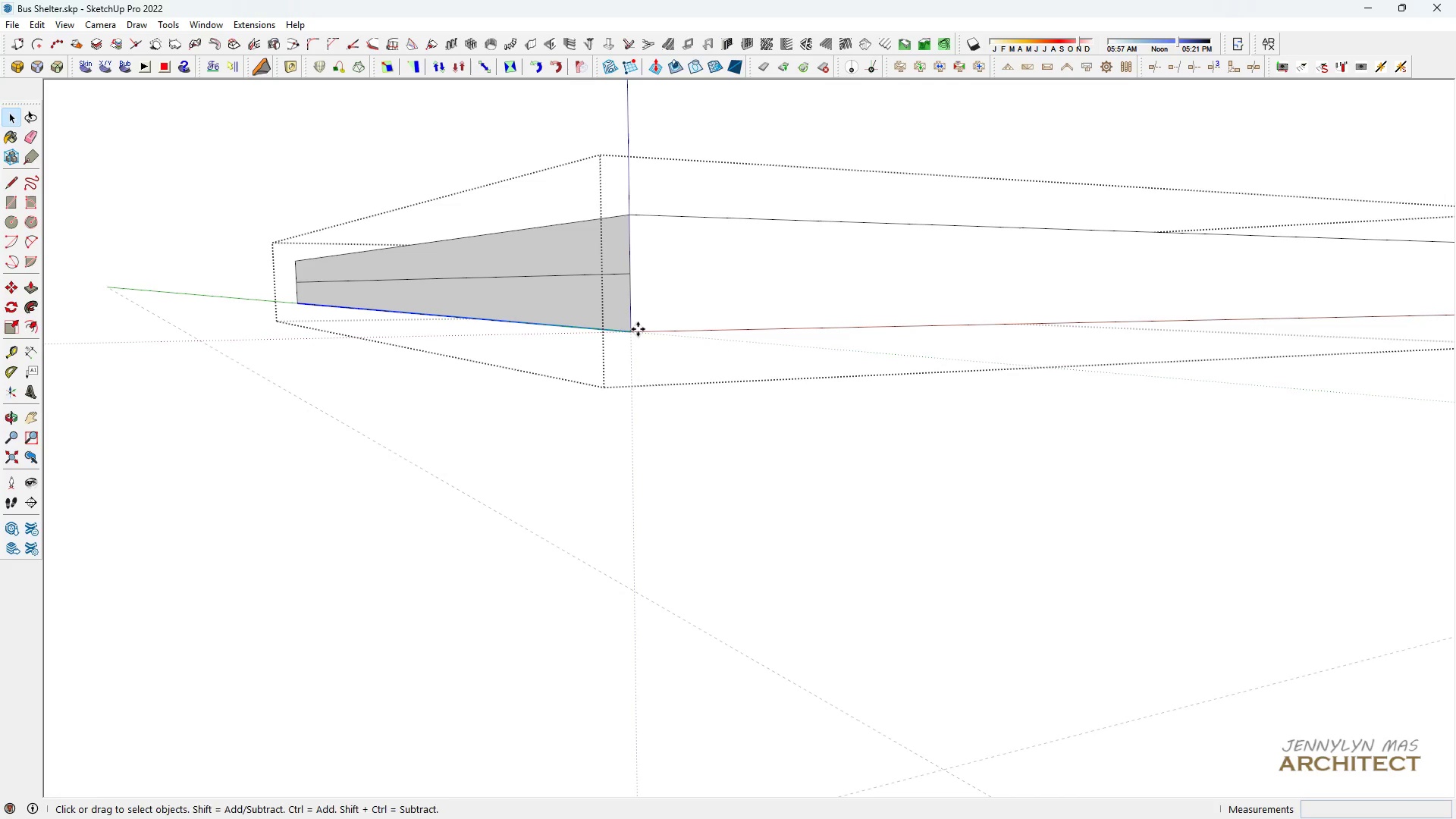 
key(M)
 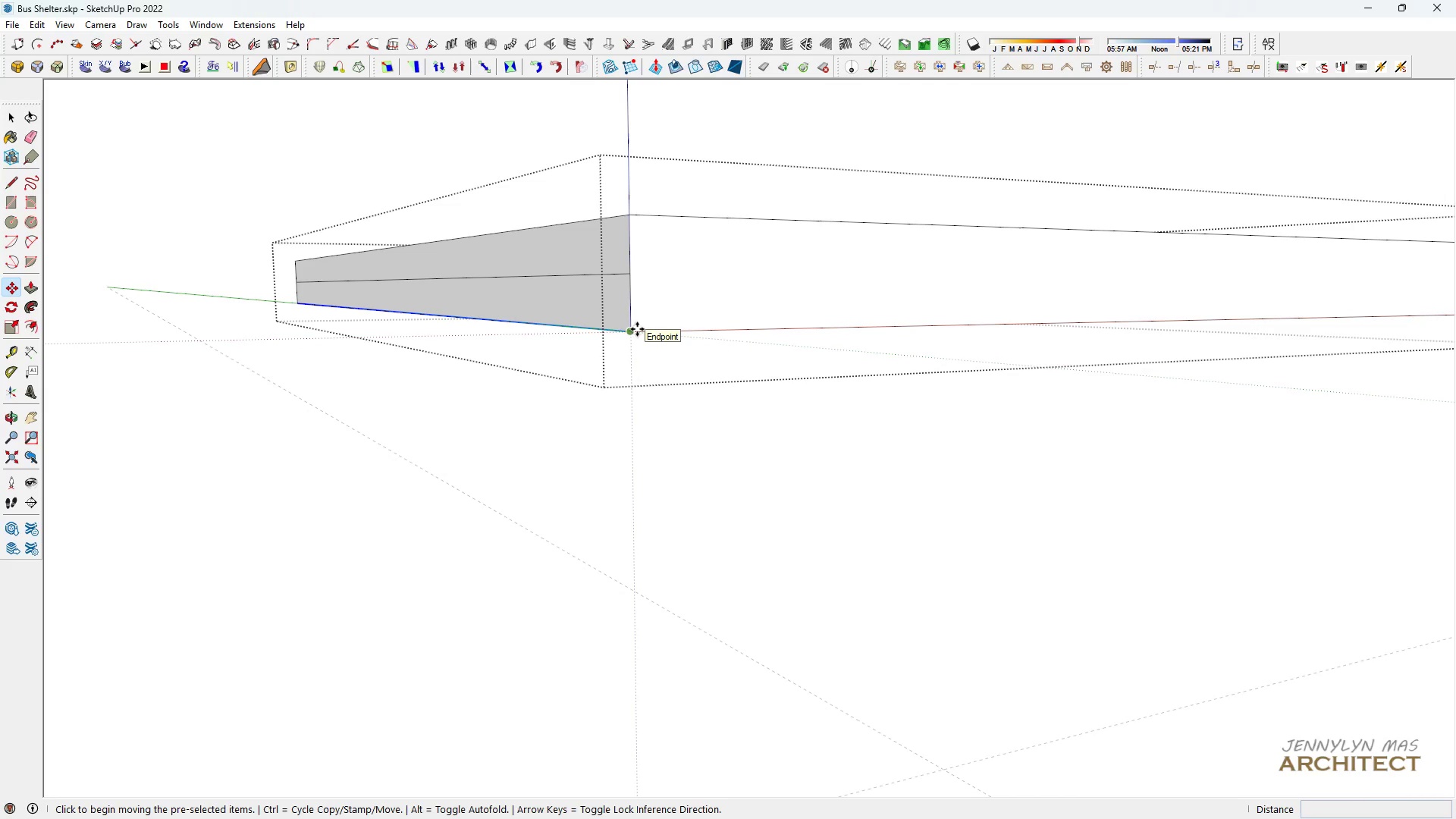 
left_click([637, 329])
 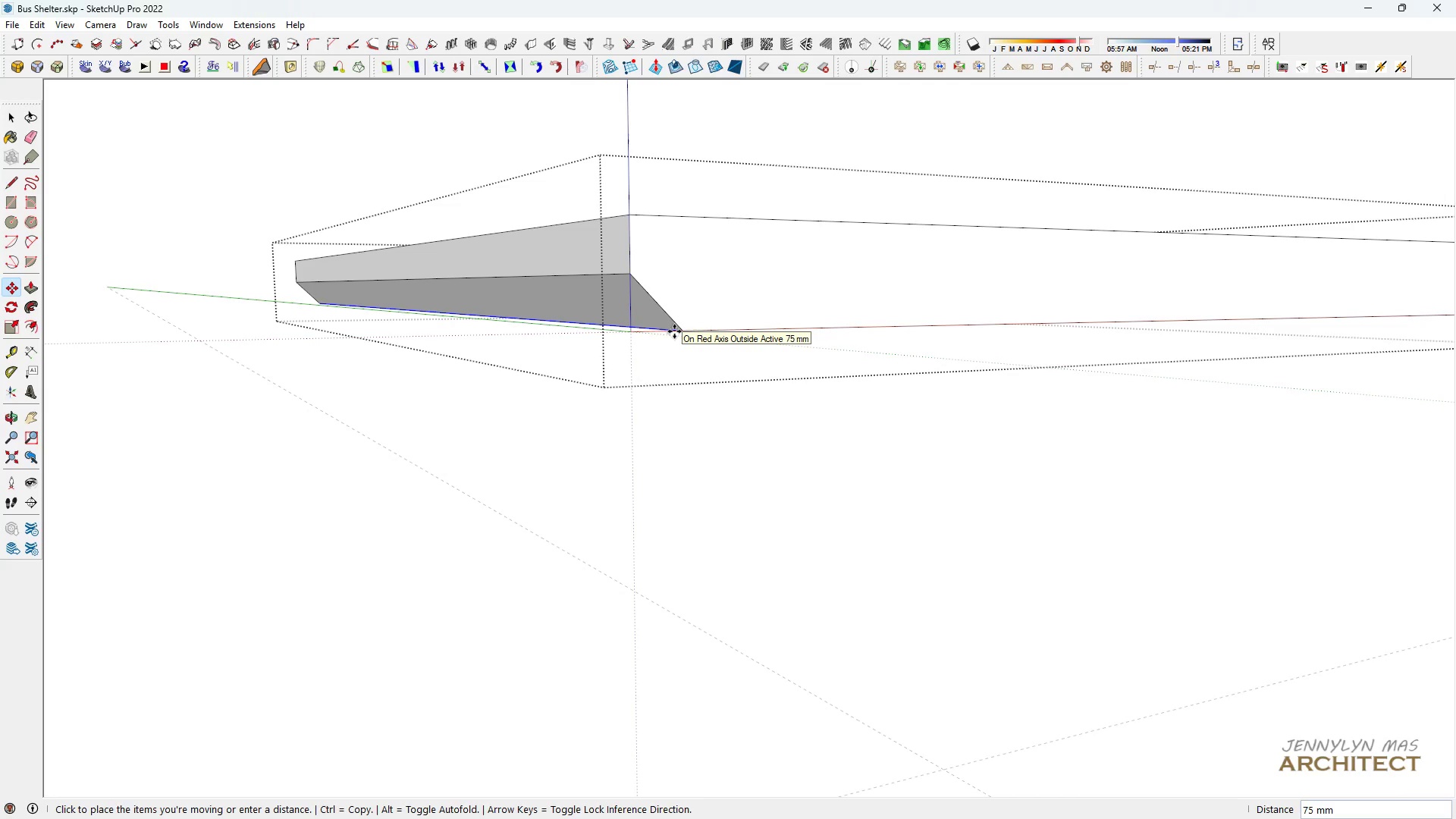 
type(75)
 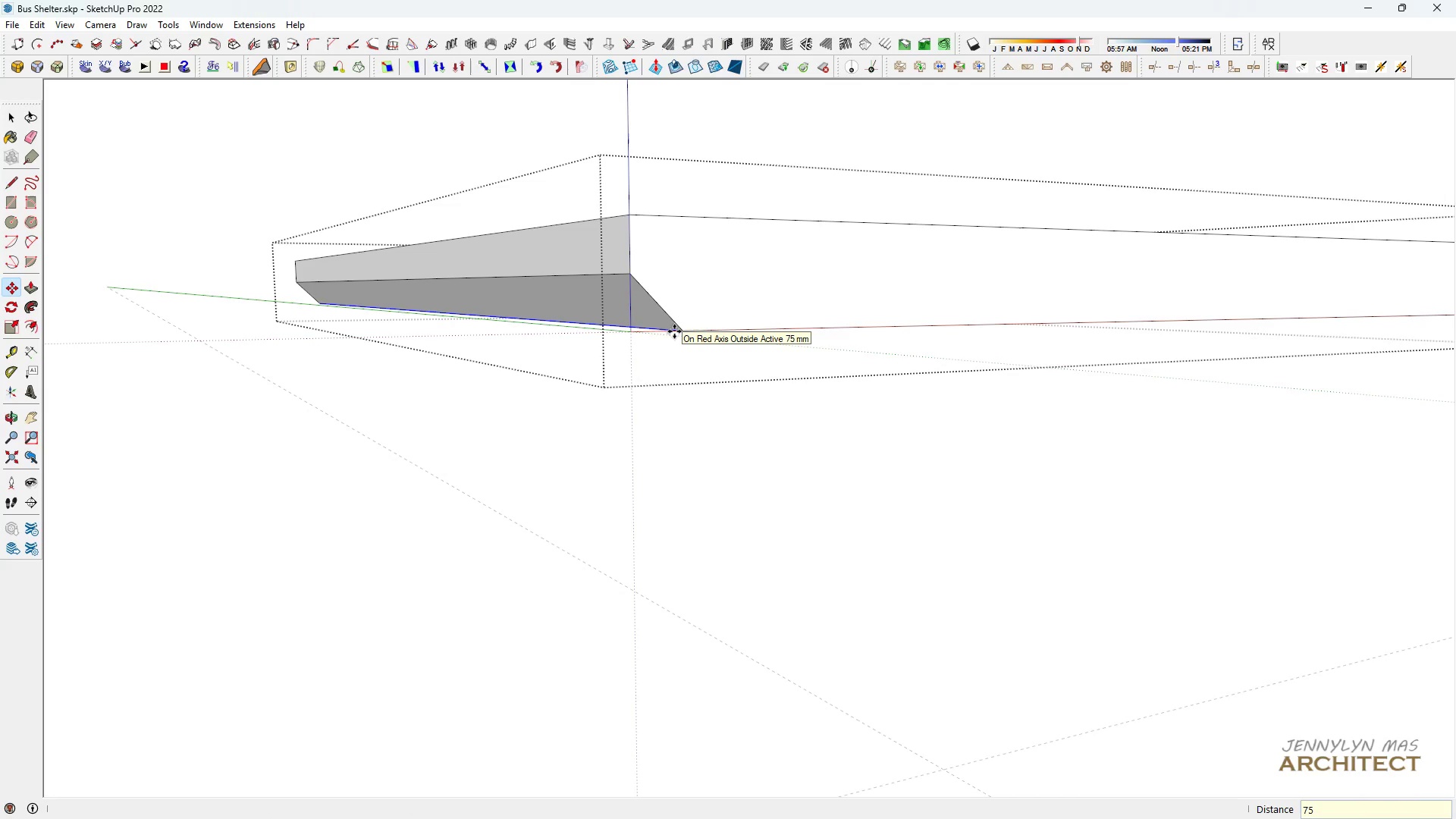 
key(Enter)
 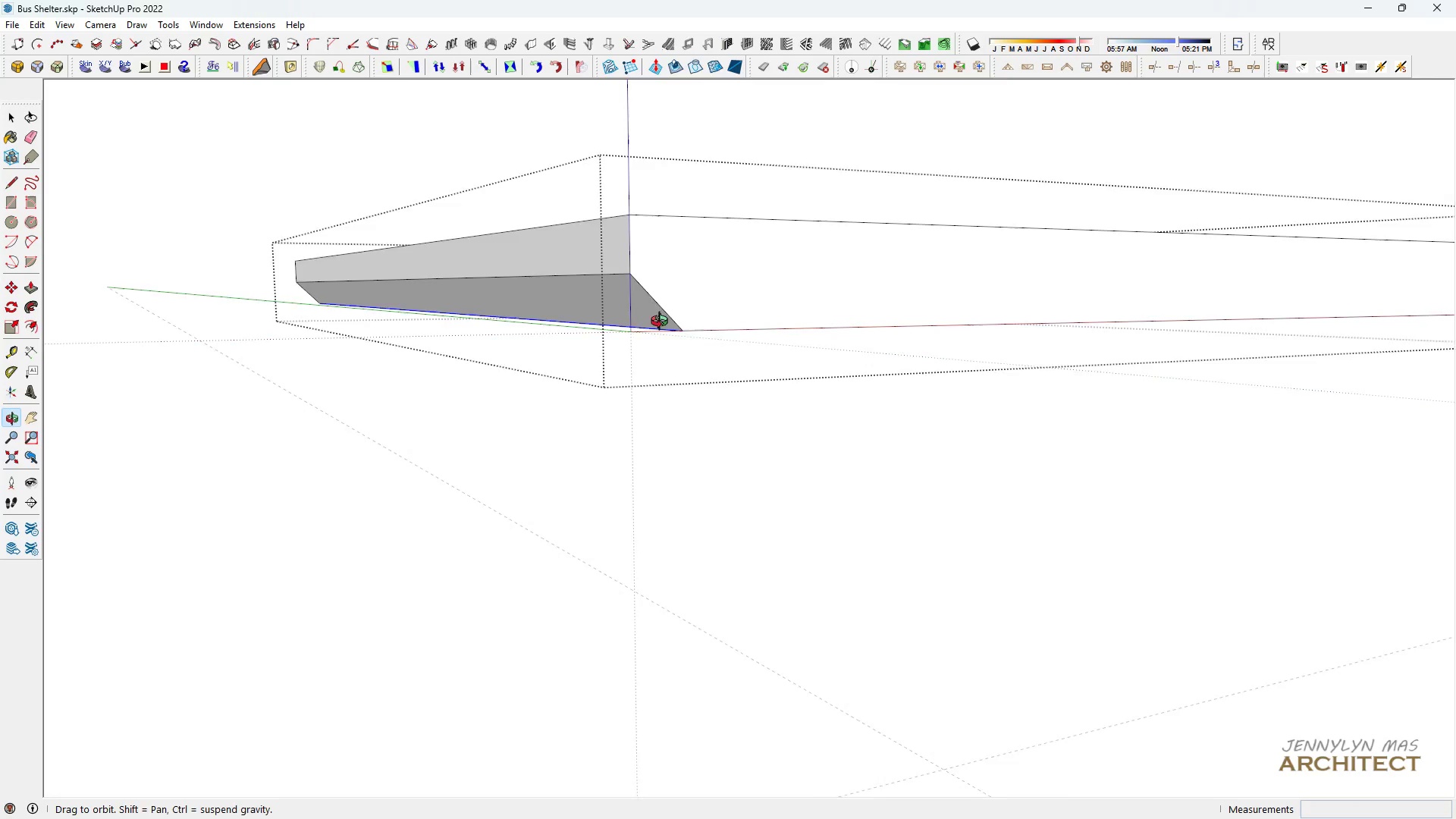 
scroll: coordinate [579, 413], scroll_direction: down, amount: 10.0
 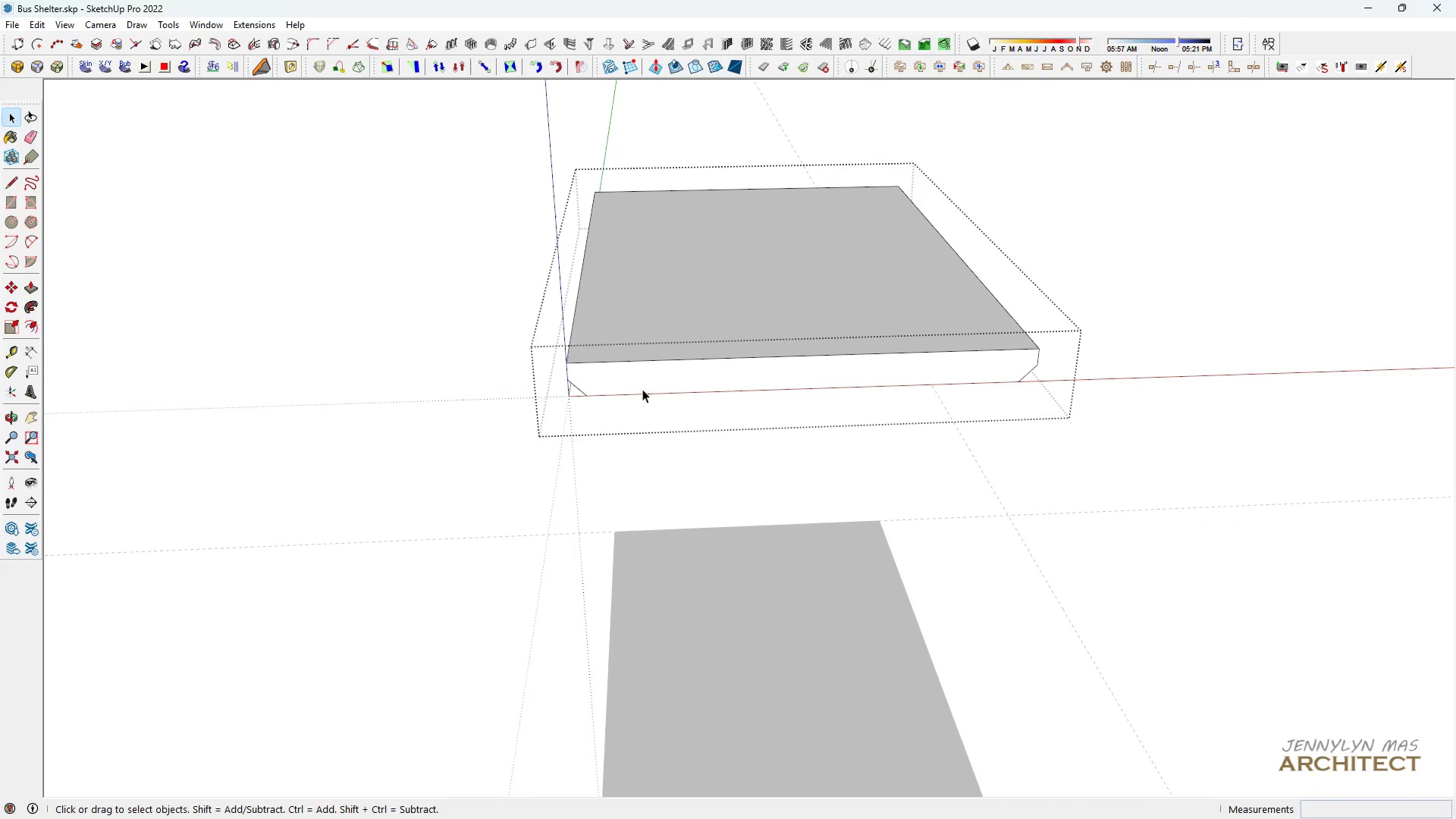 
key(Space)
 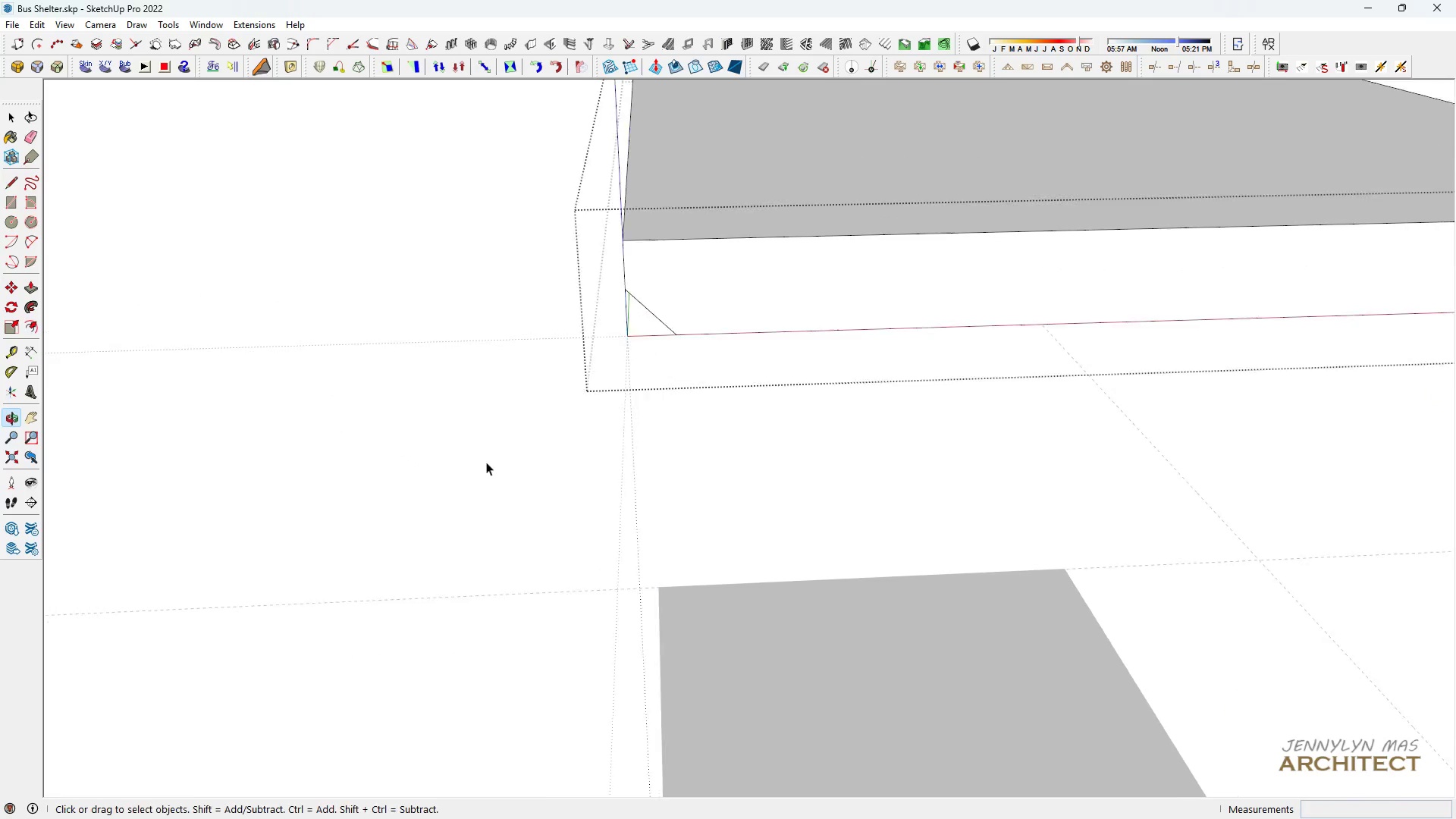 
key(H)
 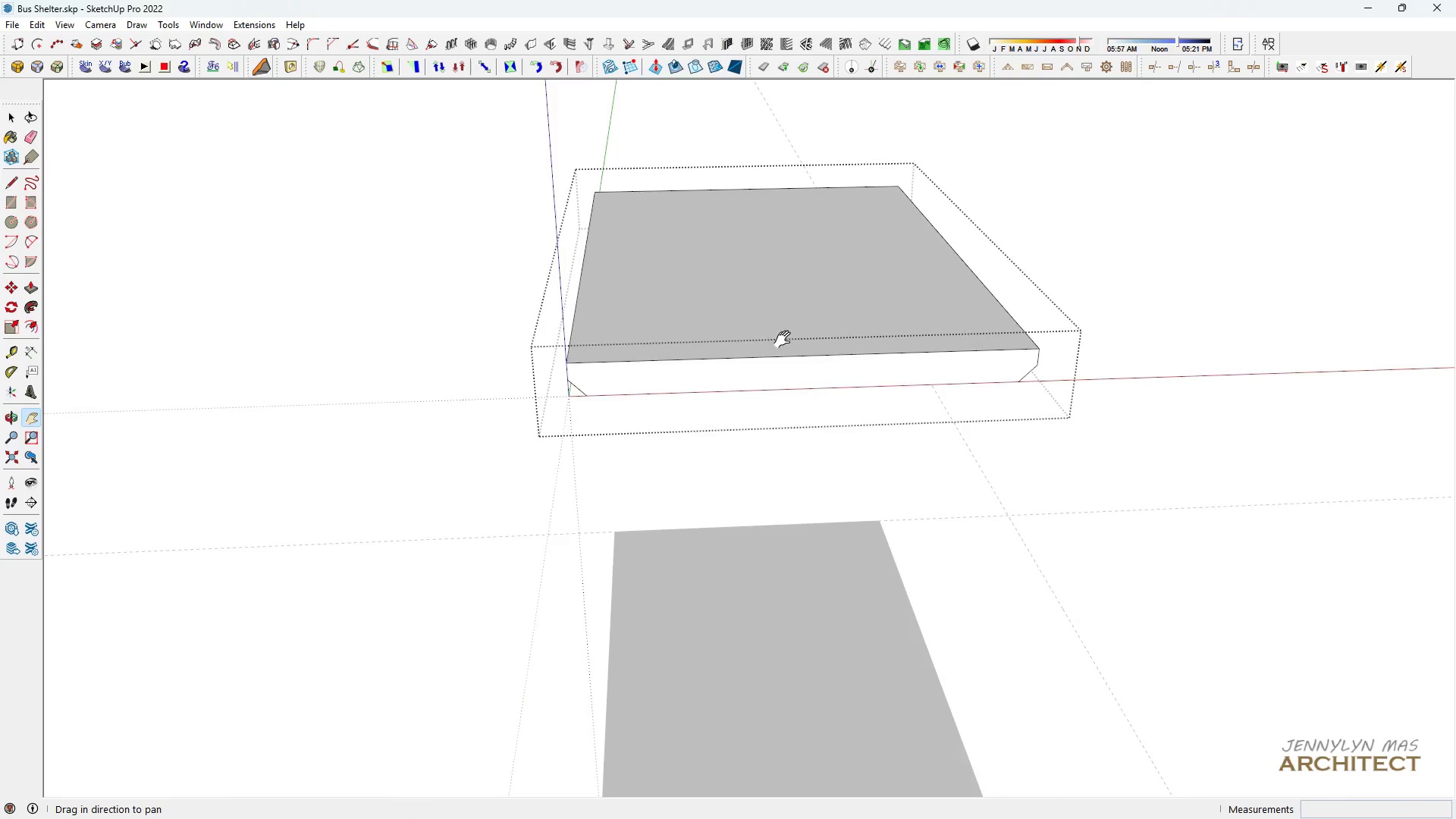 
left_click_drag(start_coordinate=[833, 309], to_coordinate=[626, 447])
 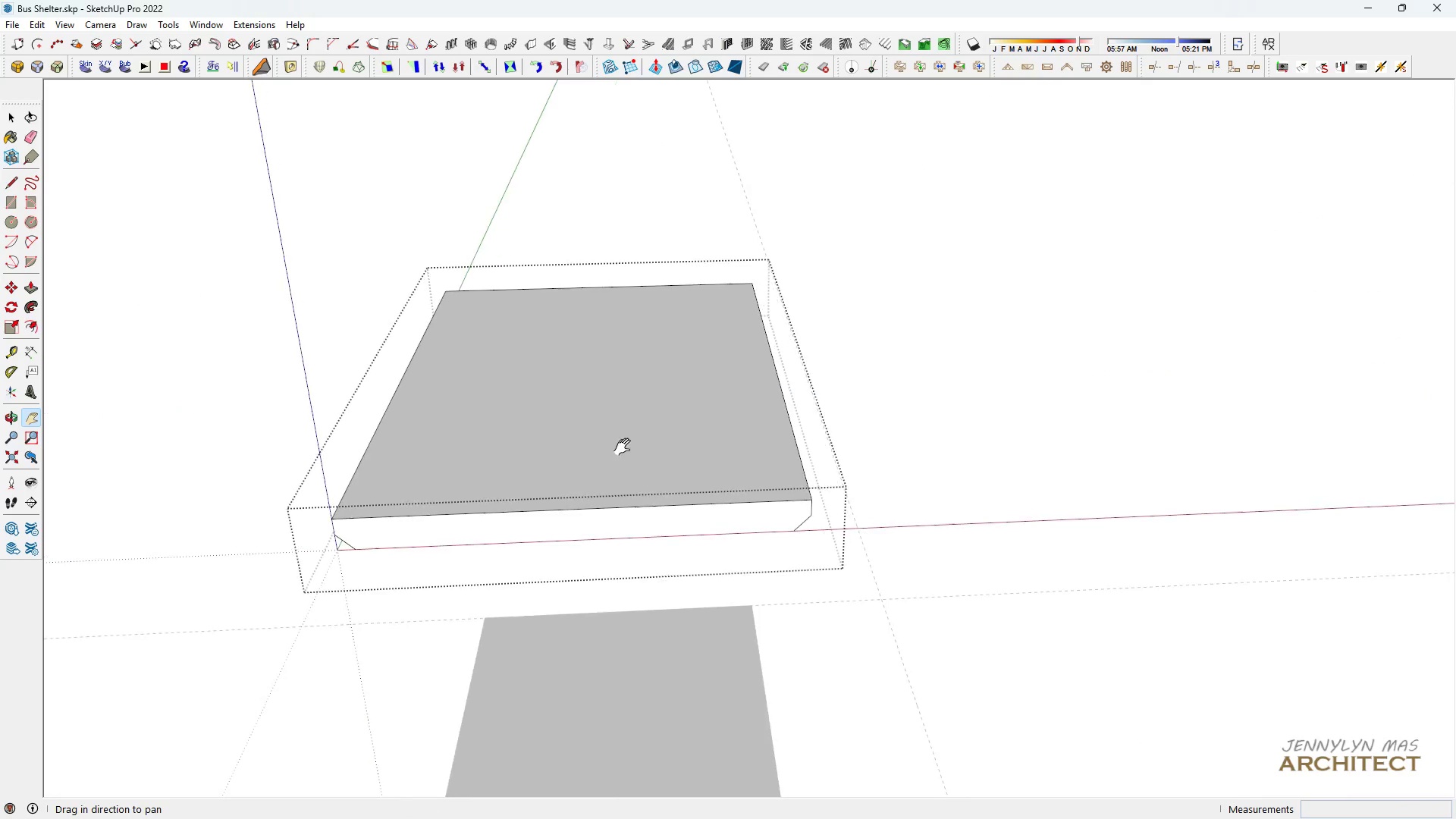 
key(Space)
 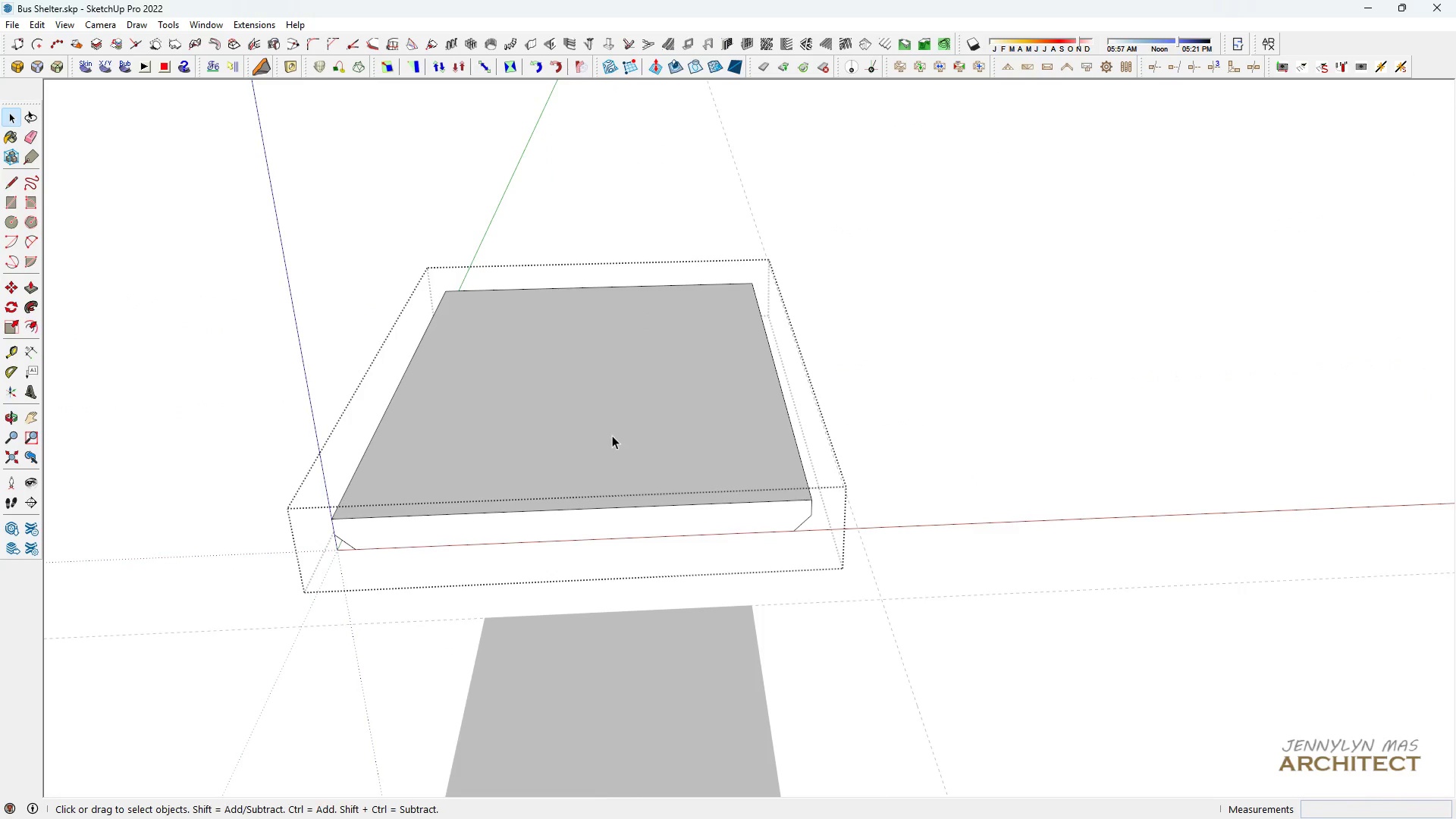 
double_click([612, 435])
 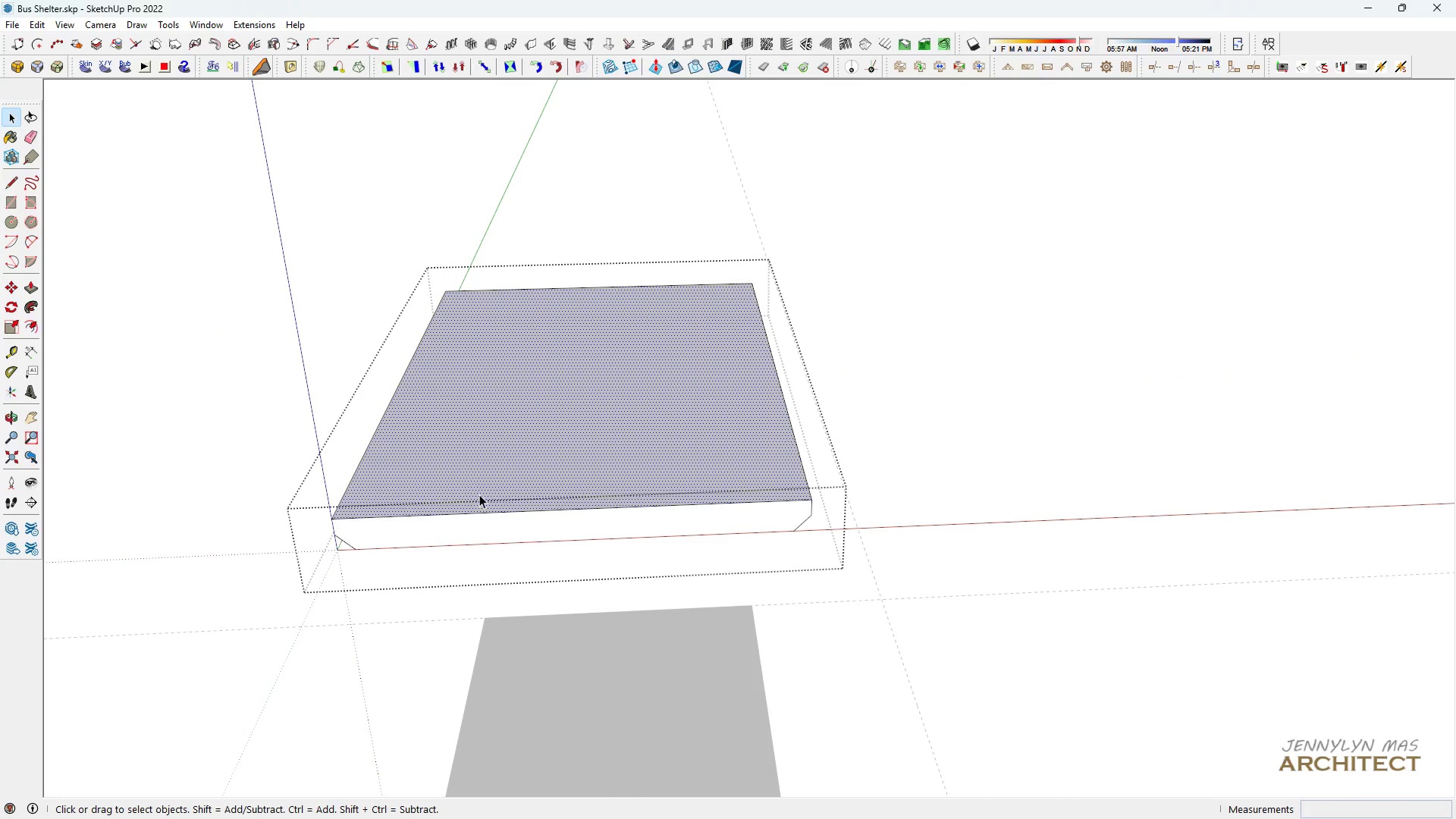 
key(Space)
 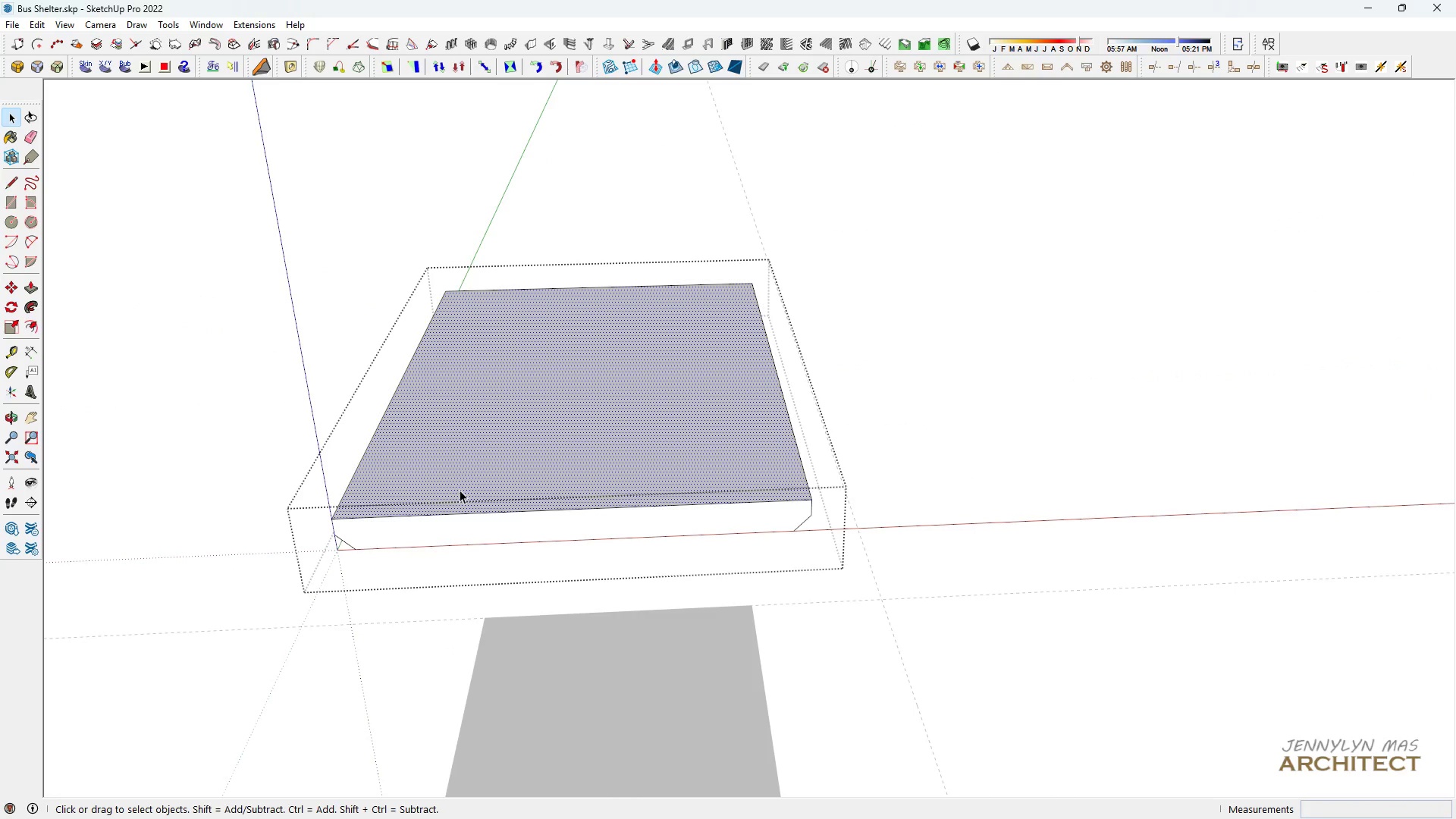 
scroll: coordinate [440, 483], scroll_direction: up, amount: 3.0
 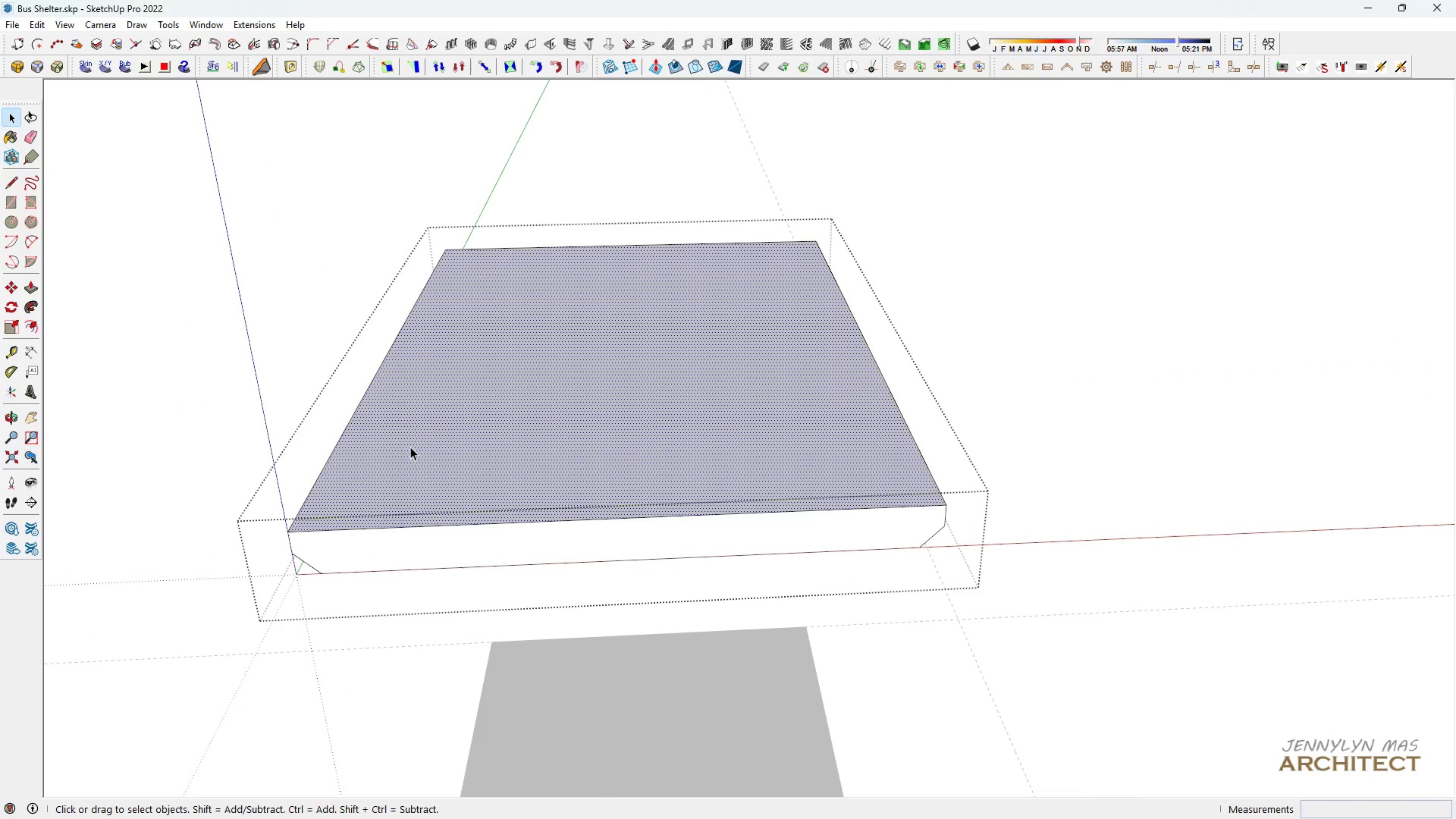 
key(F)
 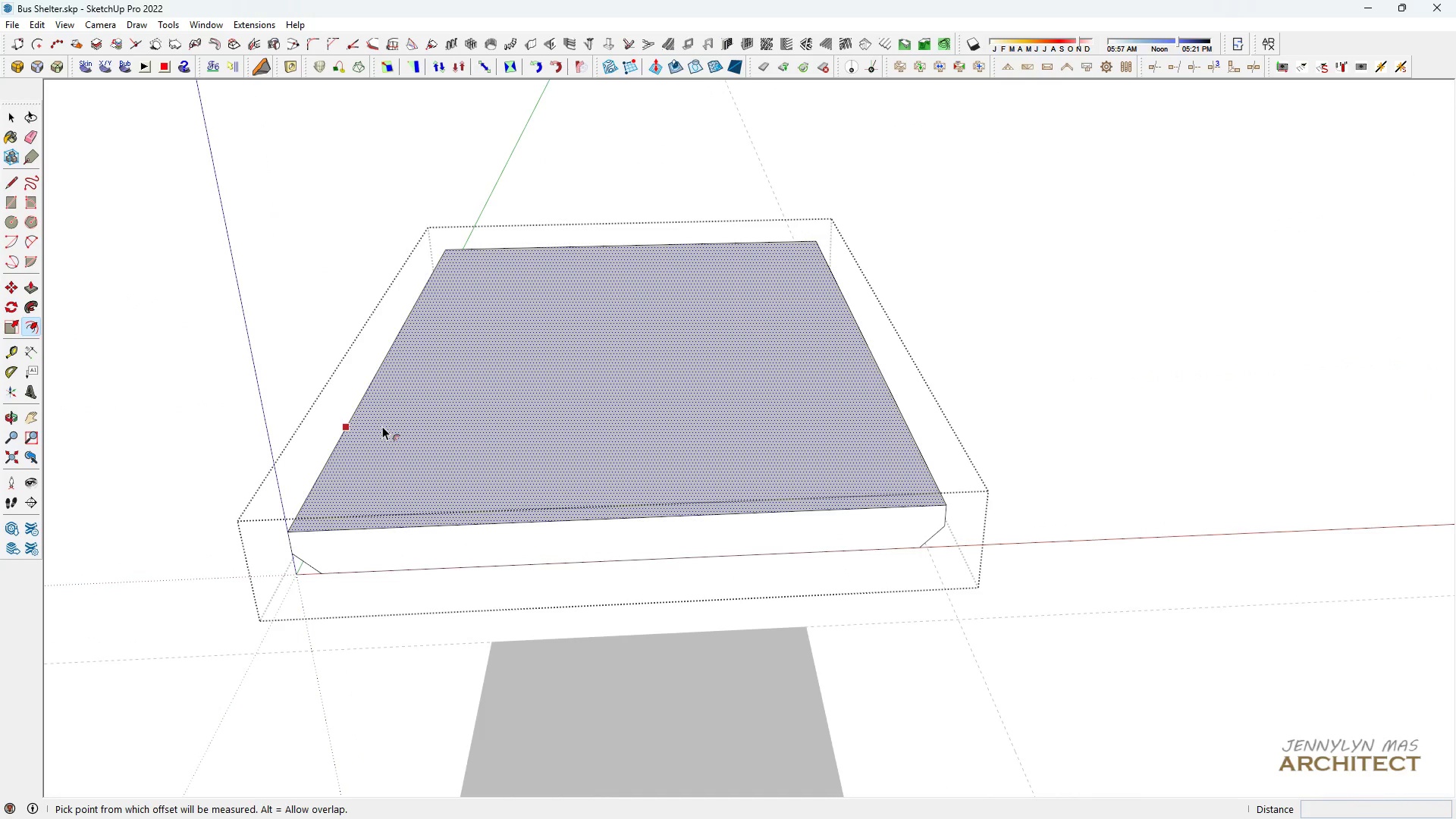 
left_click([382, 426])
 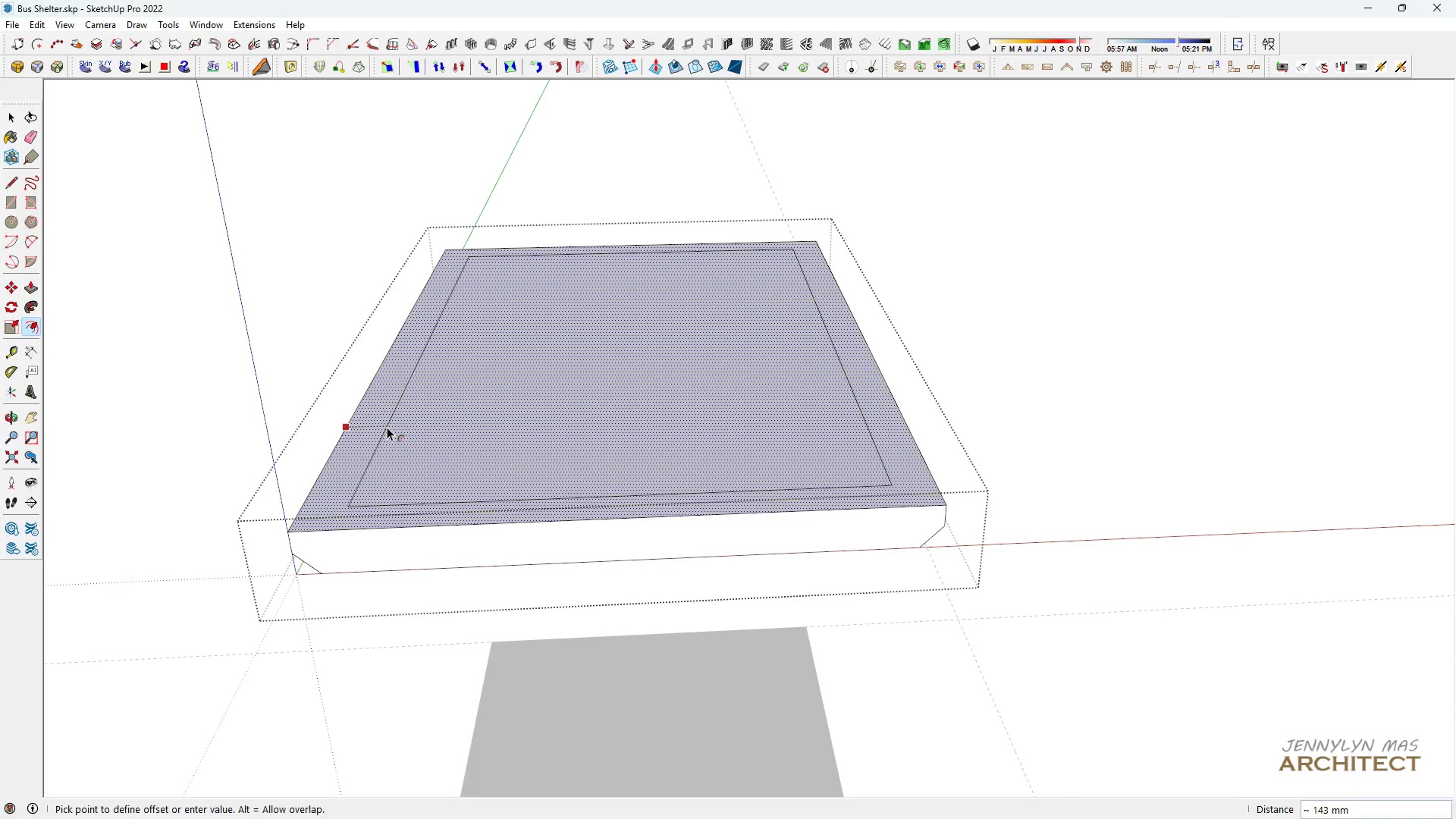 
key(5)
 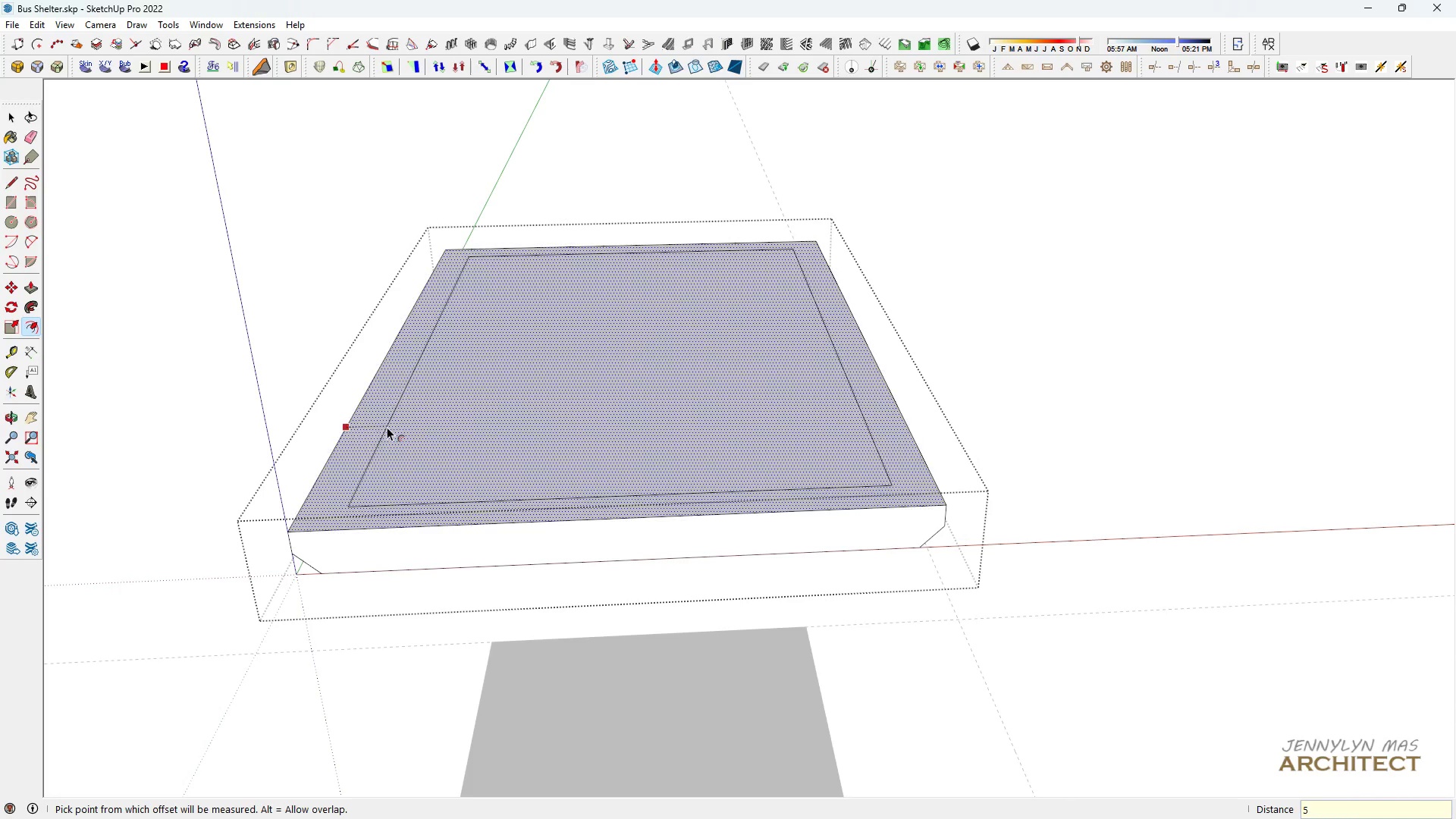 
key(Enter)
 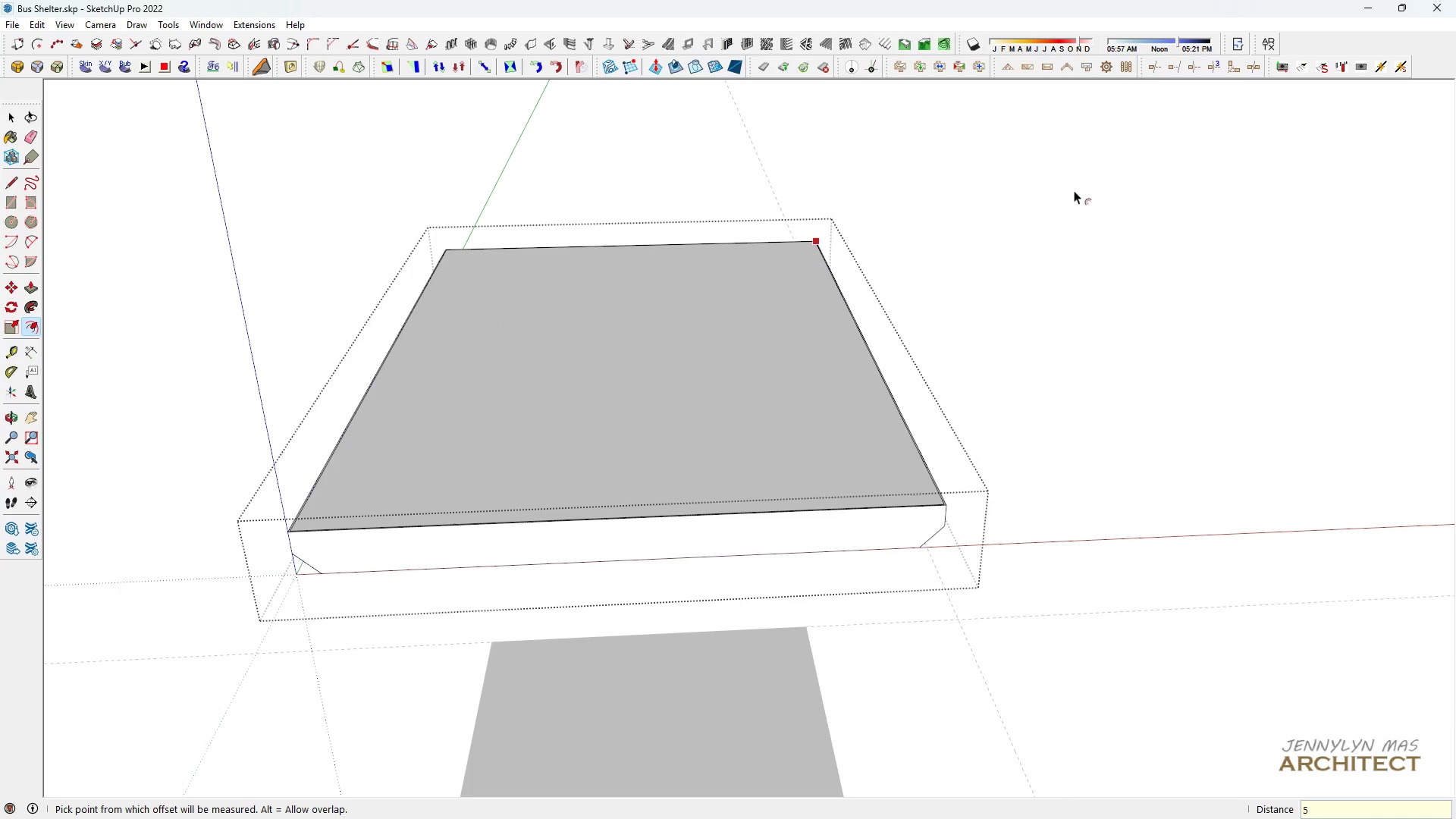 
key(Control+Z)
 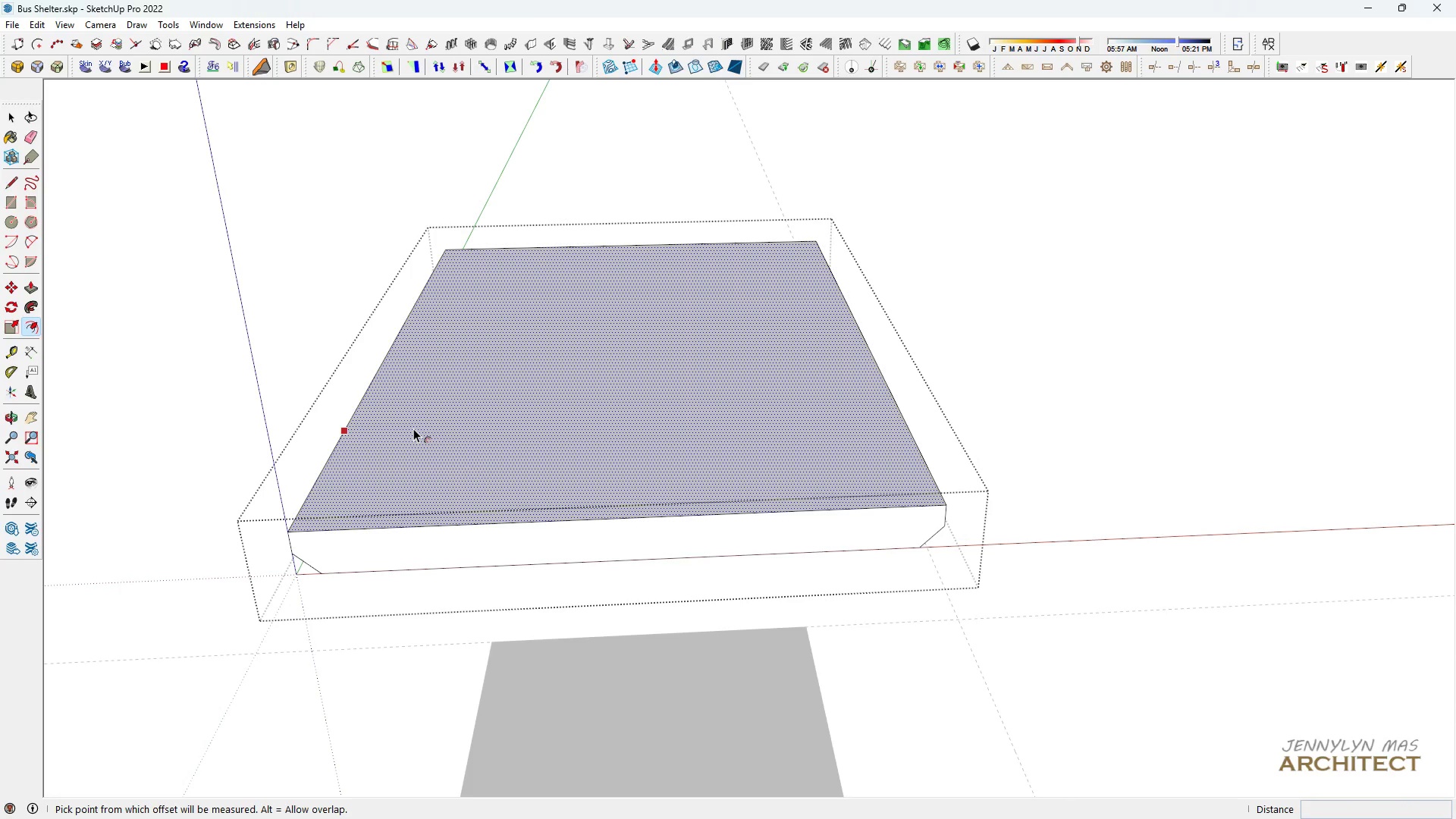 
left_click([413, 428])
 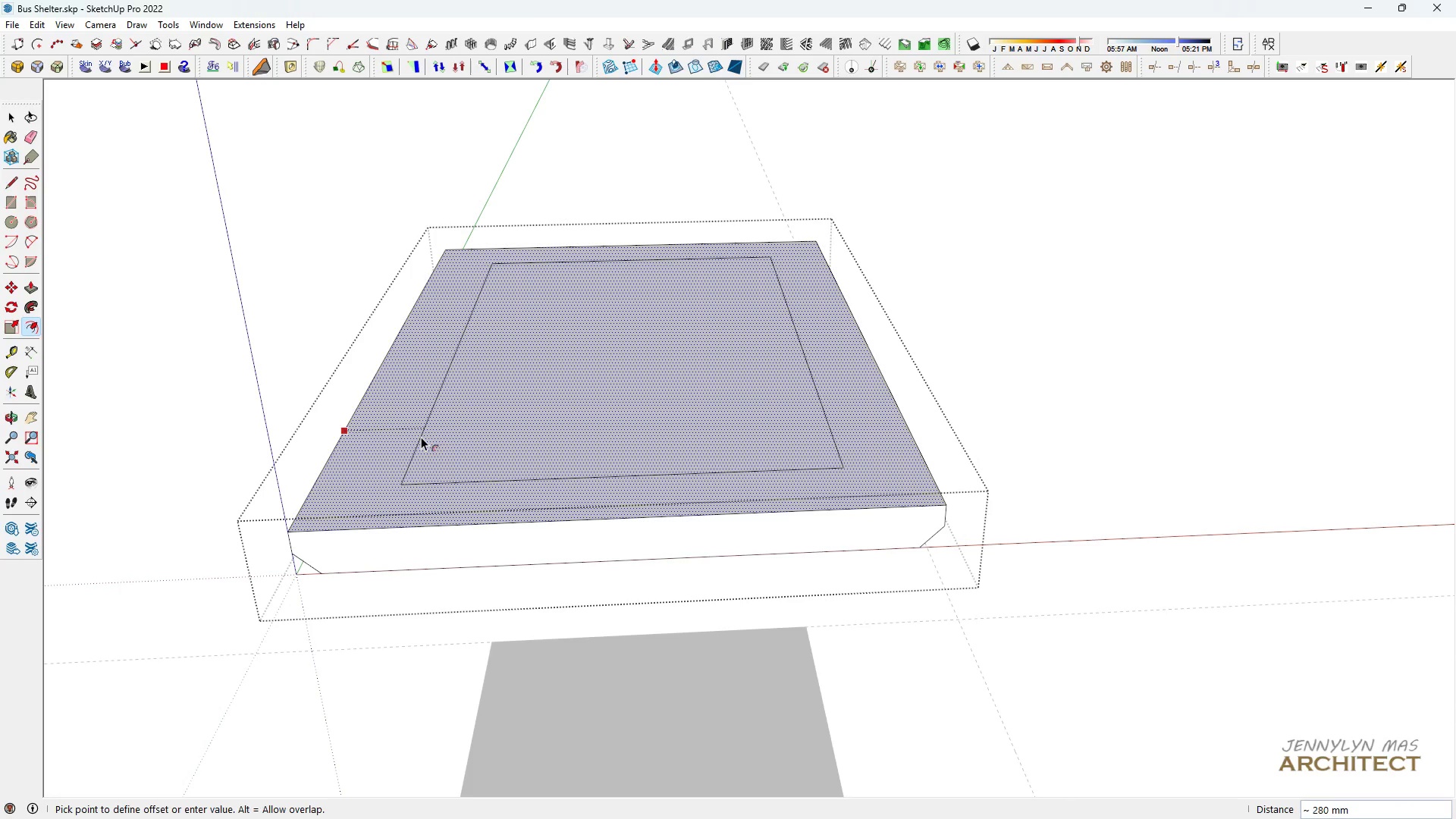 
type(18])
key(Backspace)
 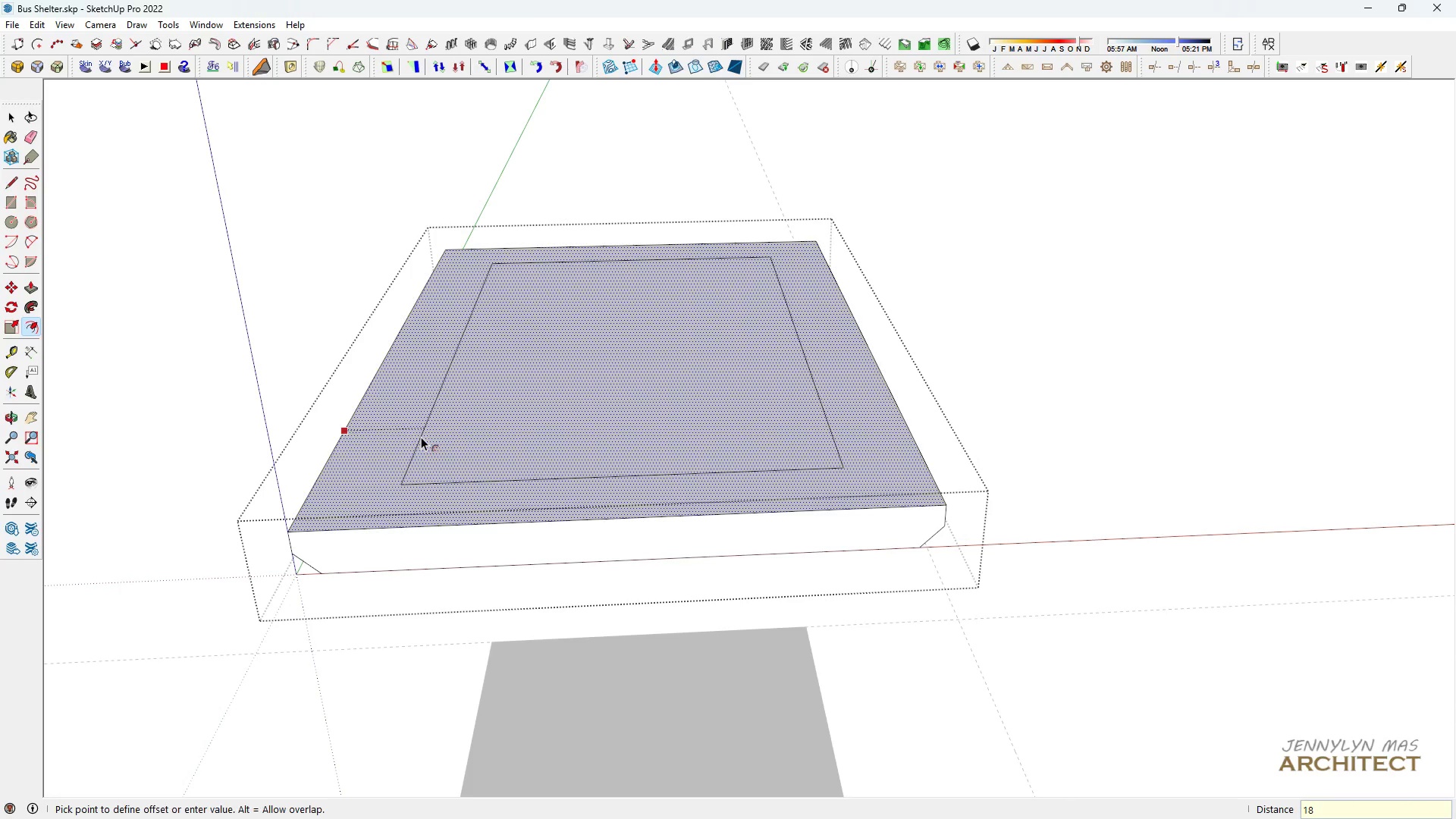 
key(Enter)
 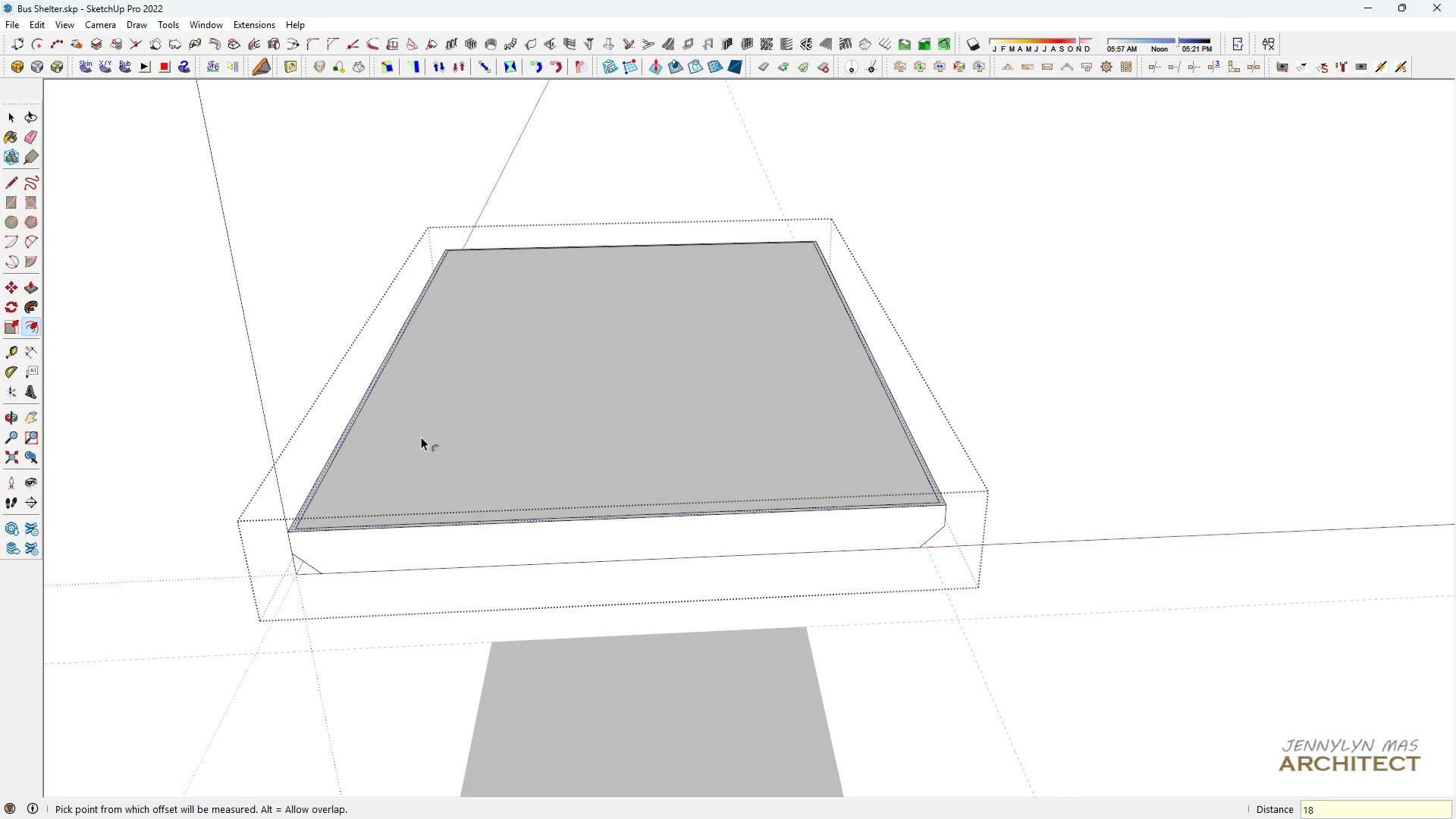 
key(Space)
 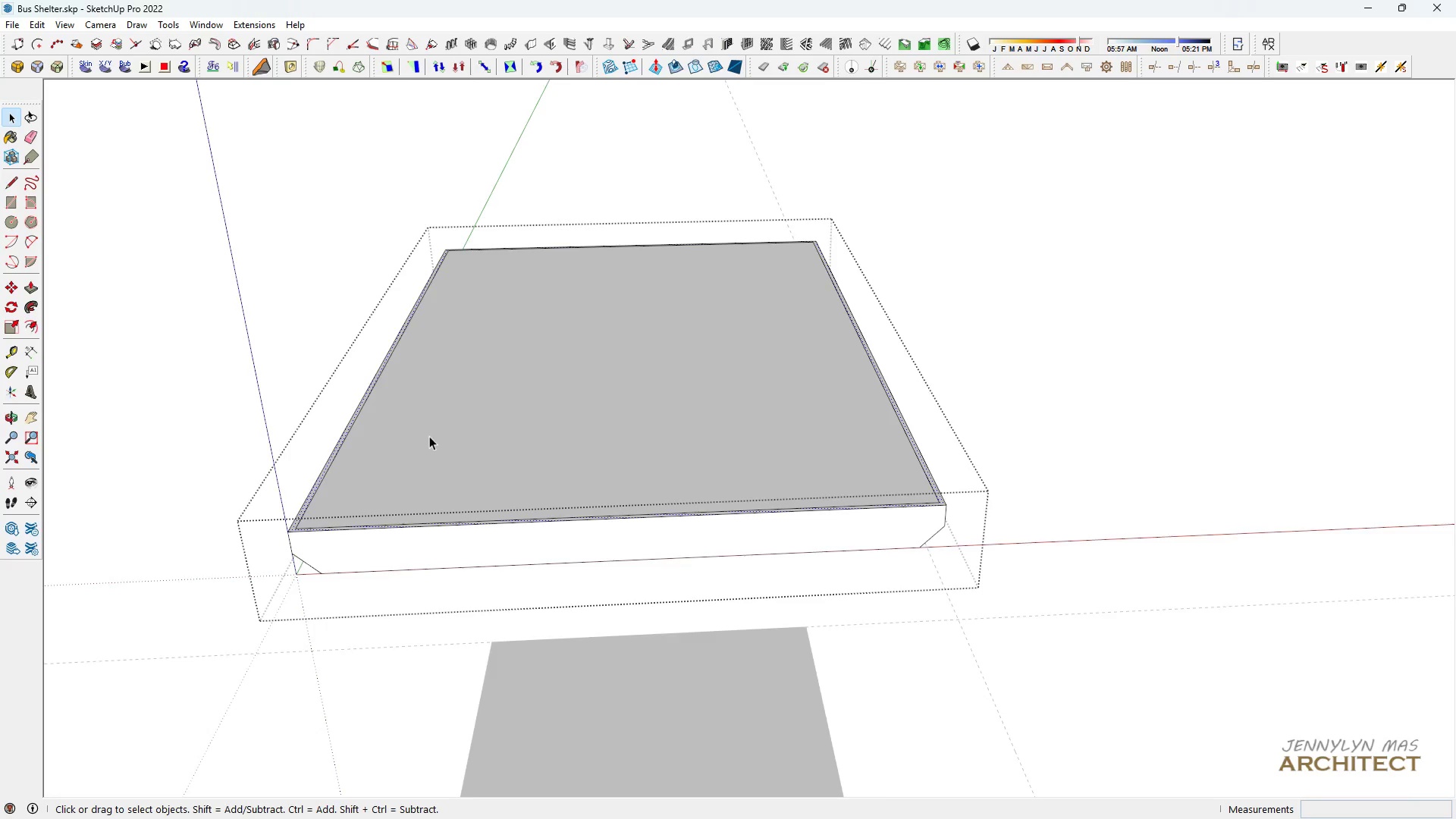 
scroll: coordinate [438, 438], scroll_direction: up, amount: 5.0
 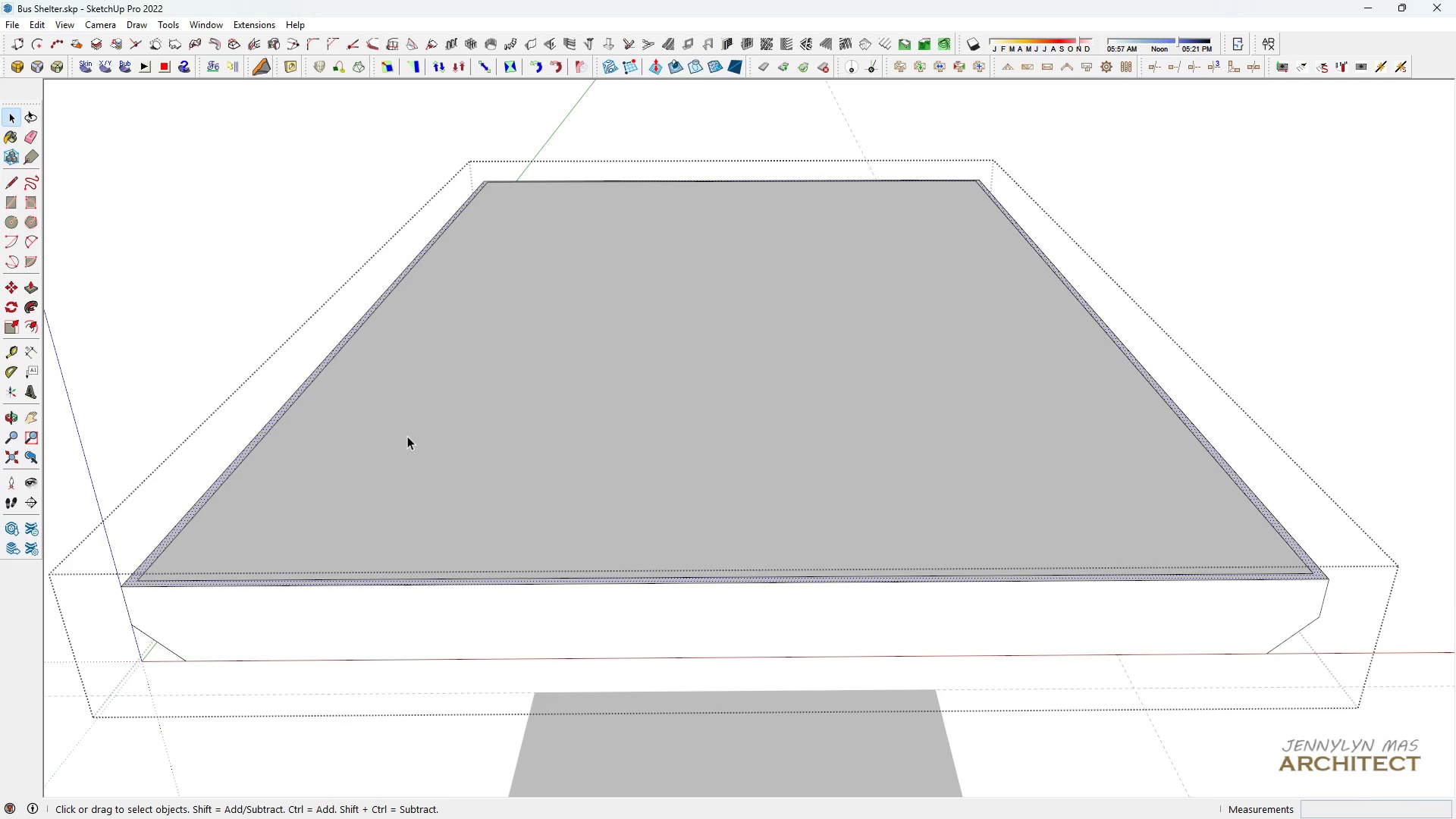 
key(H)
 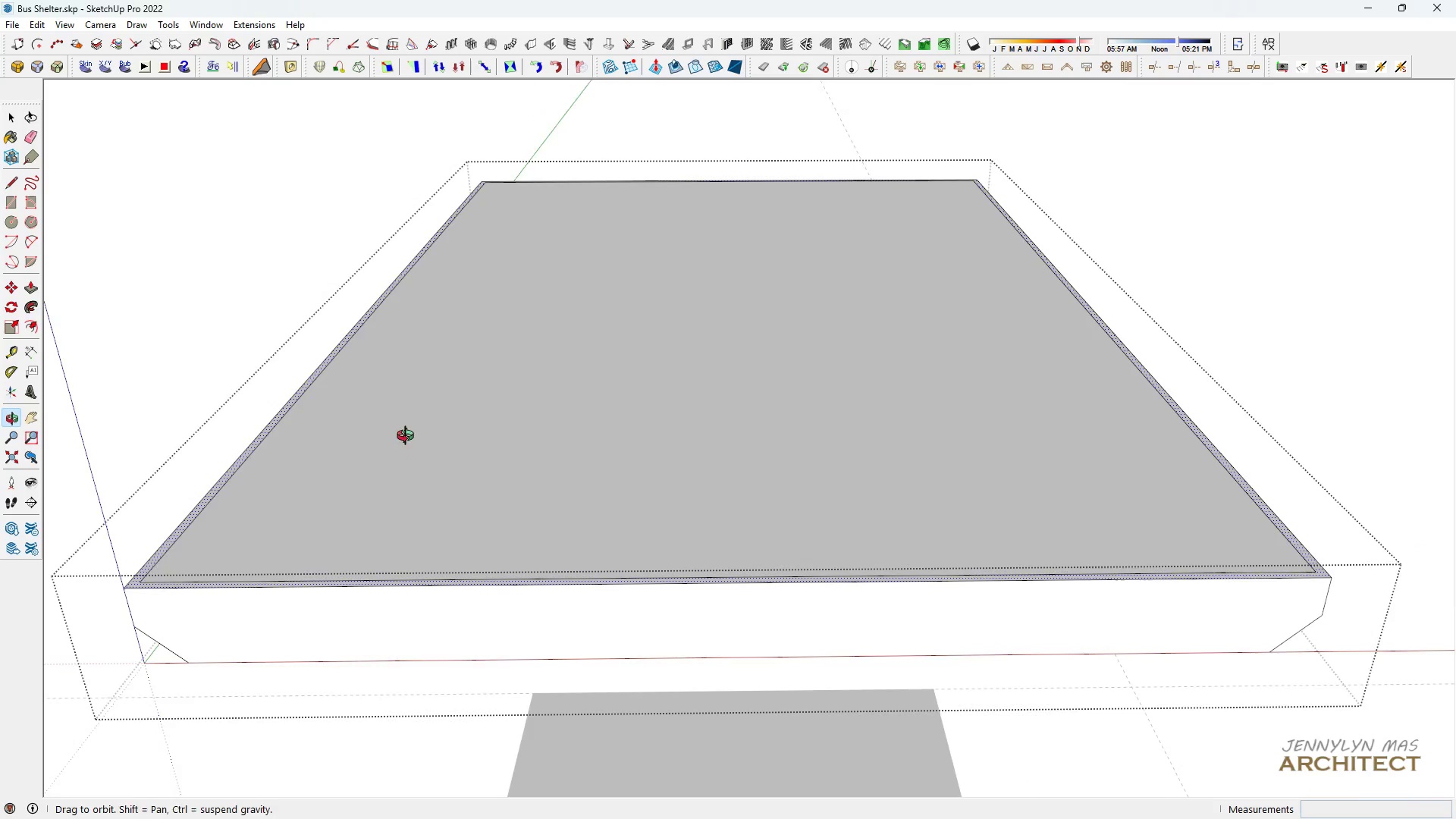 
key(Space)
 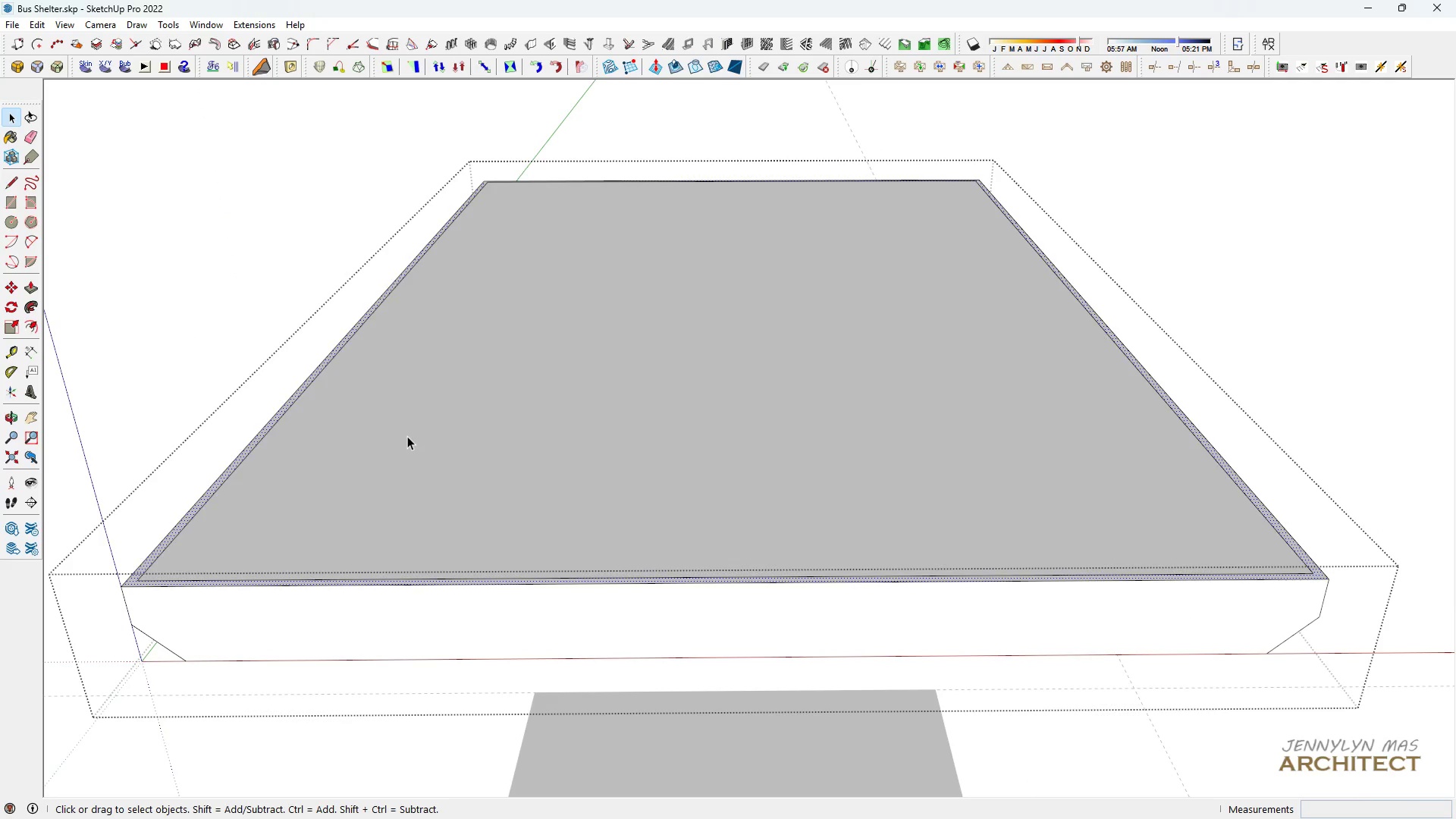 
left_click([407, 436])
 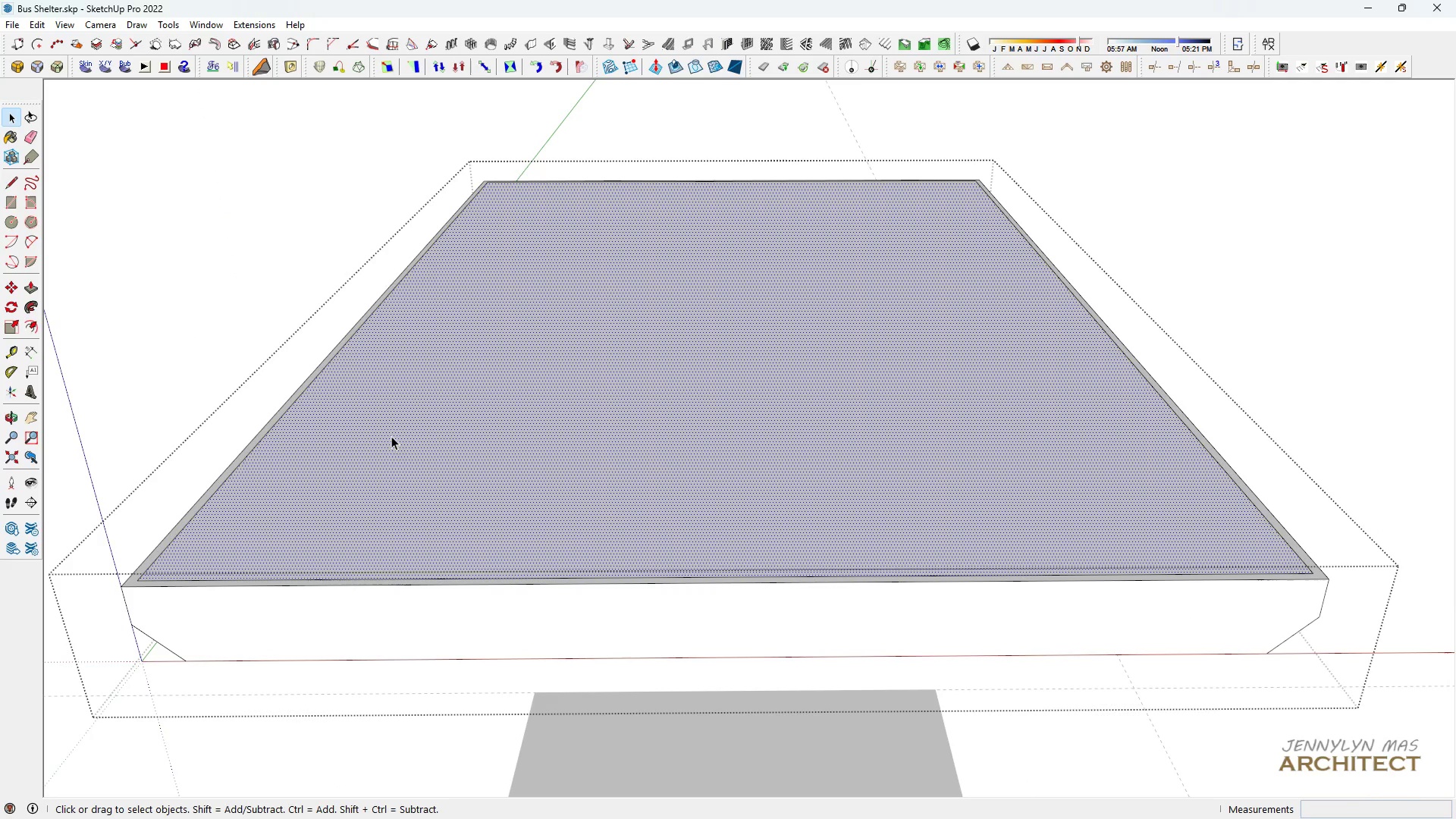 
key(Space)
 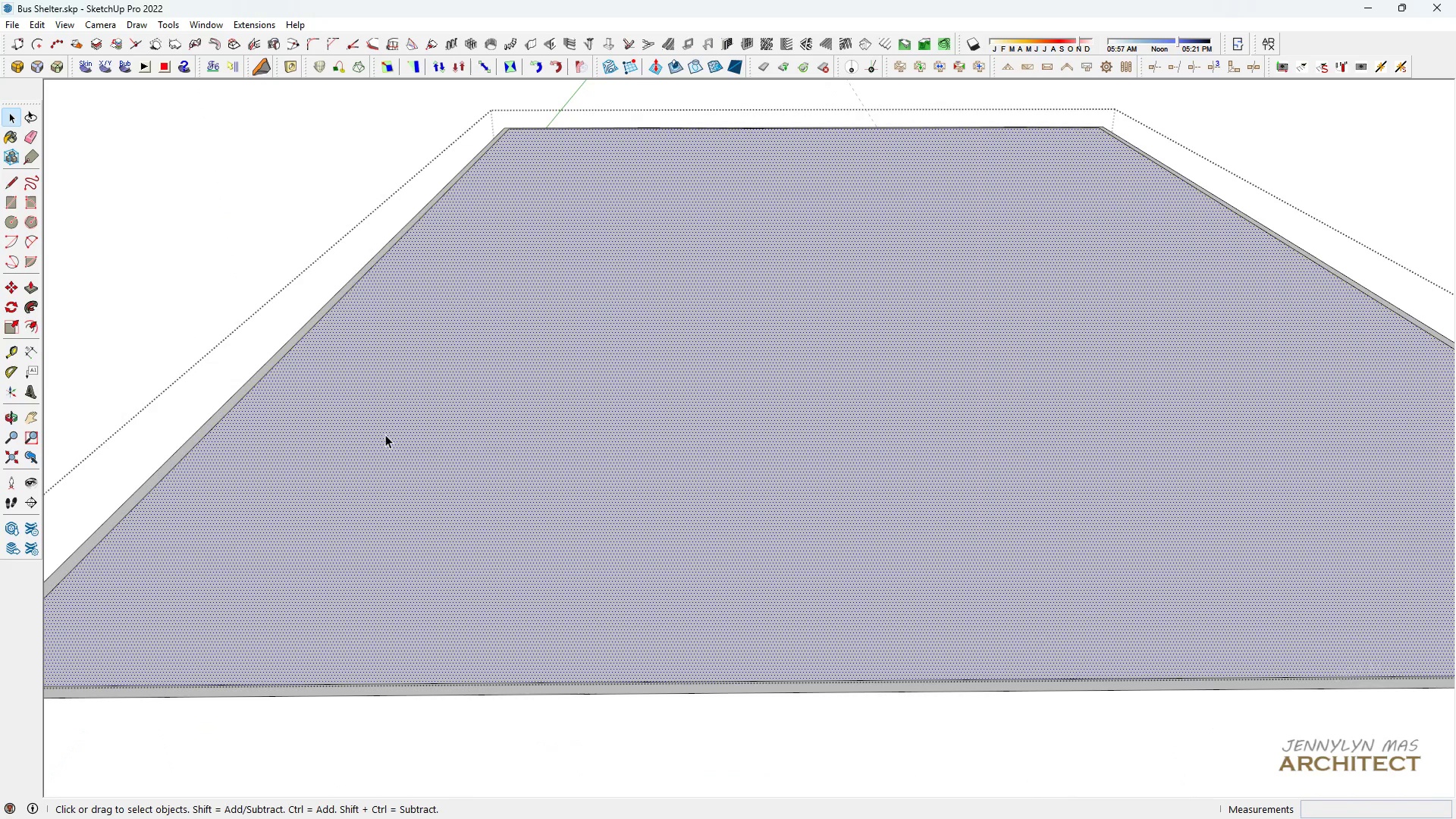 
scroll: coordinate [386, 435], scroll_direction: up, amount: 4.0
 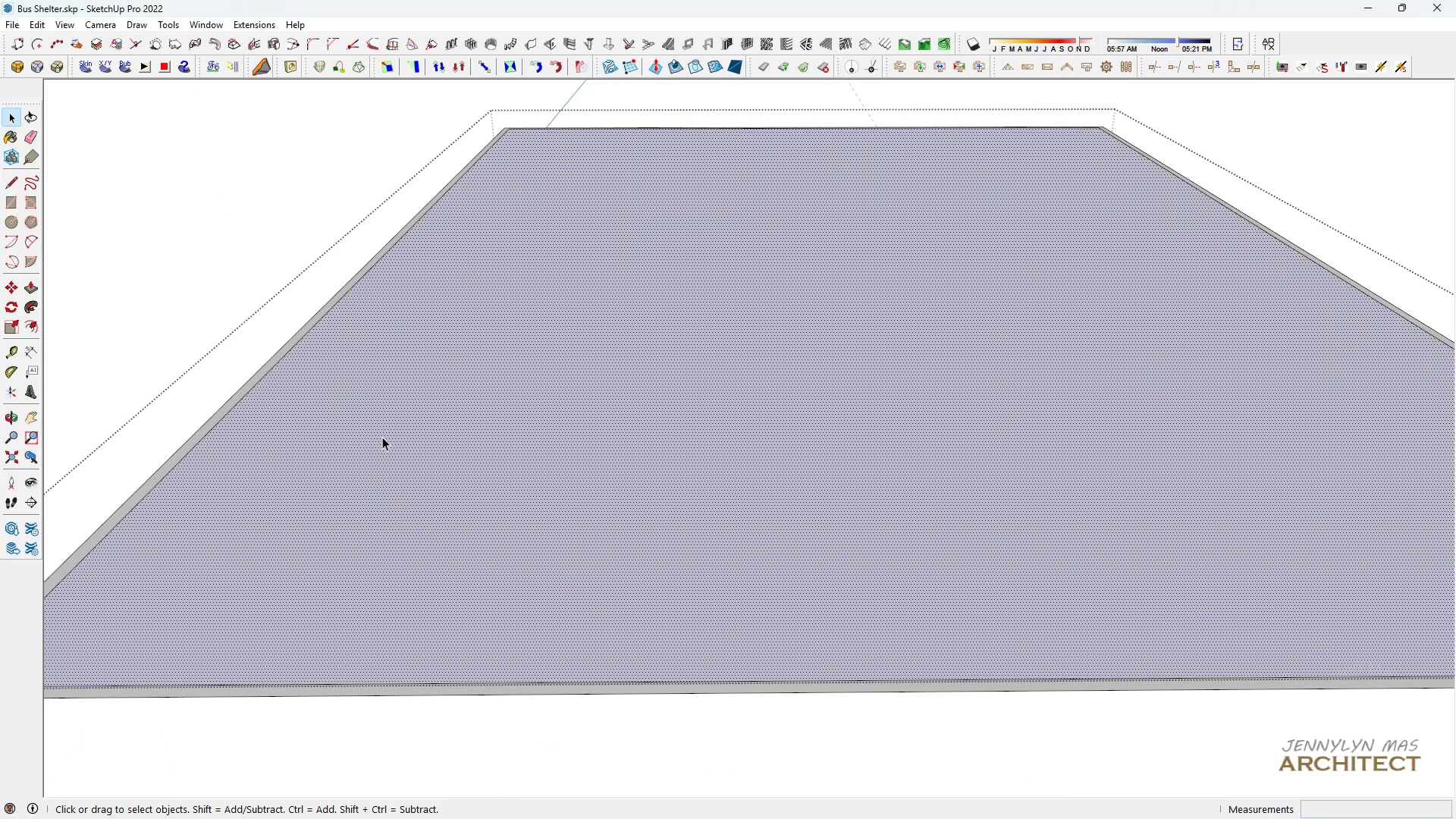 
key(Space)
 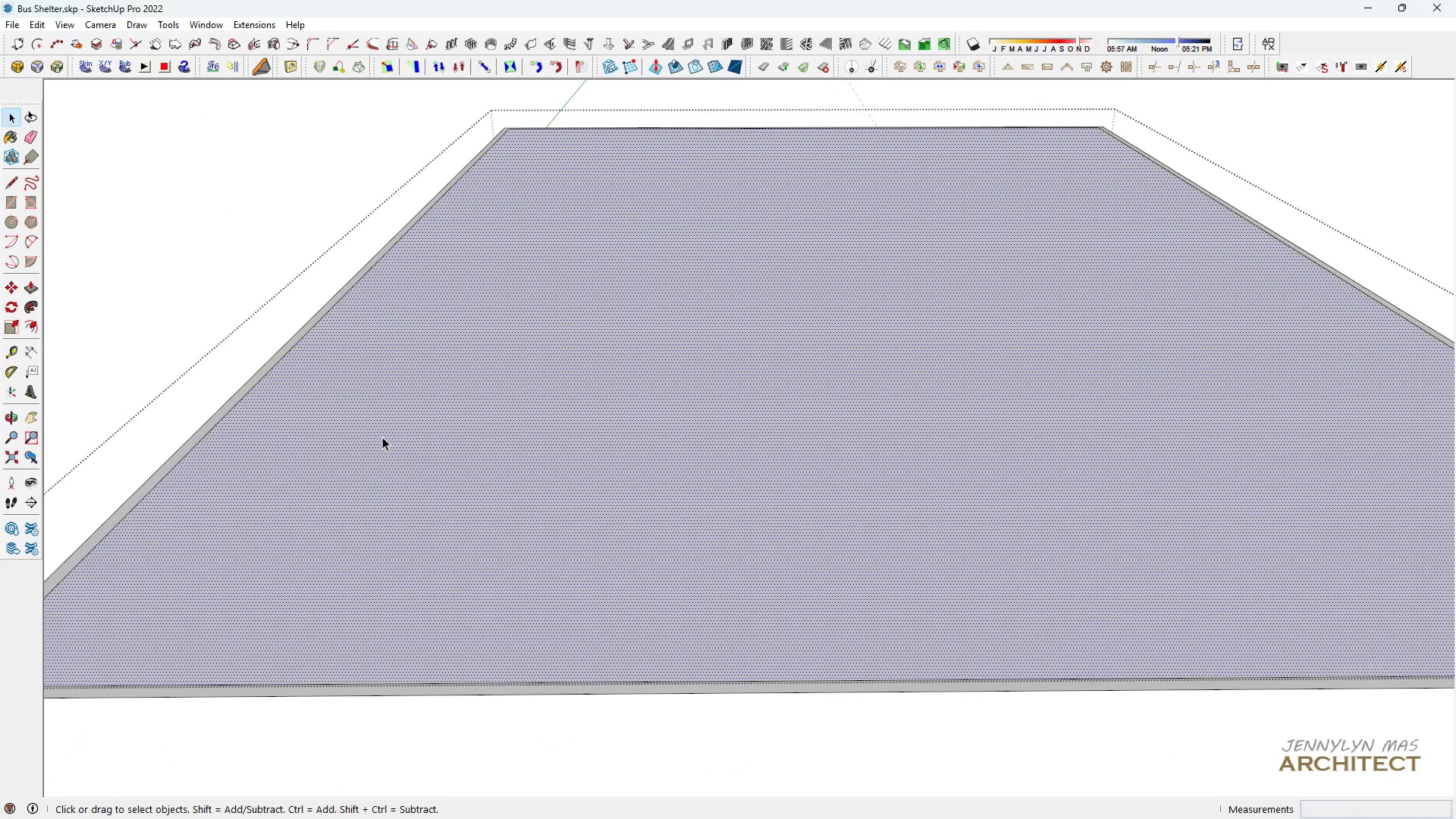 
key(P)
 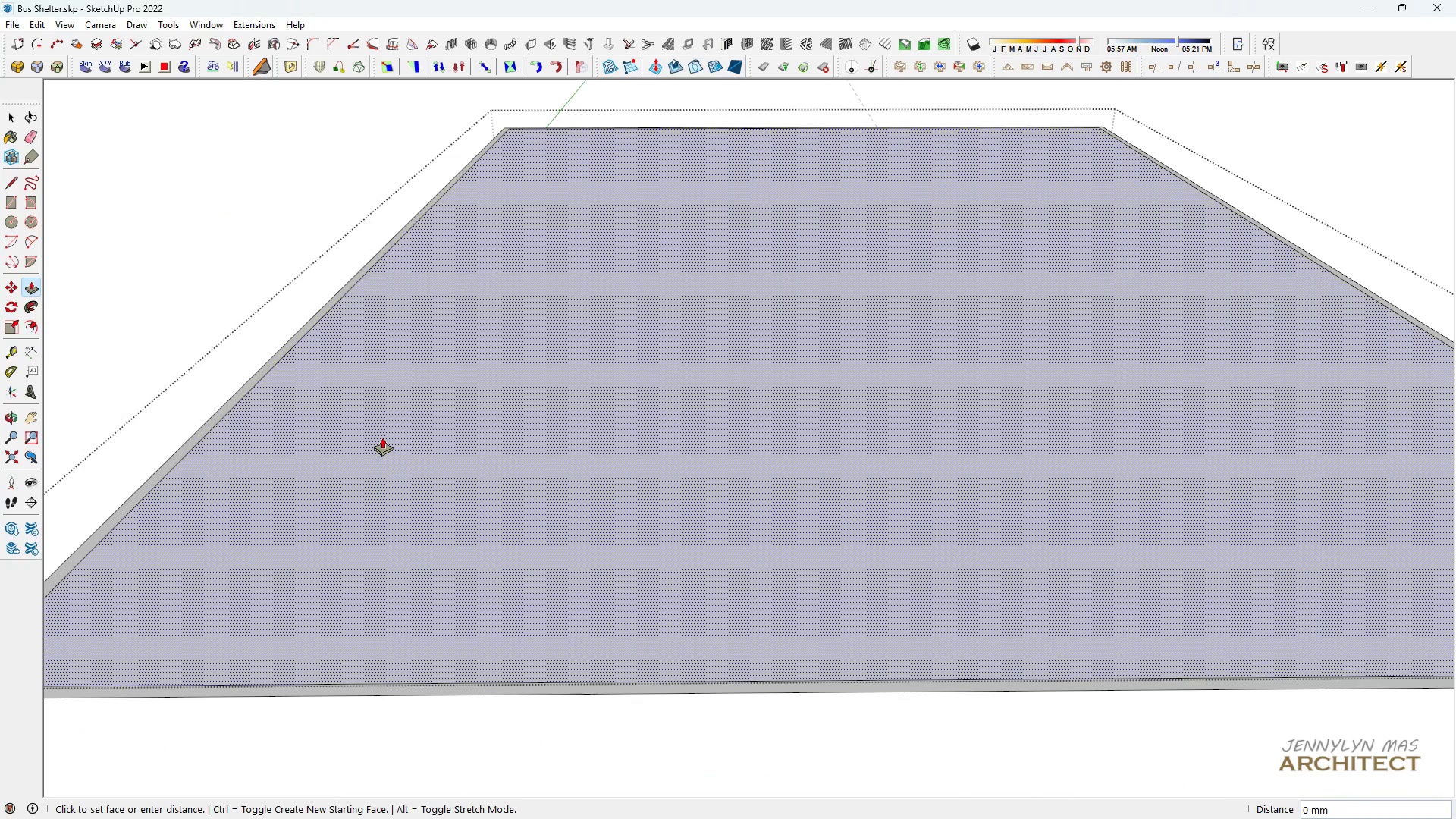 
left_click([382, 437])
 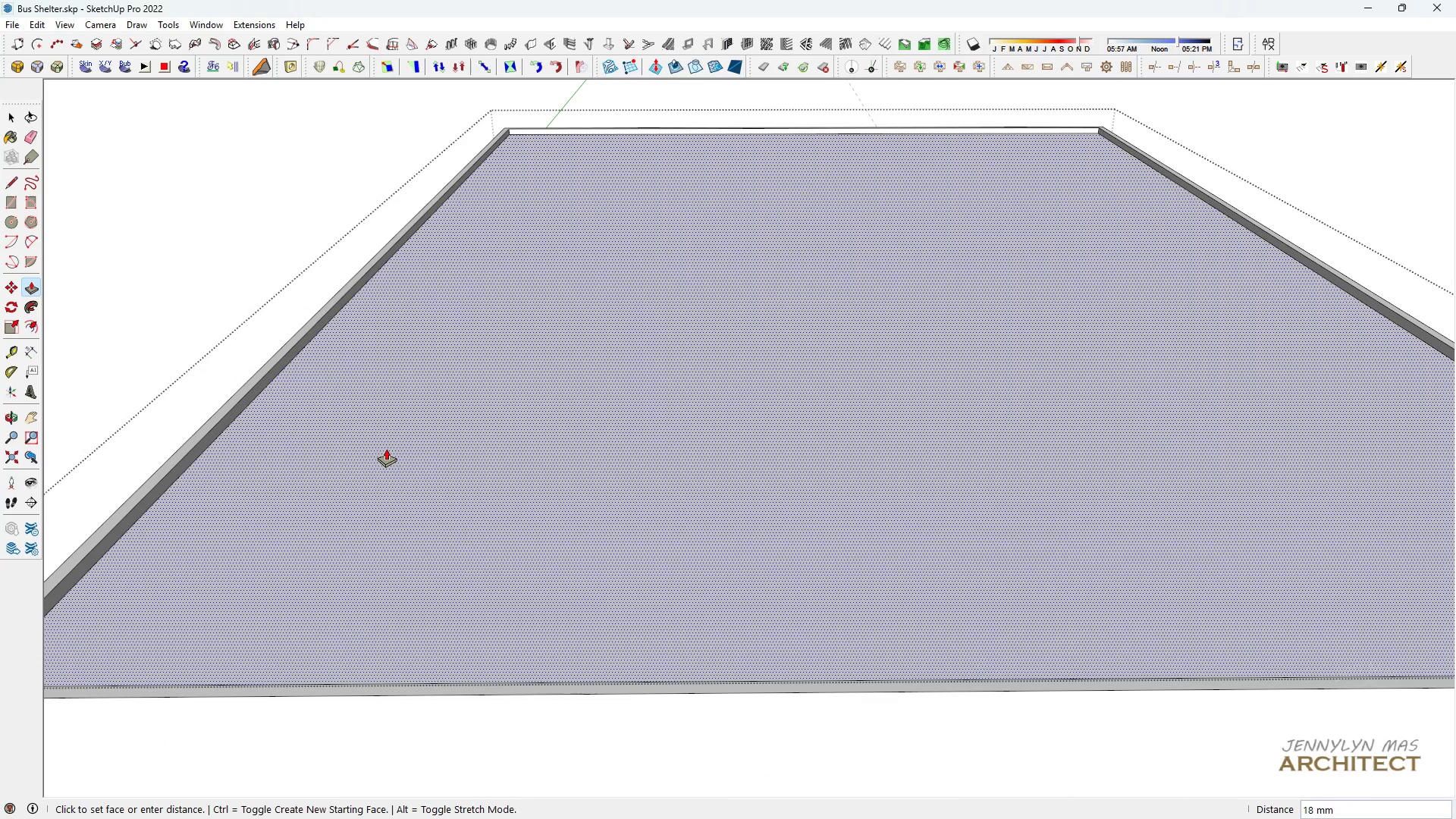 
hold_key(key=2, duration=0.46)
 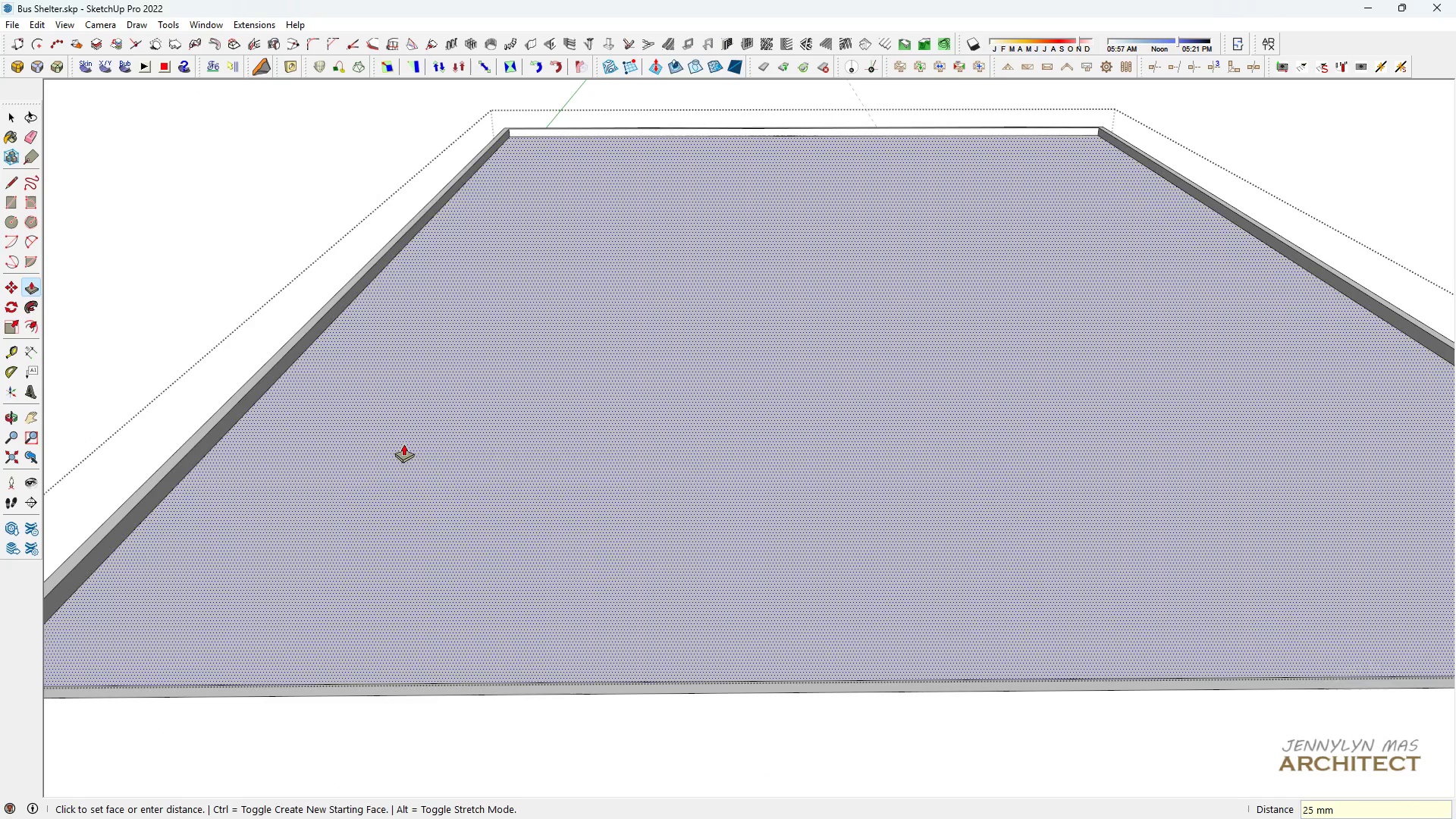 
key(5)
 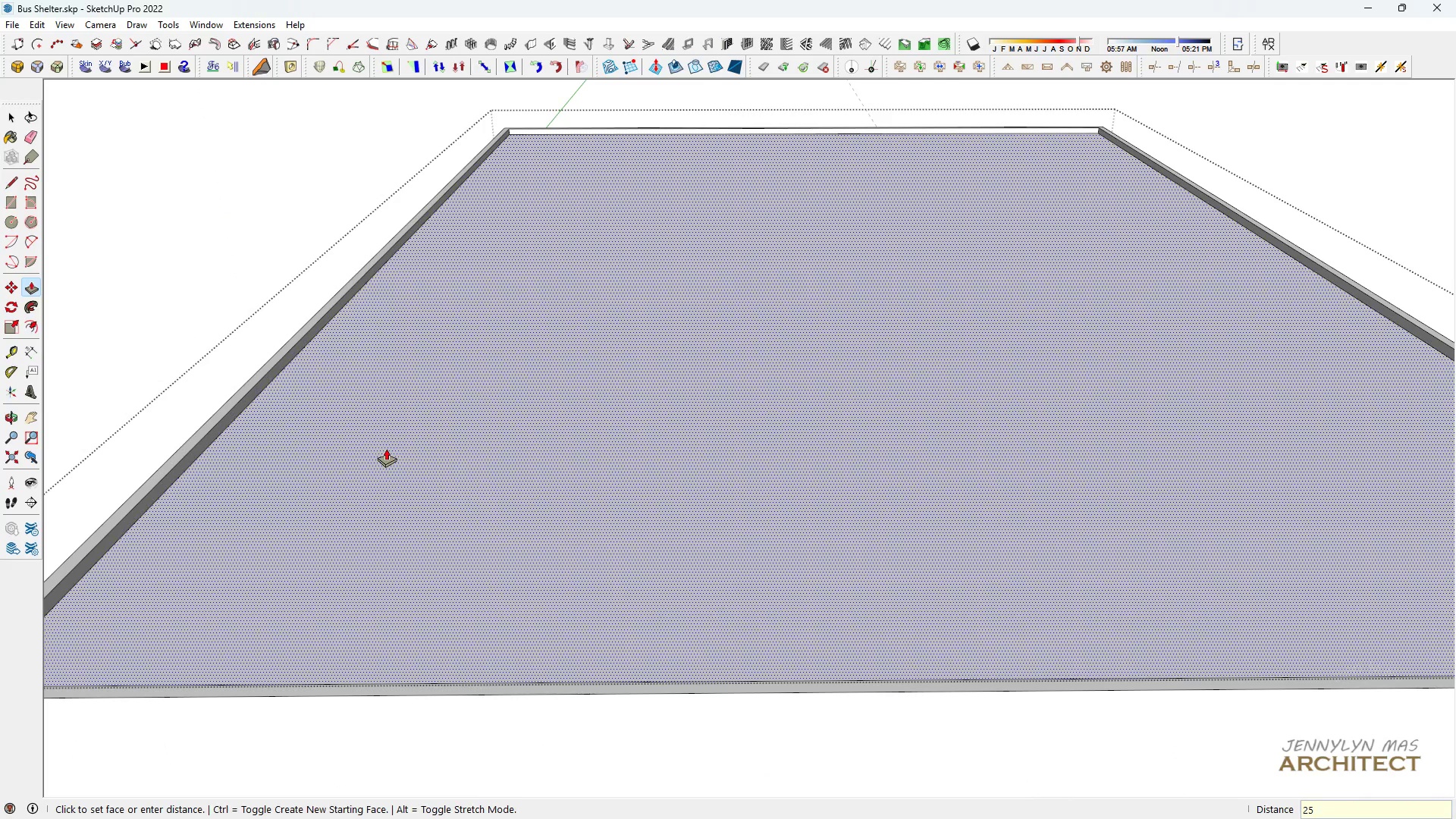 
key(Enter)
 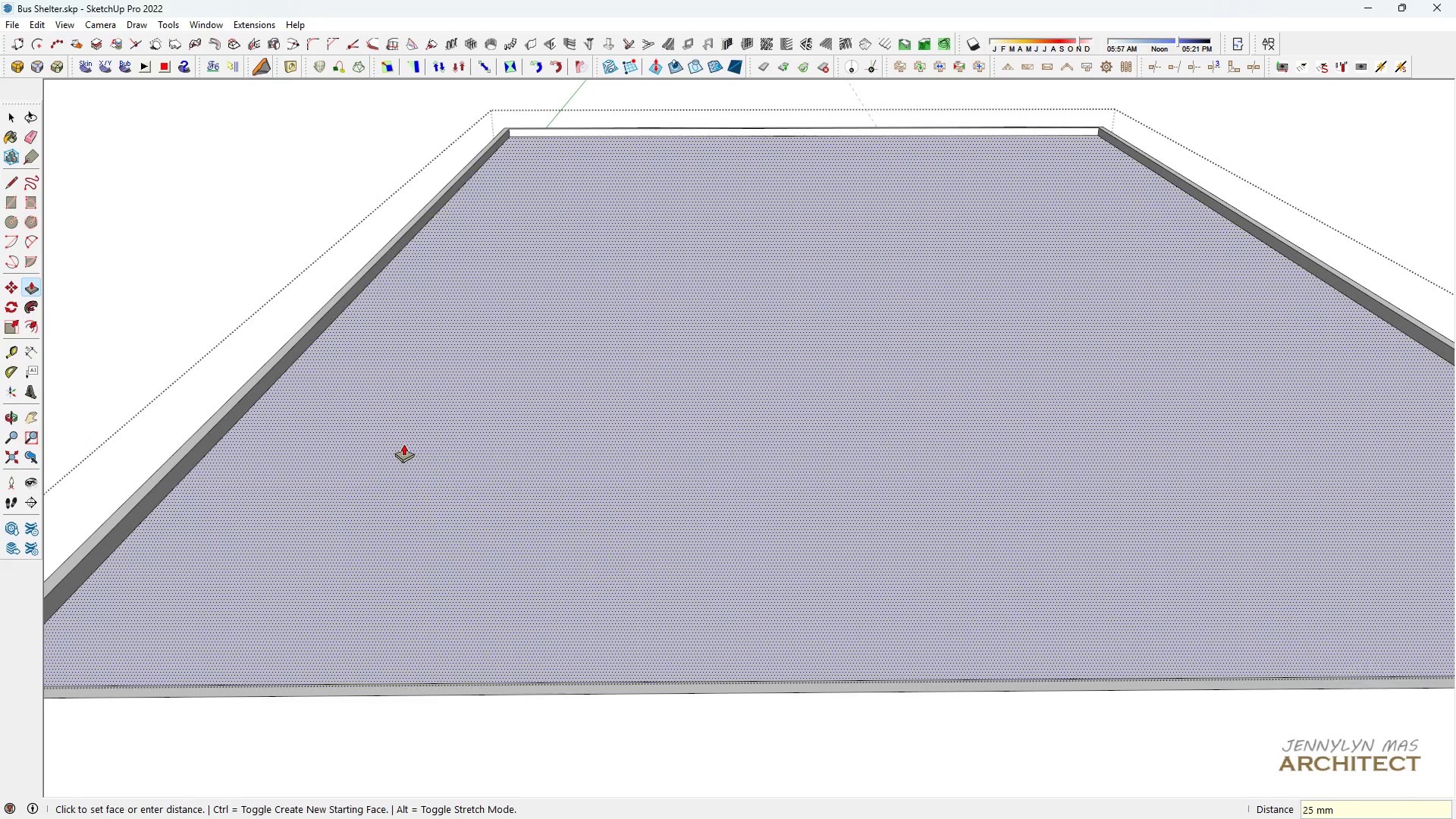 
scroll: coordinate [403, 444], scroll_direction: down, amount: 5.0
 